 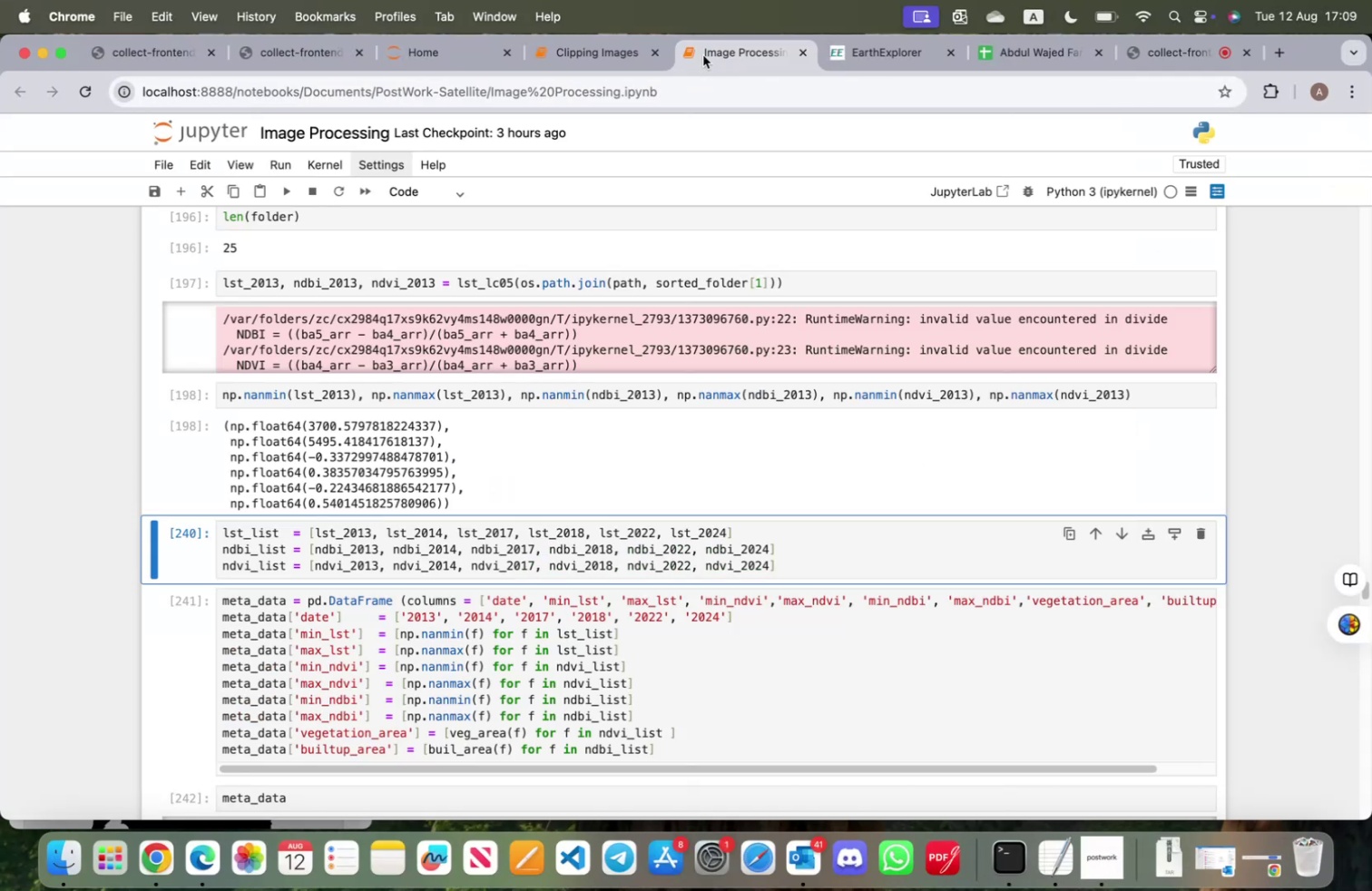 
scroll: coordinate [383, 501], scroll_direction: up, amount: 20.0
 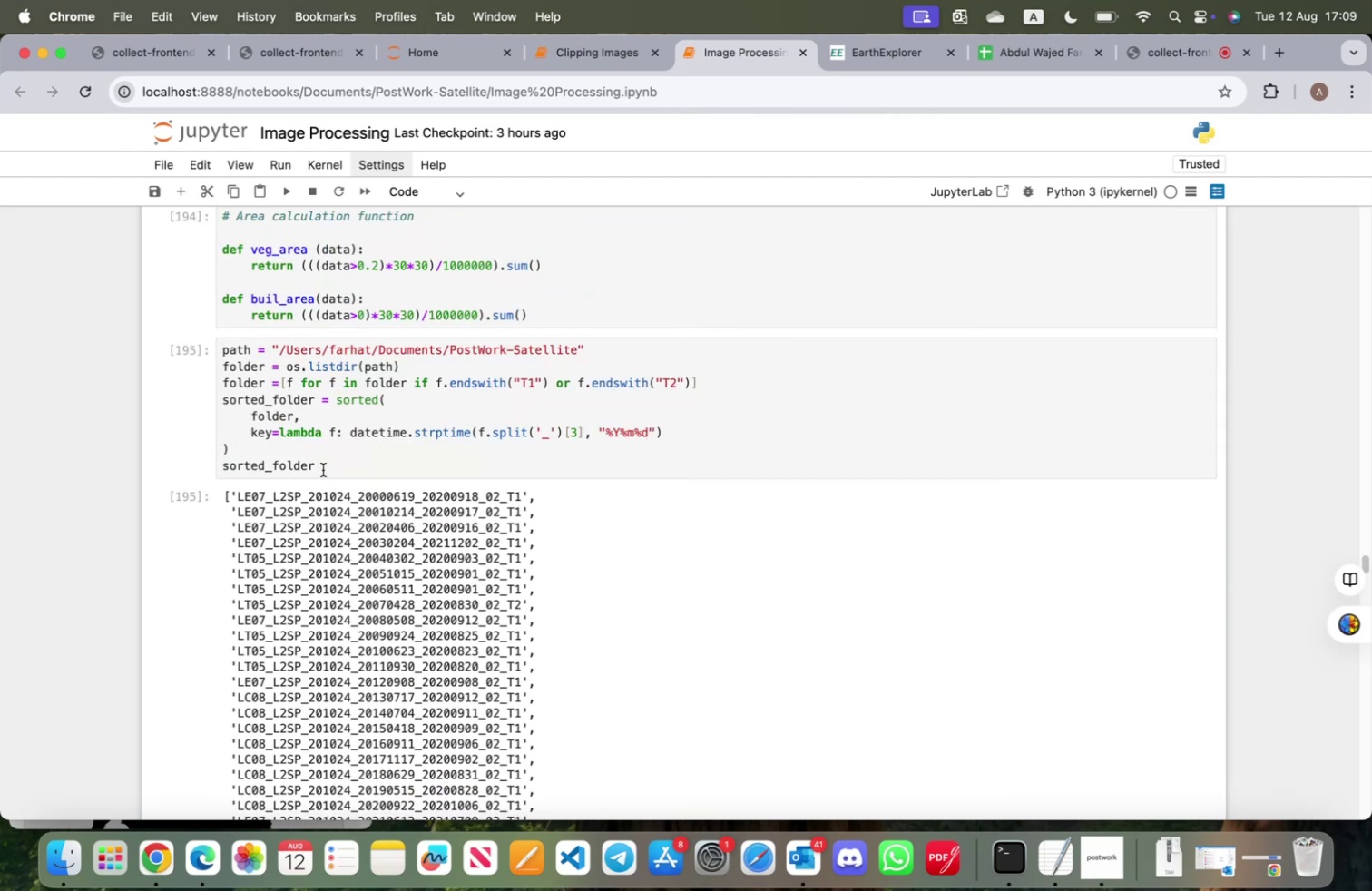 
wait(5.83)
 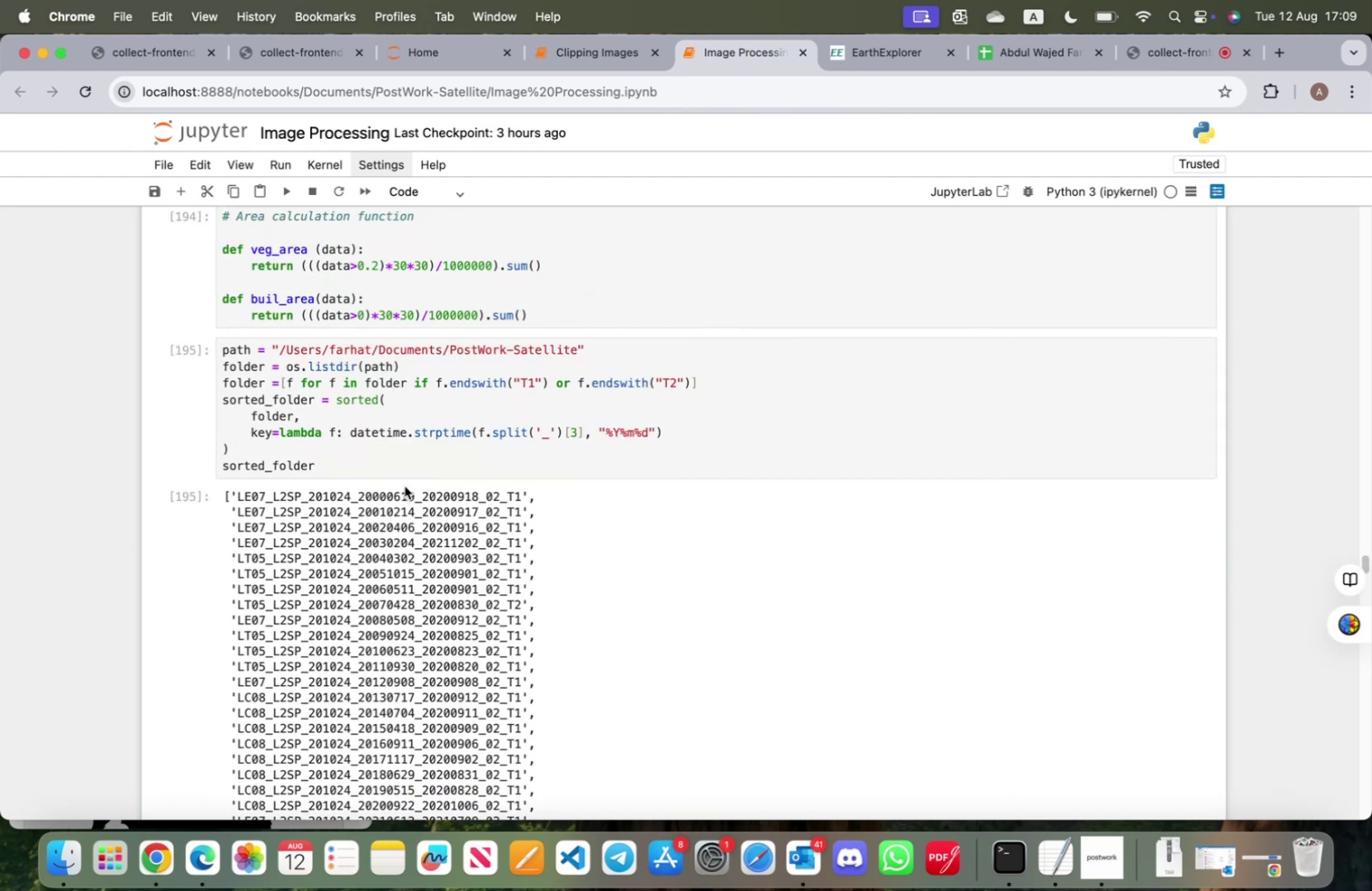 
left_click_drag(start_coordinate=[326, 465], to_coordinate=[220, 355])
 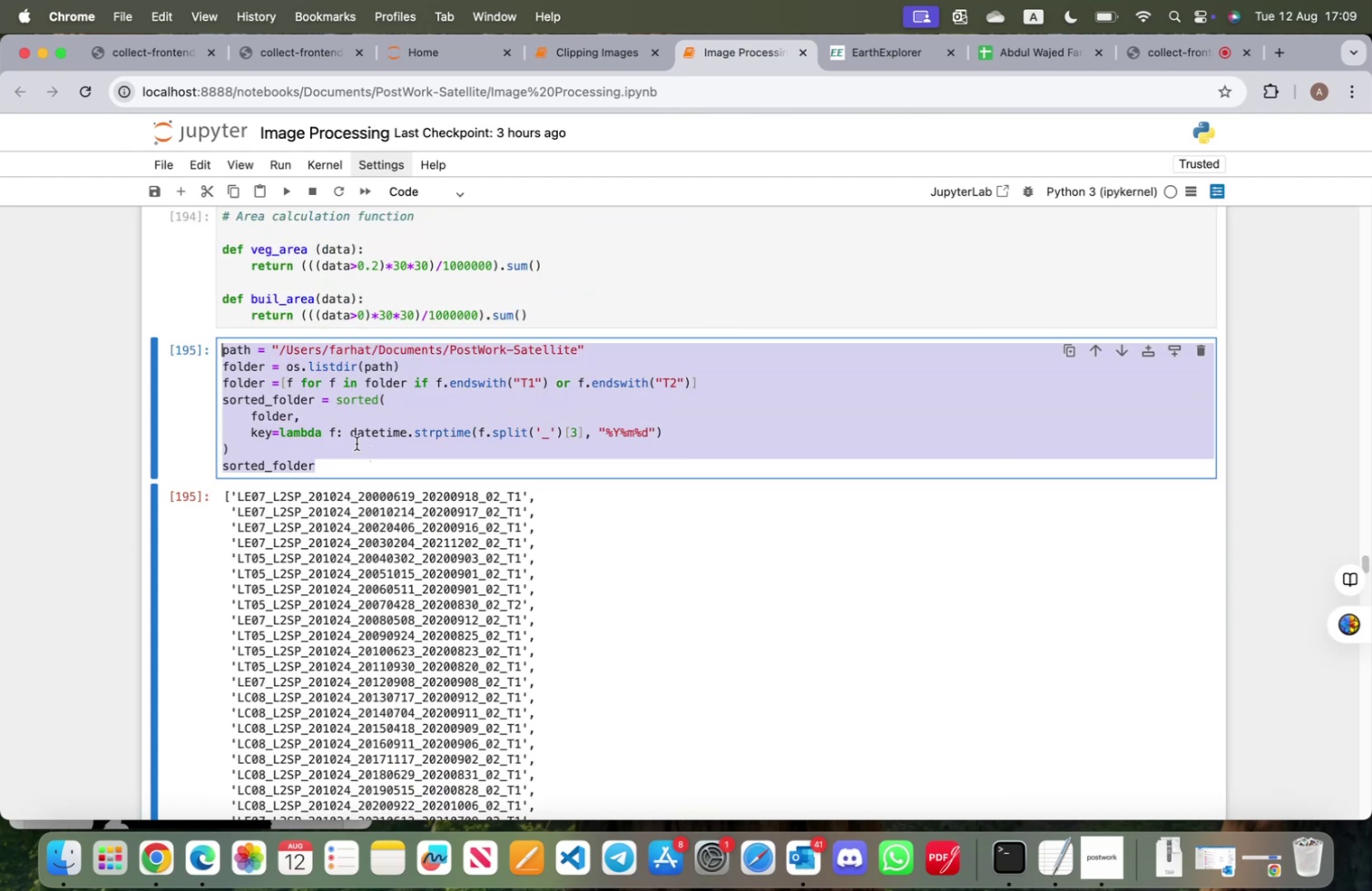 
key(Meta+CommandLeft)
 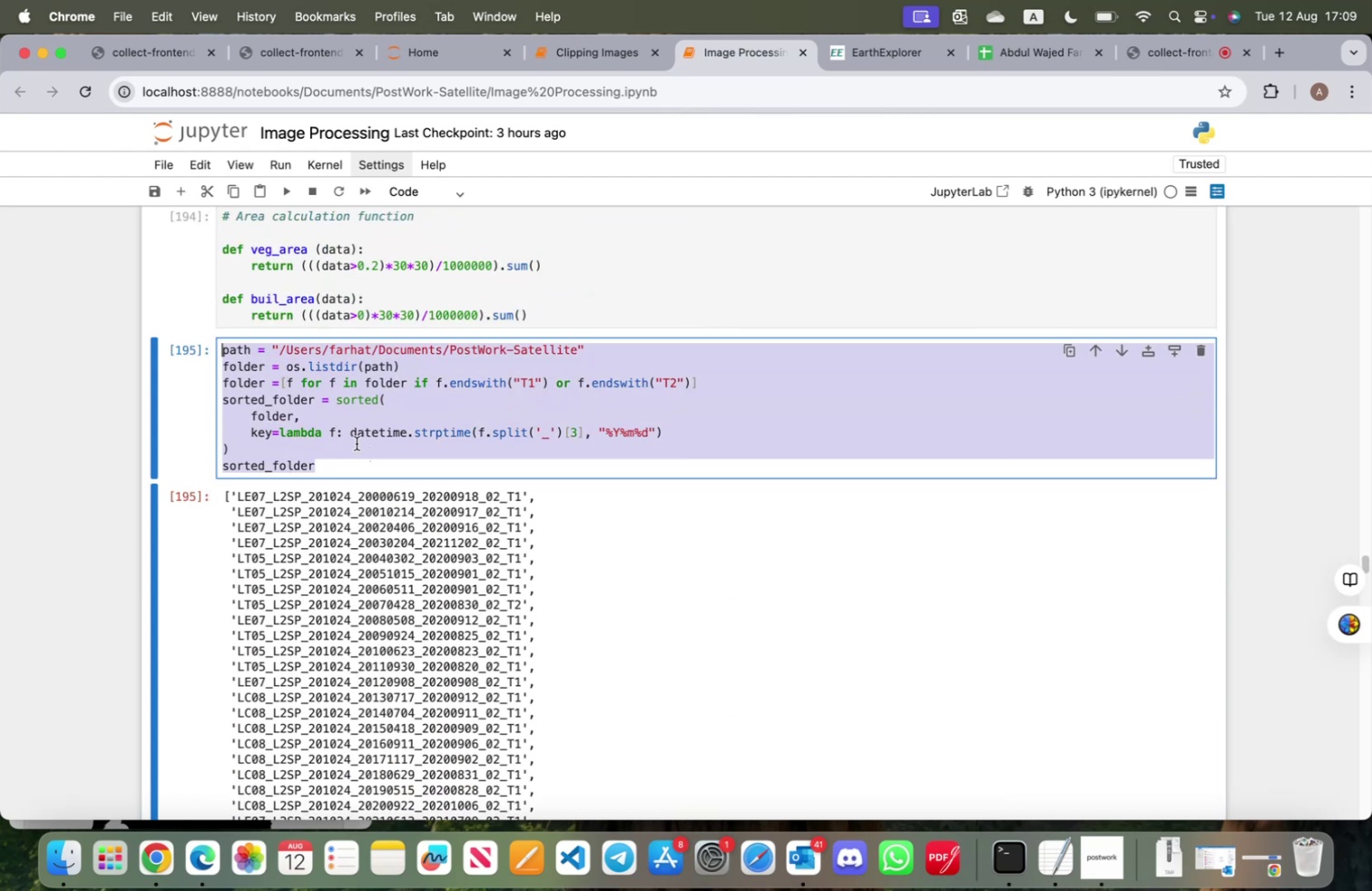 
key(Meta+C)
 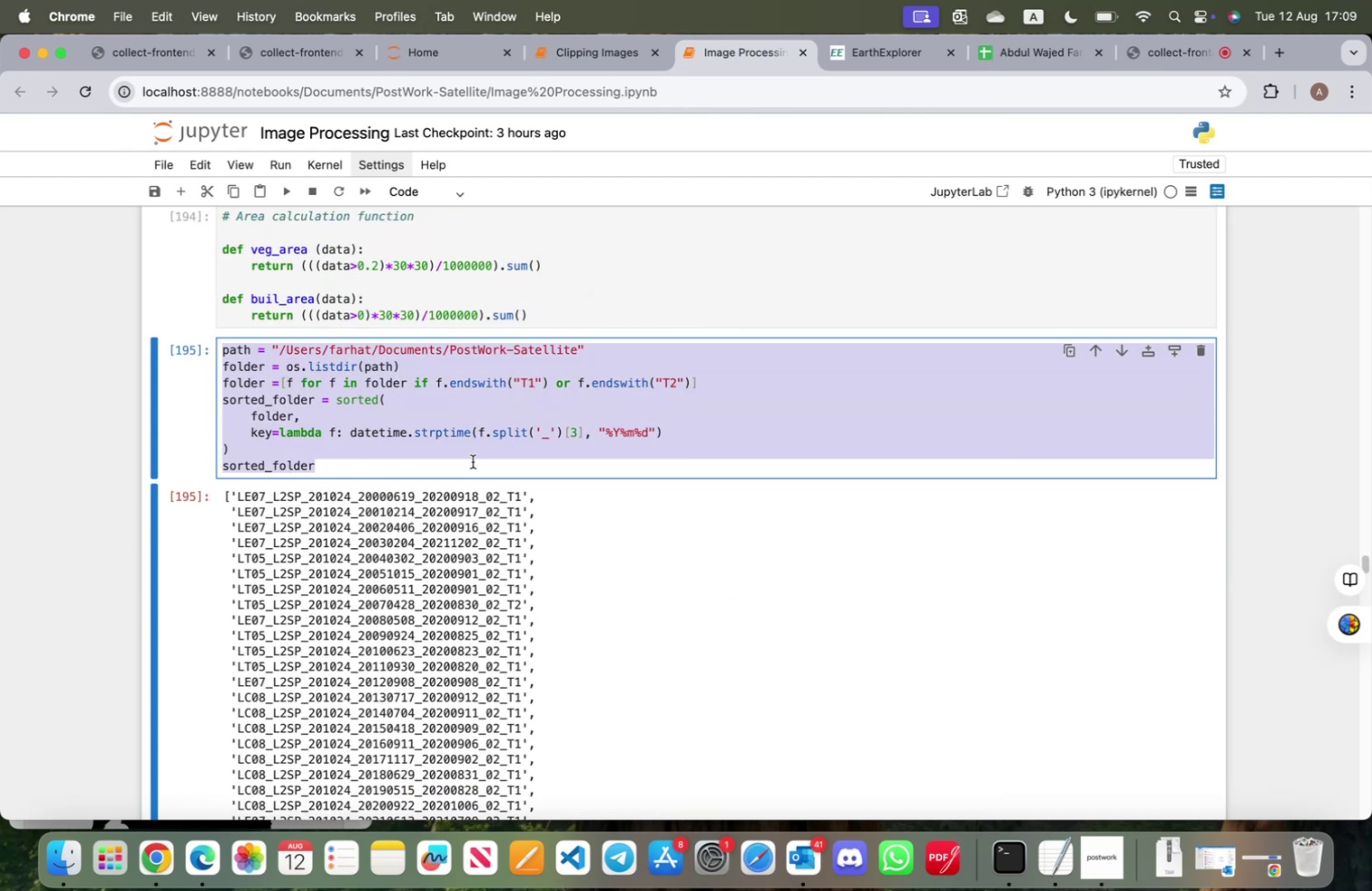 
scroll: coordinate [531, 486], scroll_direction: up, amount: 265.0
 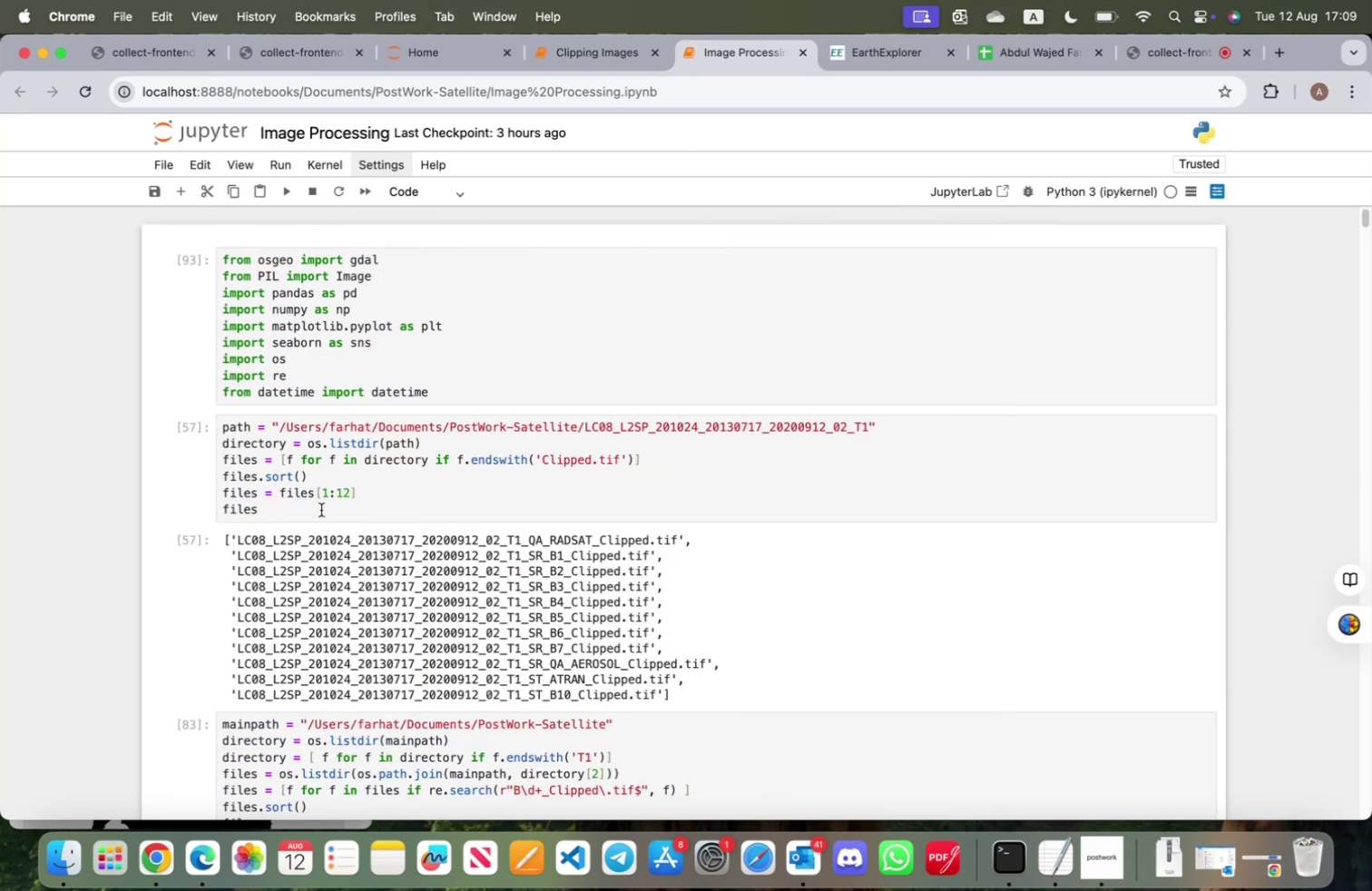 
left_click_drag(start_coordinate=[289, 512], to_coordinate=[215, 430])
 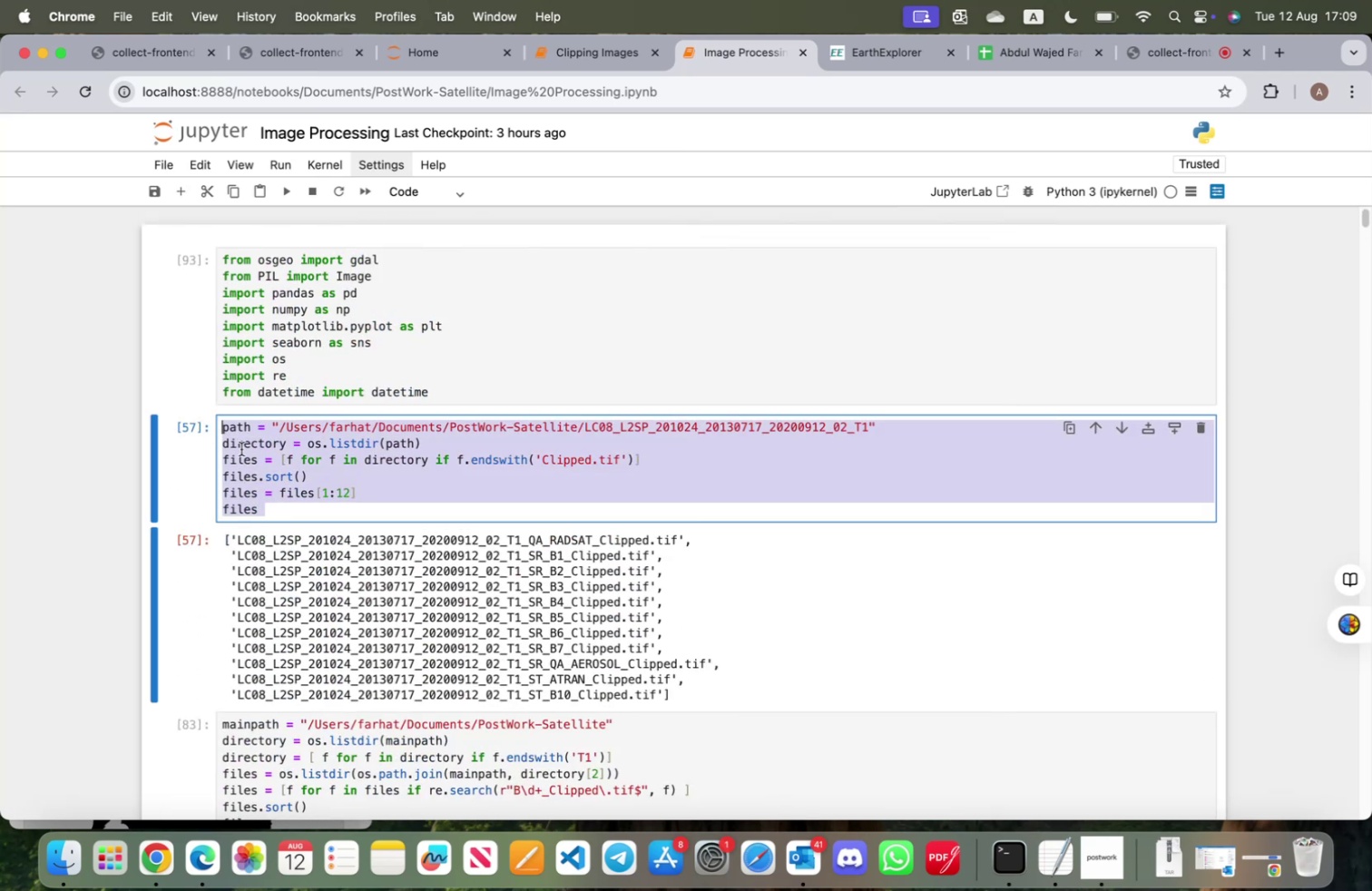 
key(Meta+V)
 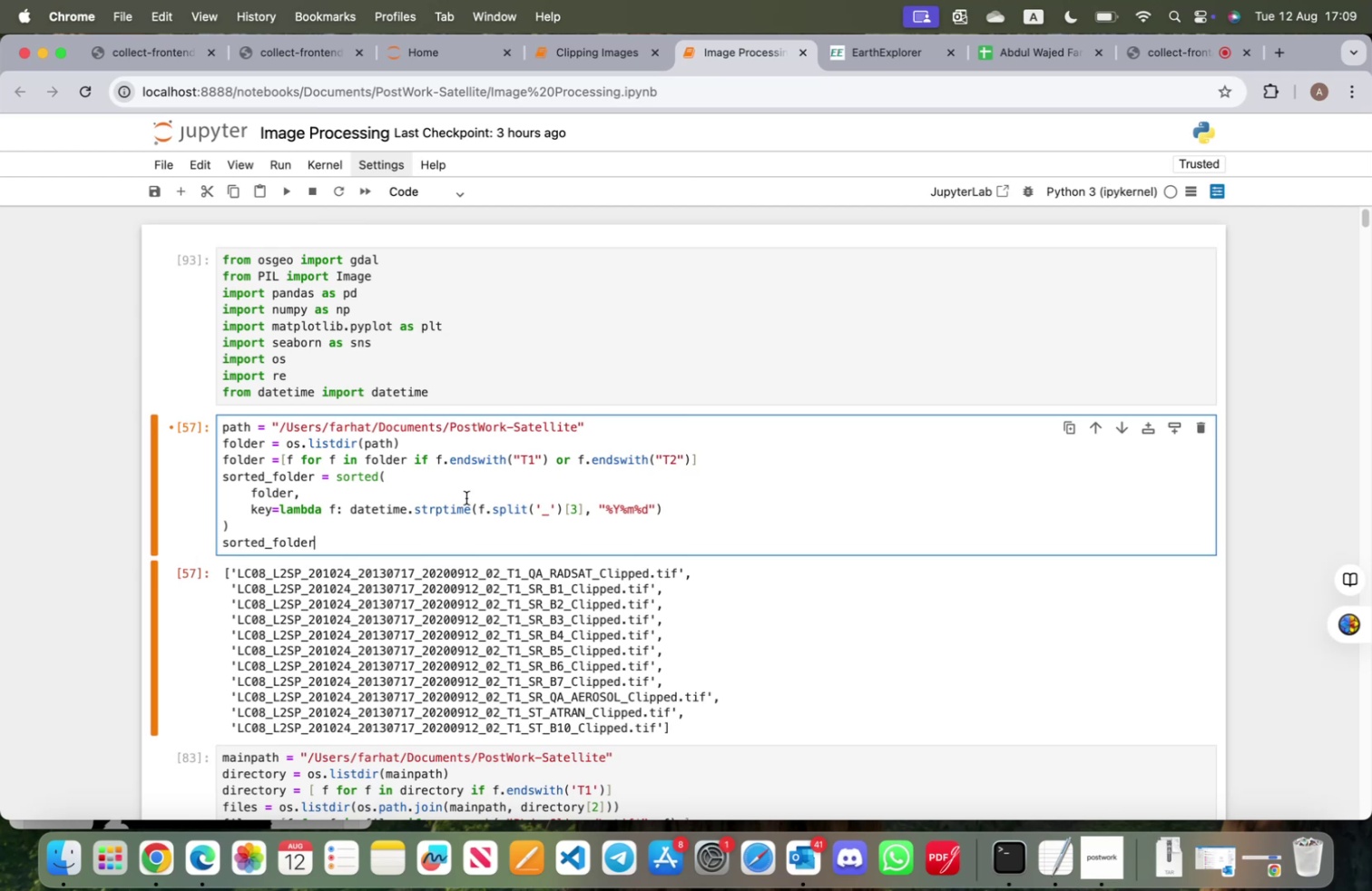 
wait(22.27)
 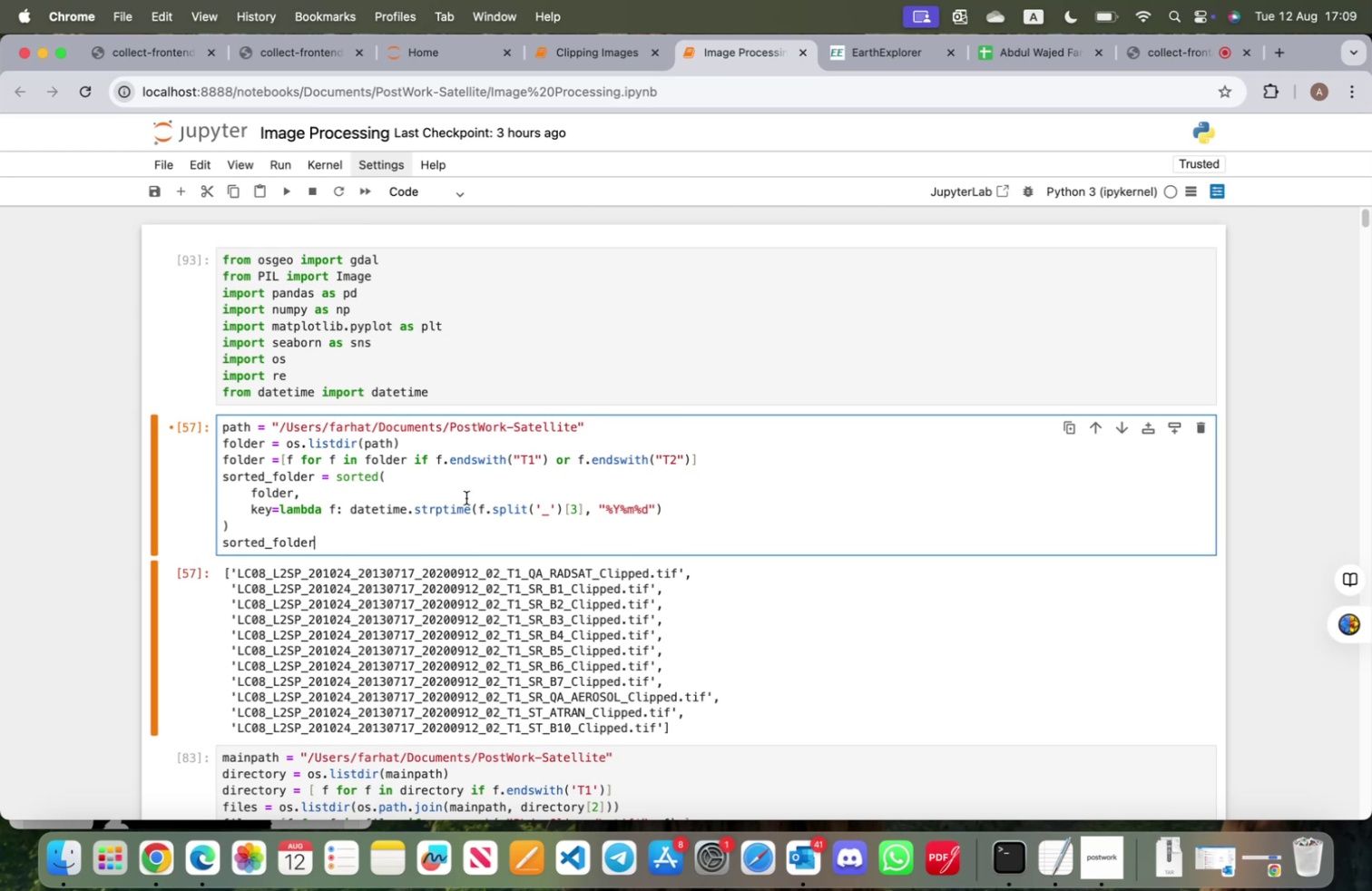 
left_click([562, 381])
 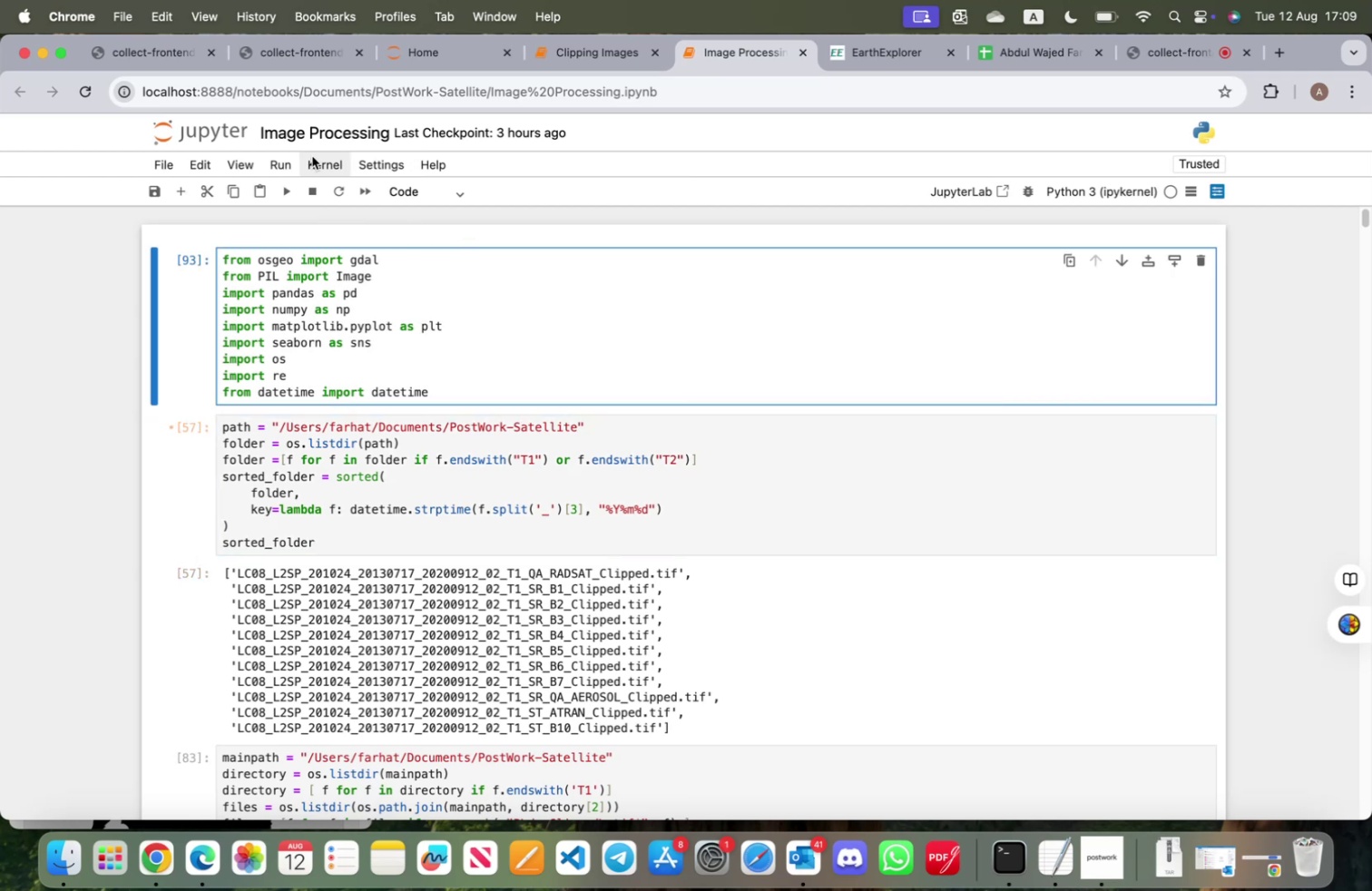 
left_click([312, 156])
 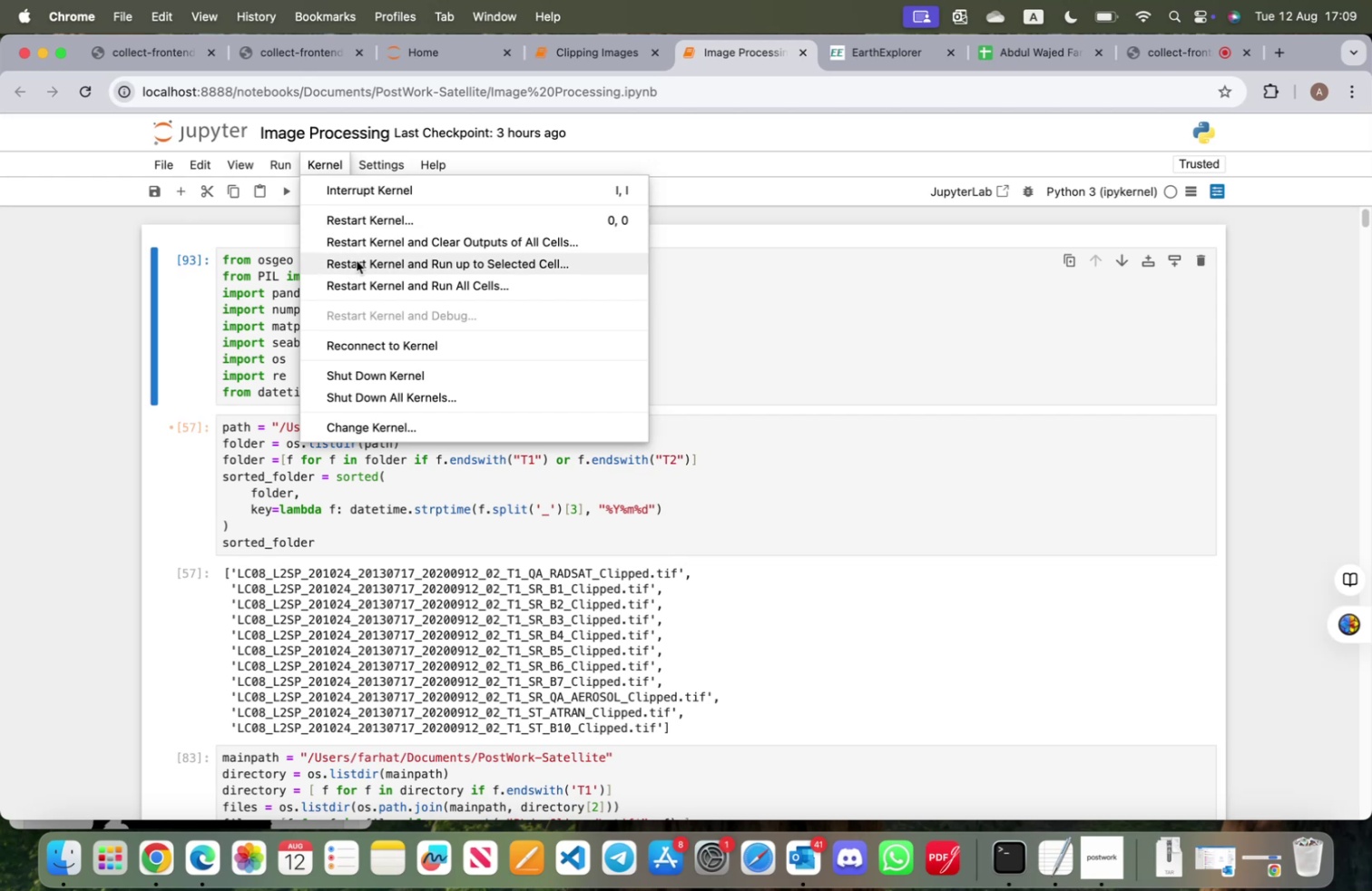 
wait(5.03)
 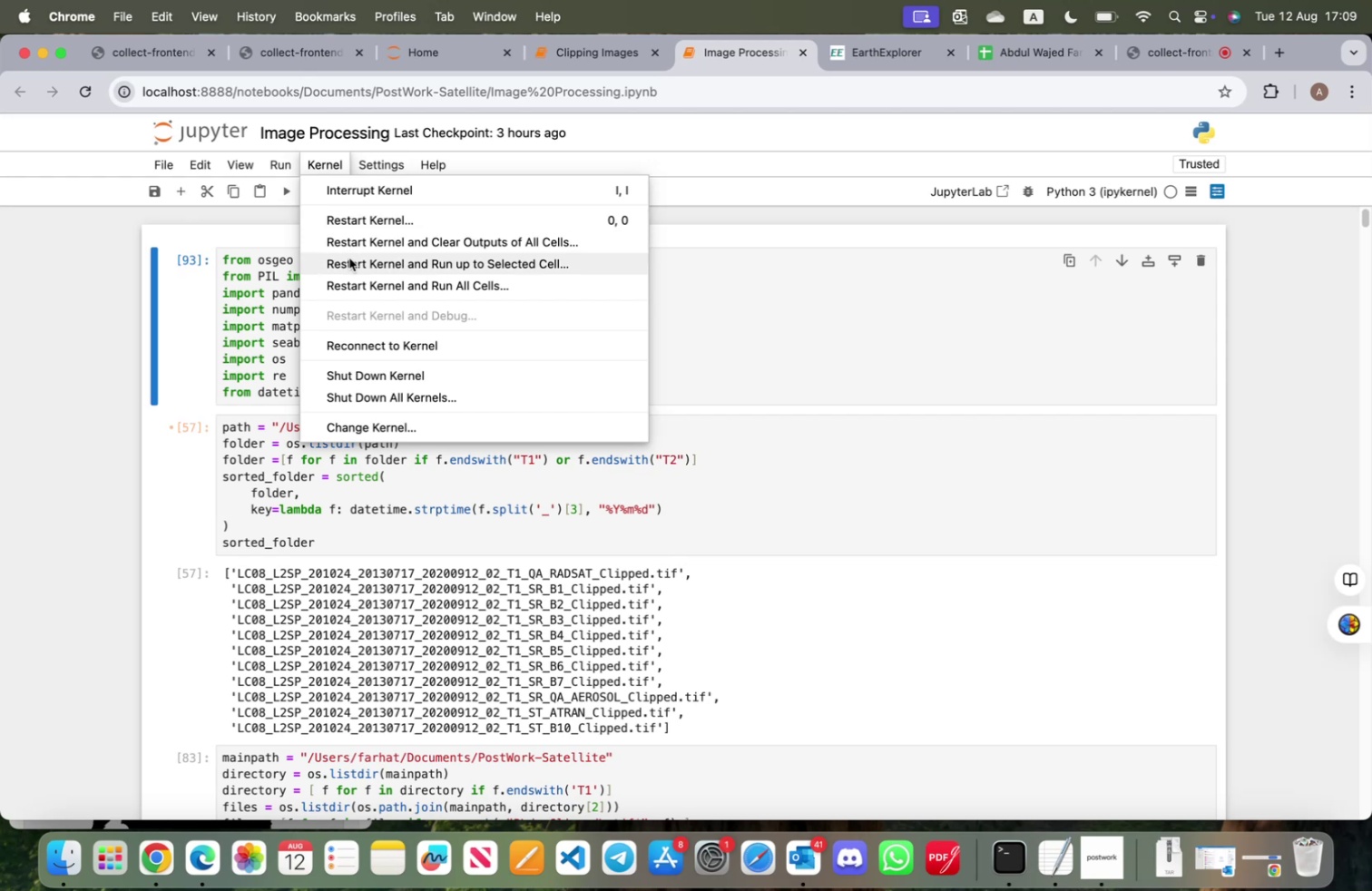 
left_click([364, 246])
 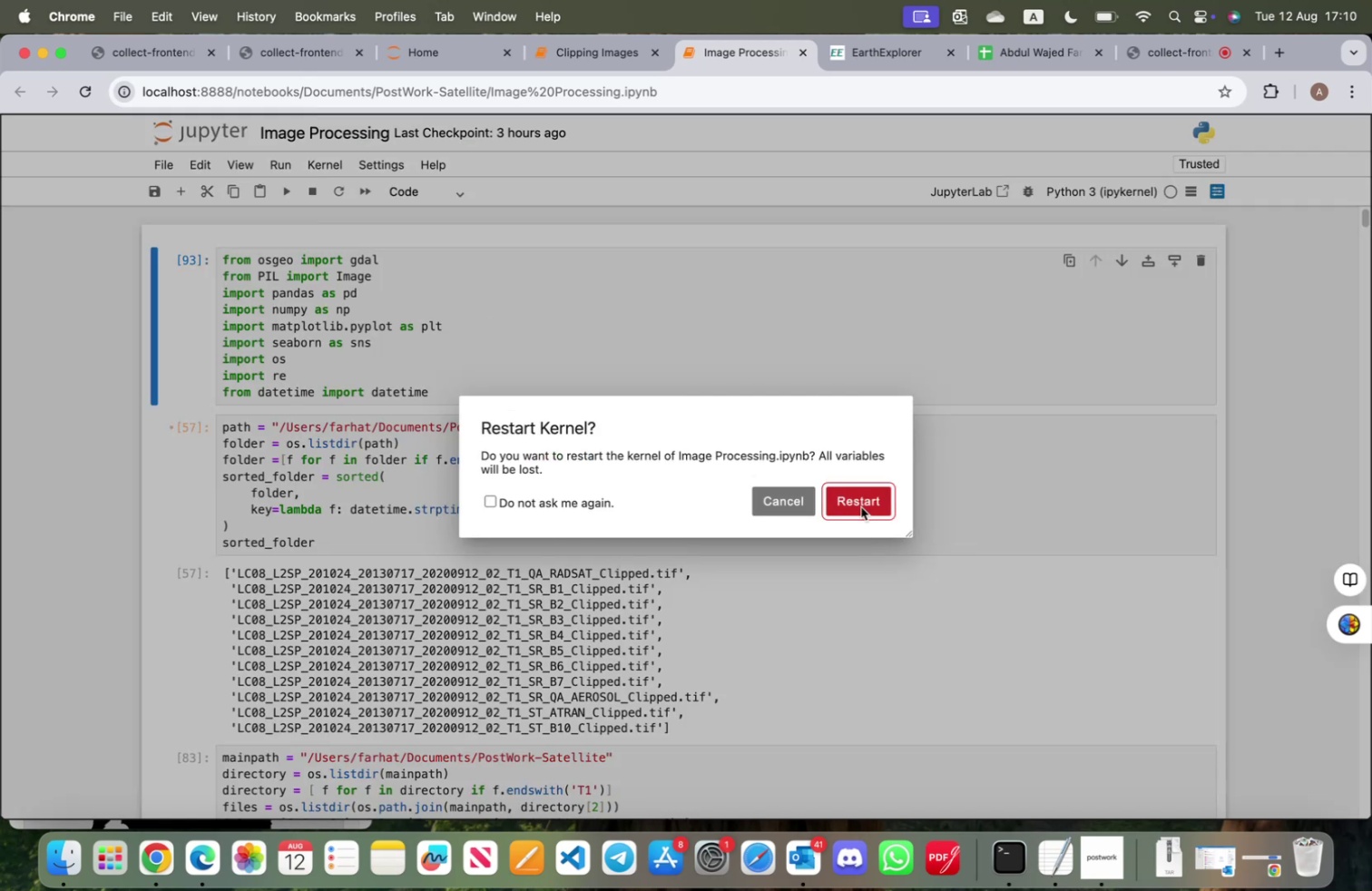 
left_click([861, 506])
 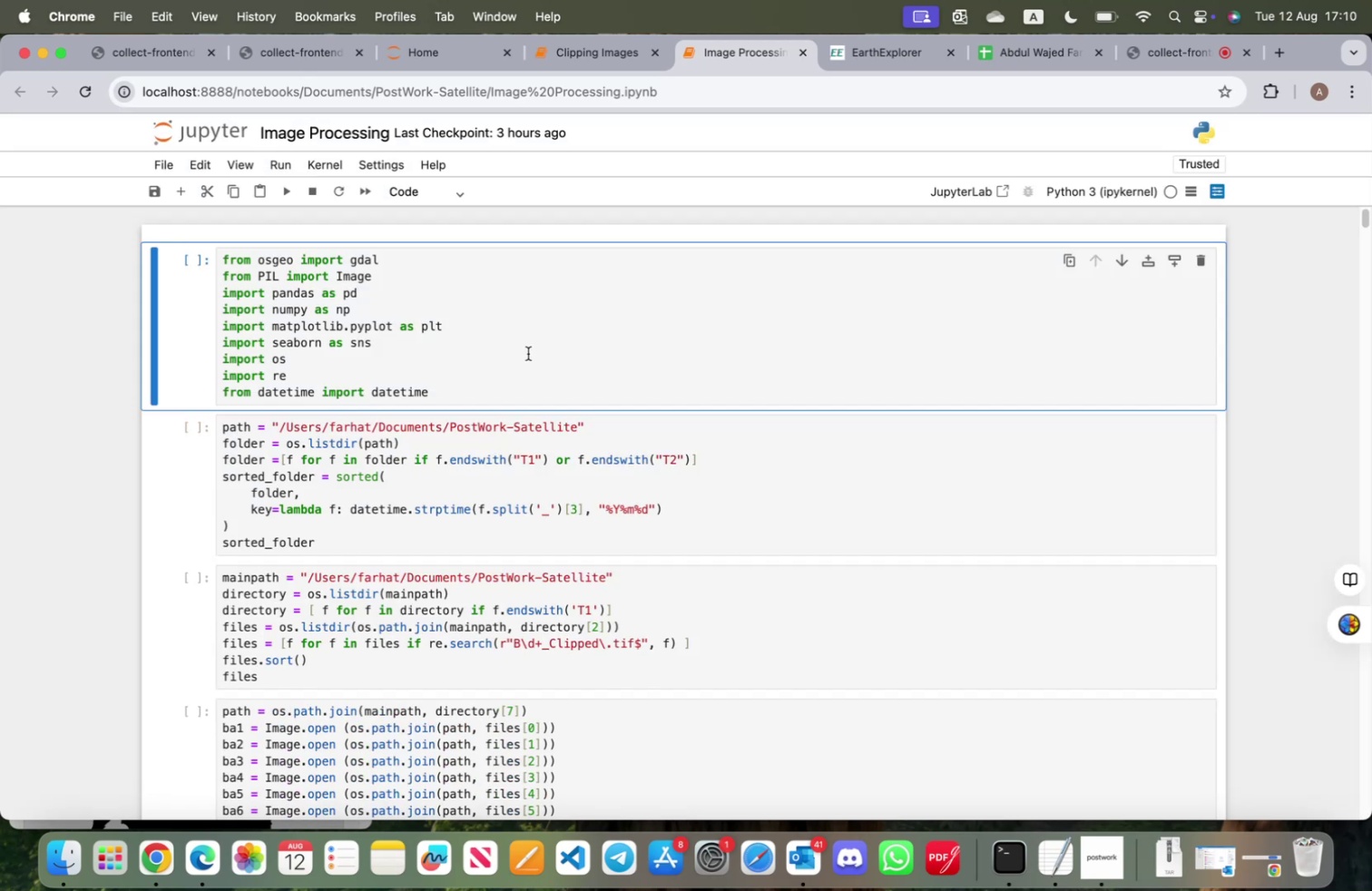 
key(Shift+ShiftRight)
 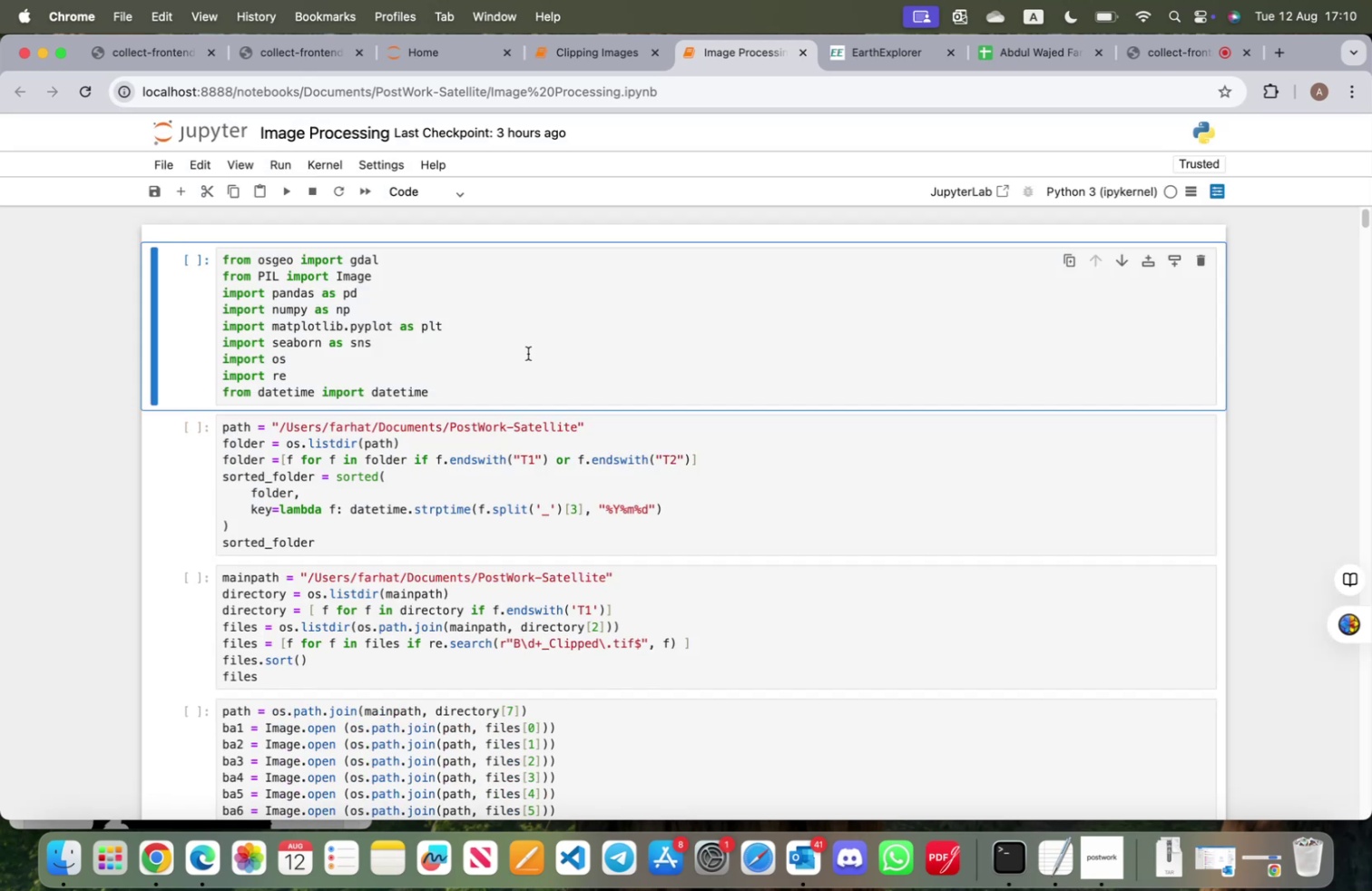 
key(Shift+Enter)
 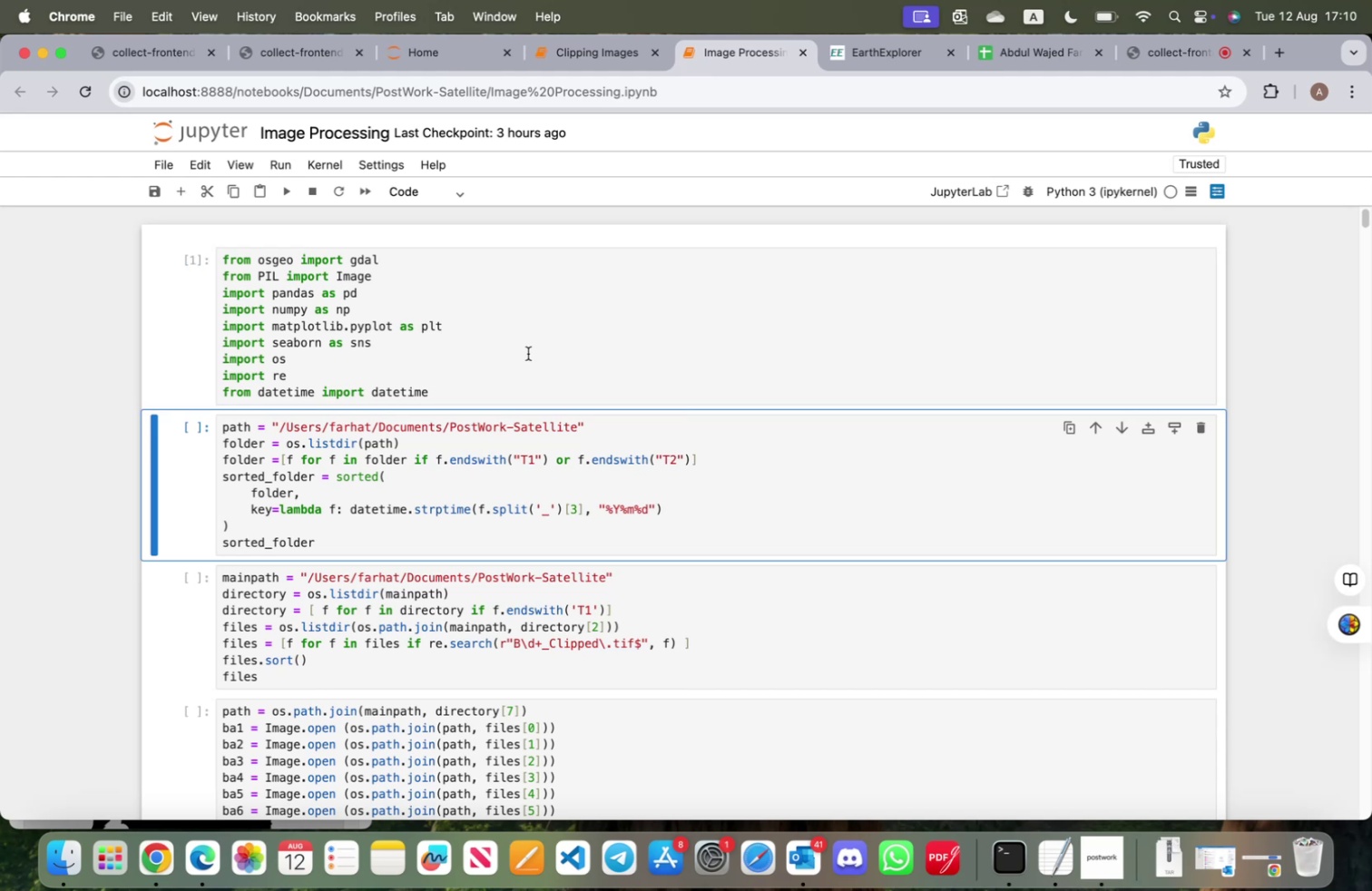 
key(Shift+ShiftRight)
 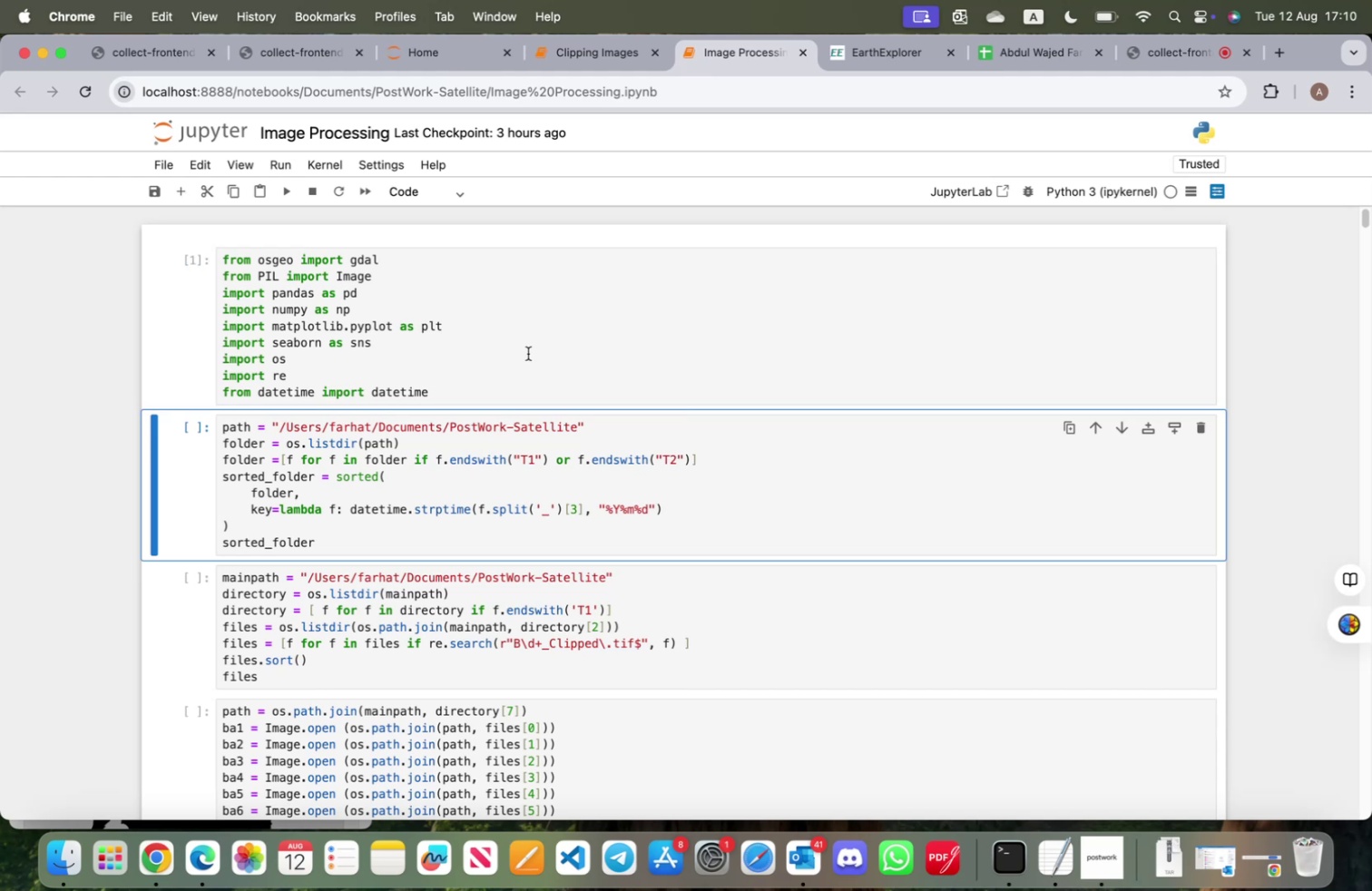 
key(Shift+Enter)
 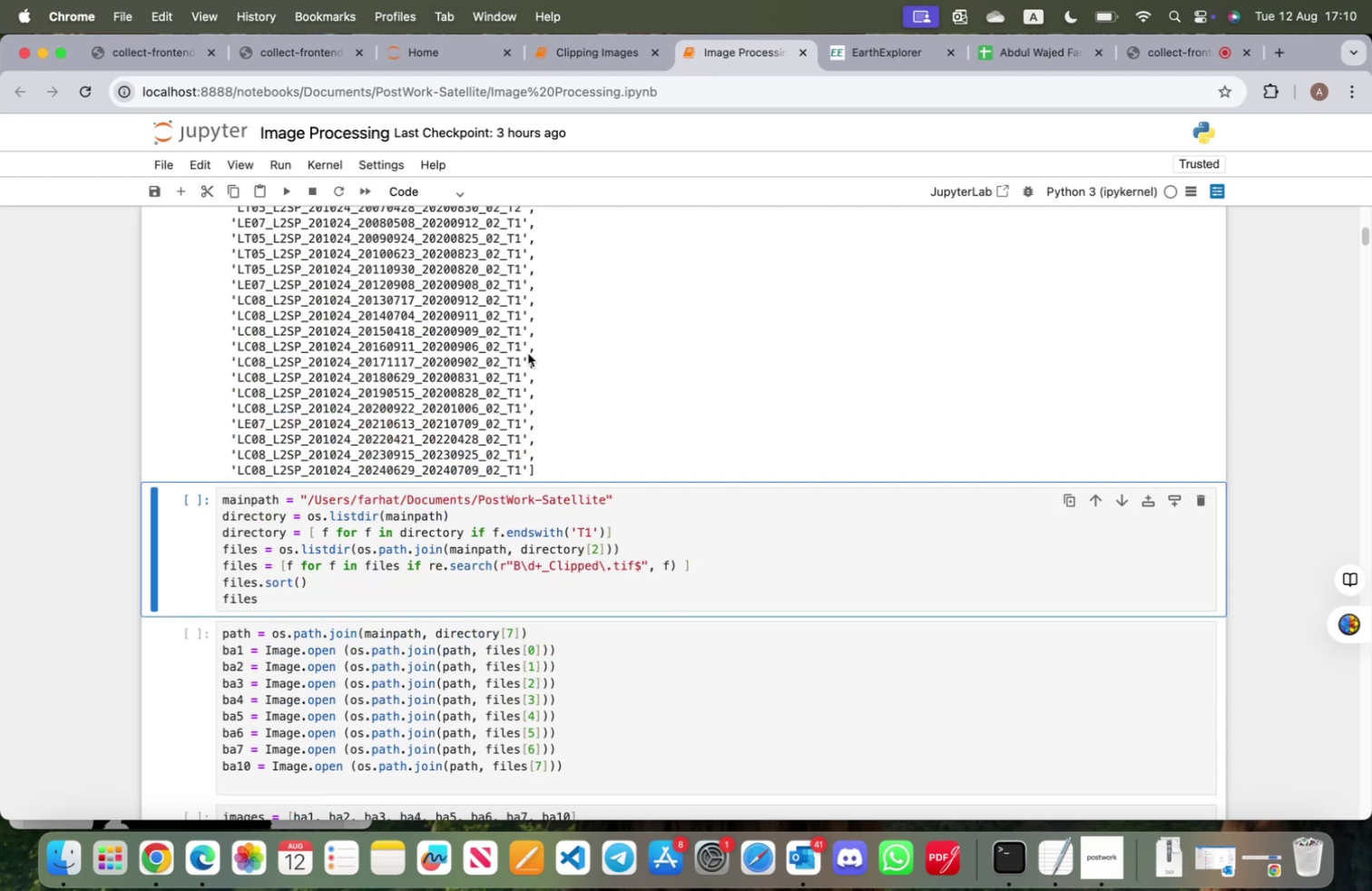 
scroll: coordinate [505, 479], scroll_direction: up, amount: 9.0
 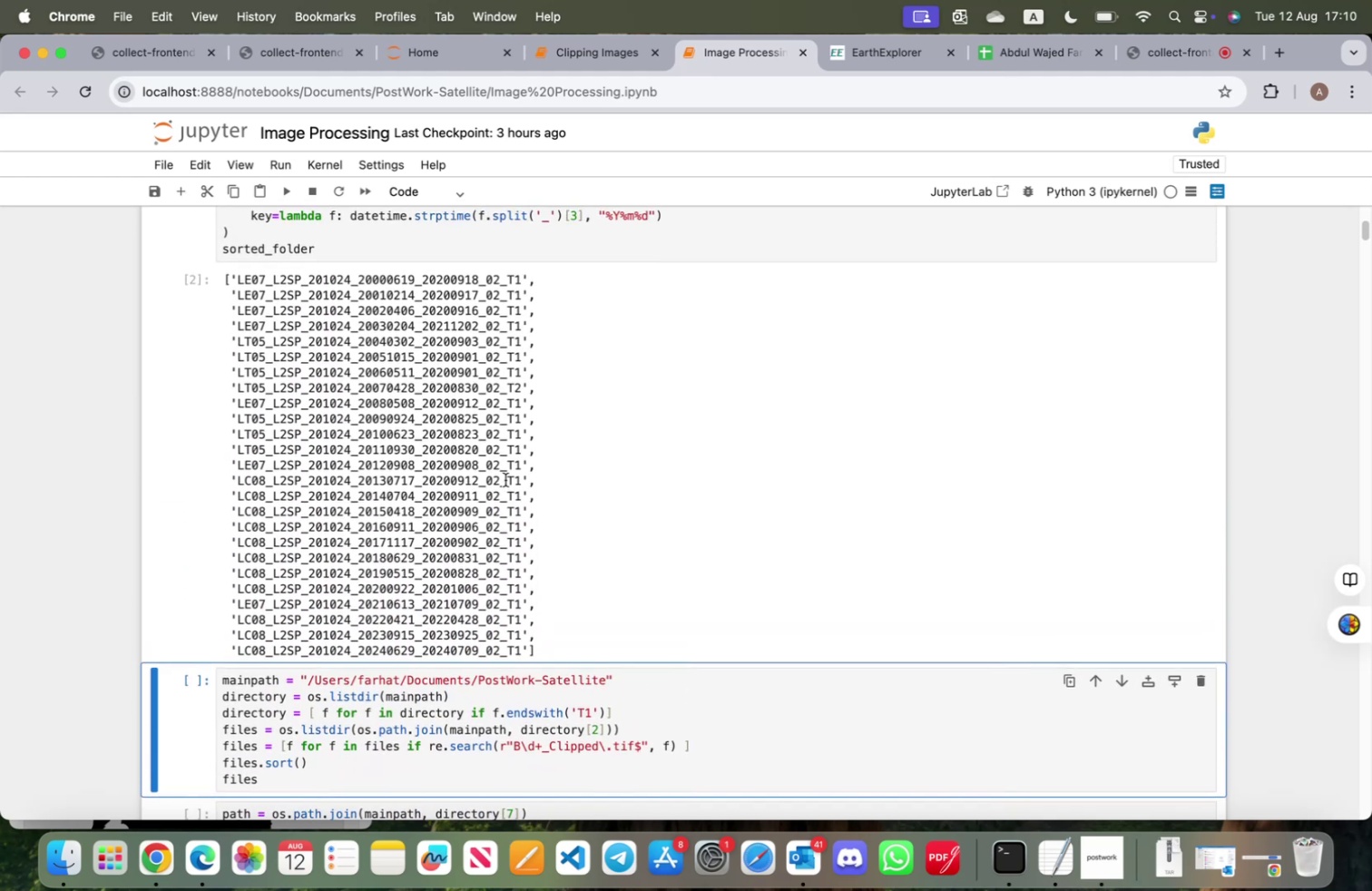 
wait(5.46)
 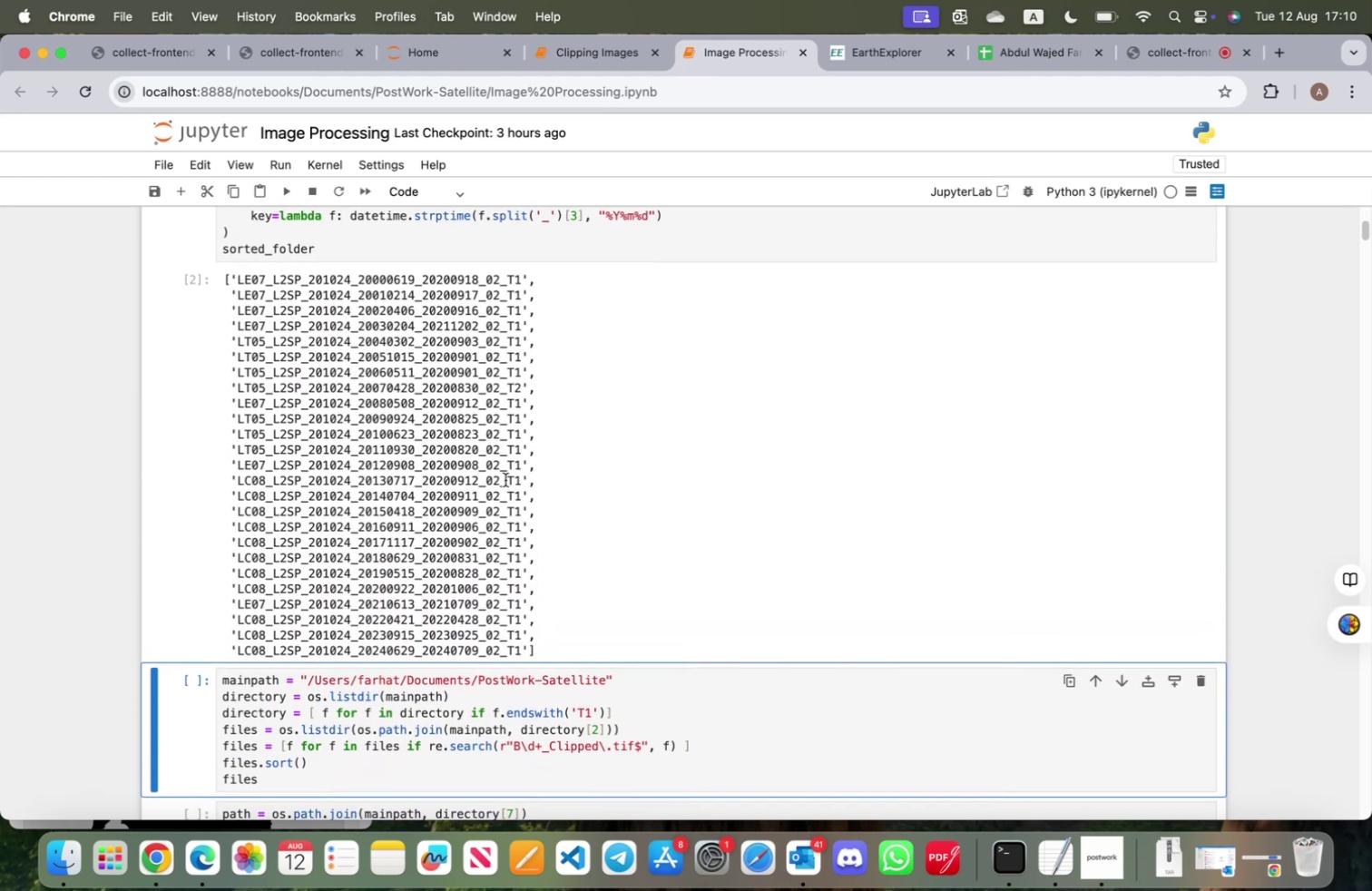 
scroll: coordinate [505, 482], scroll_direction: down, amount: 23.0
 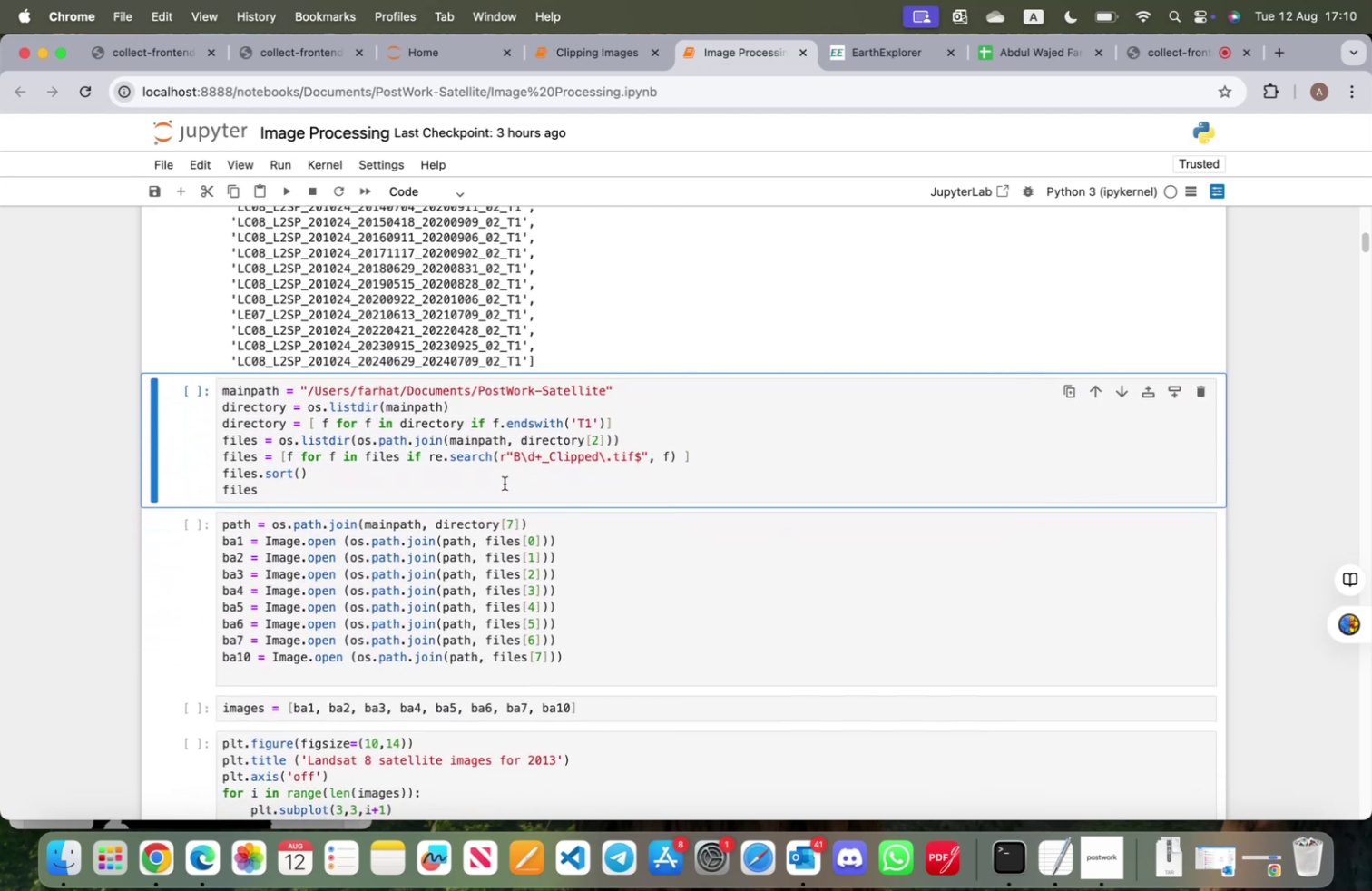 
scroll: coordinate [494, 479], scroll_direction: up, amount: 20.0
 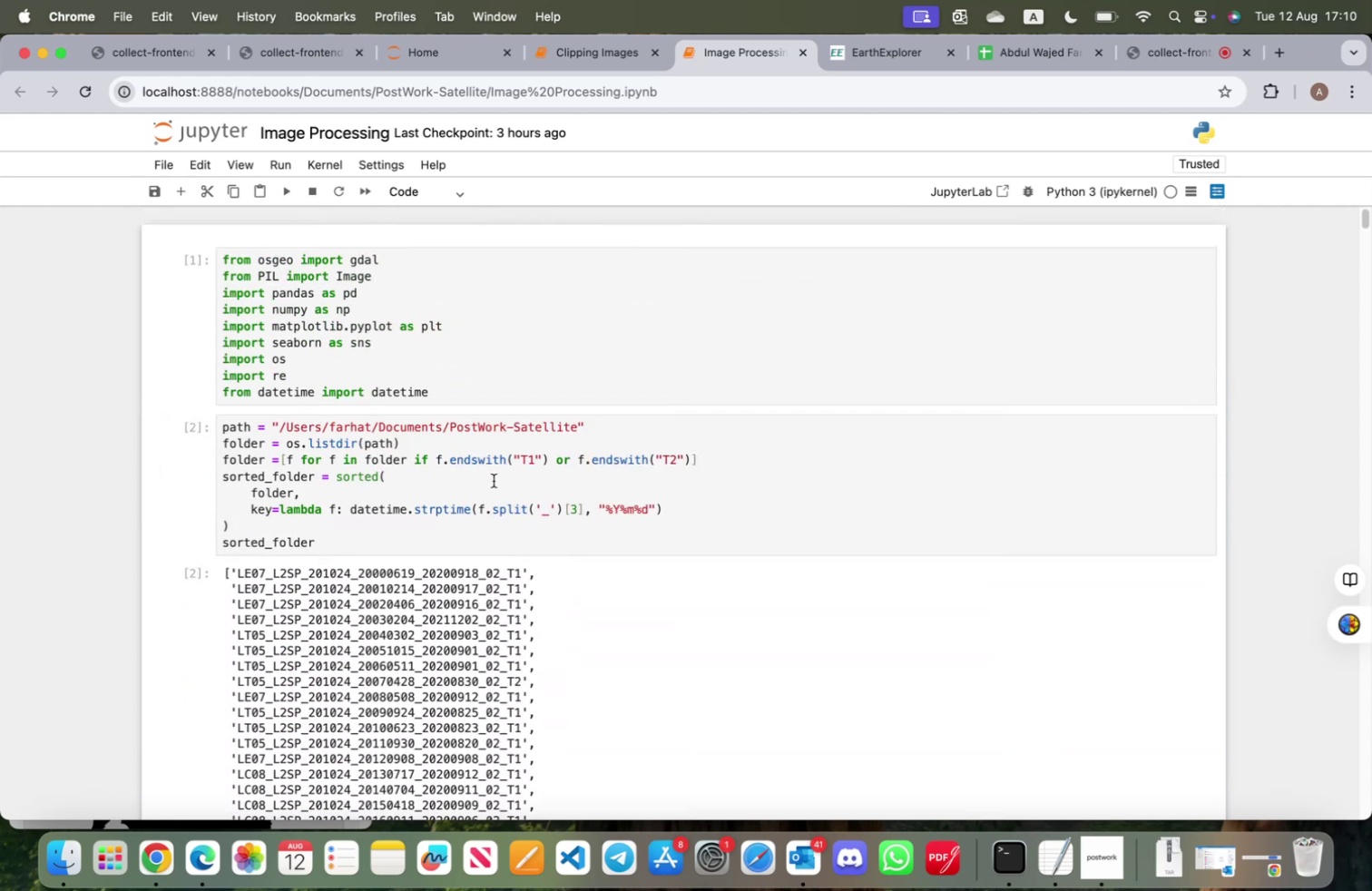 
wait(9.53)
 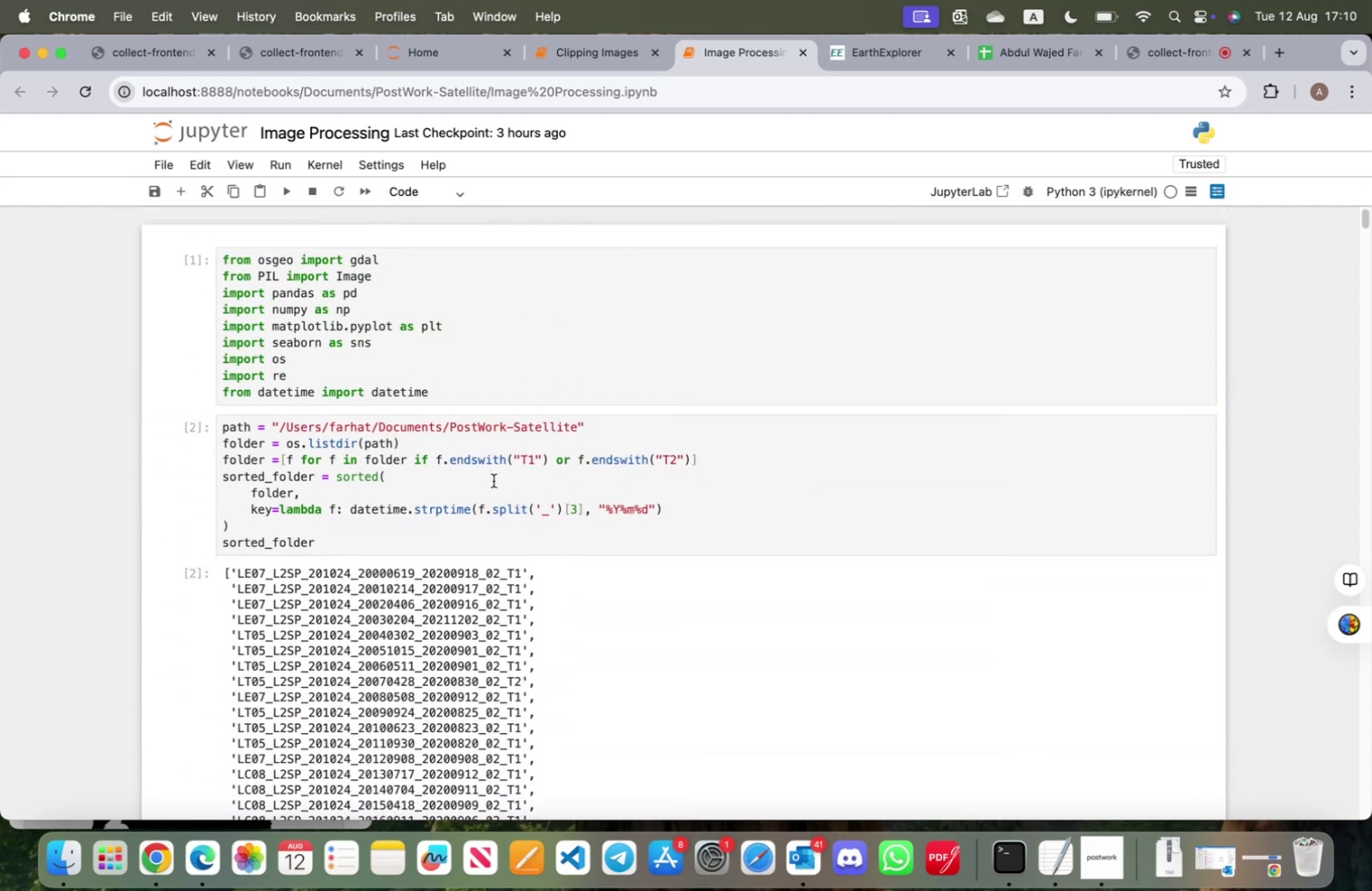 
left_click_drag(start_coordinate=[266, 477], to_coordinate=[228, 477])
 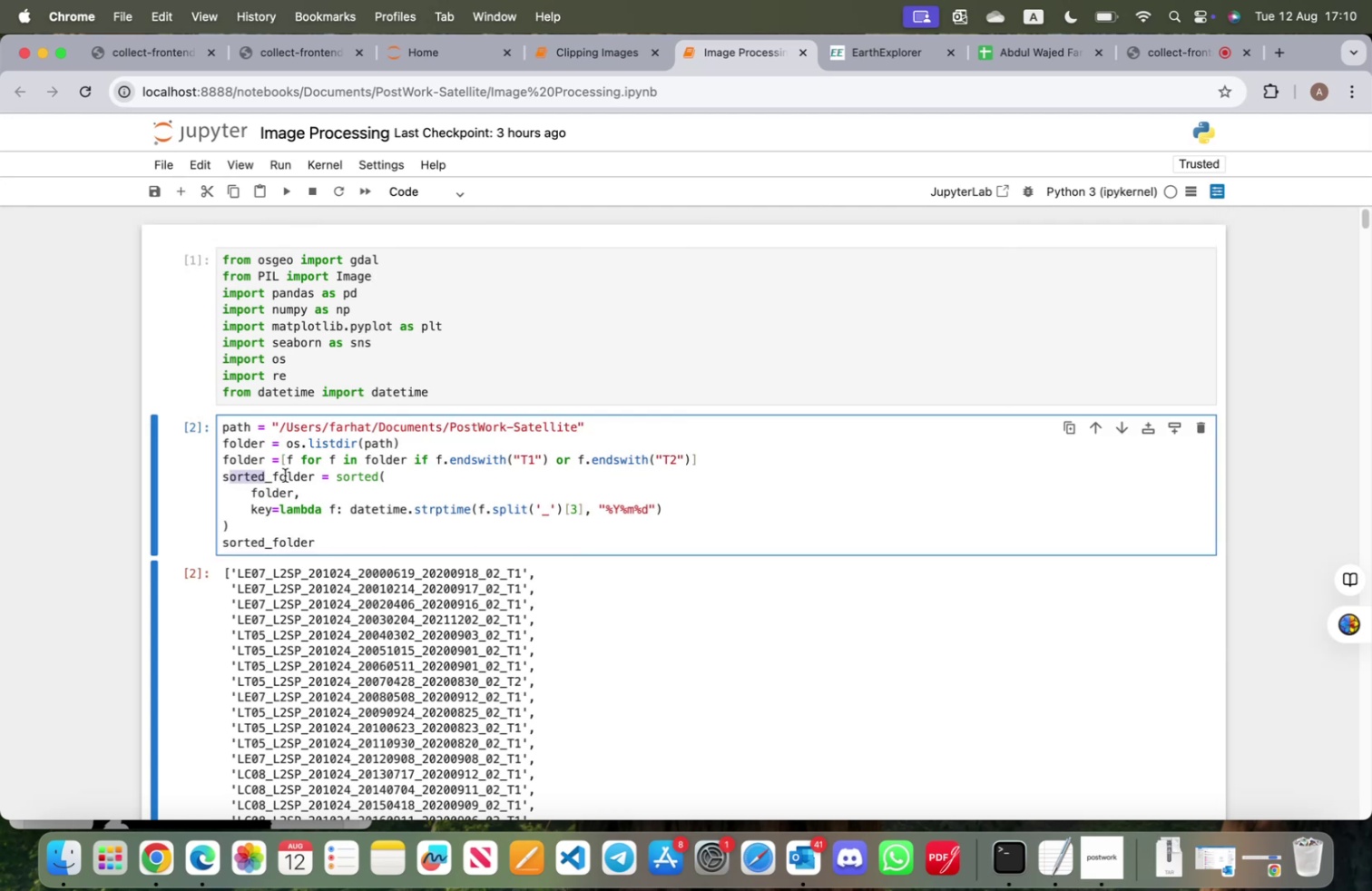 
left_click([285, 475])
 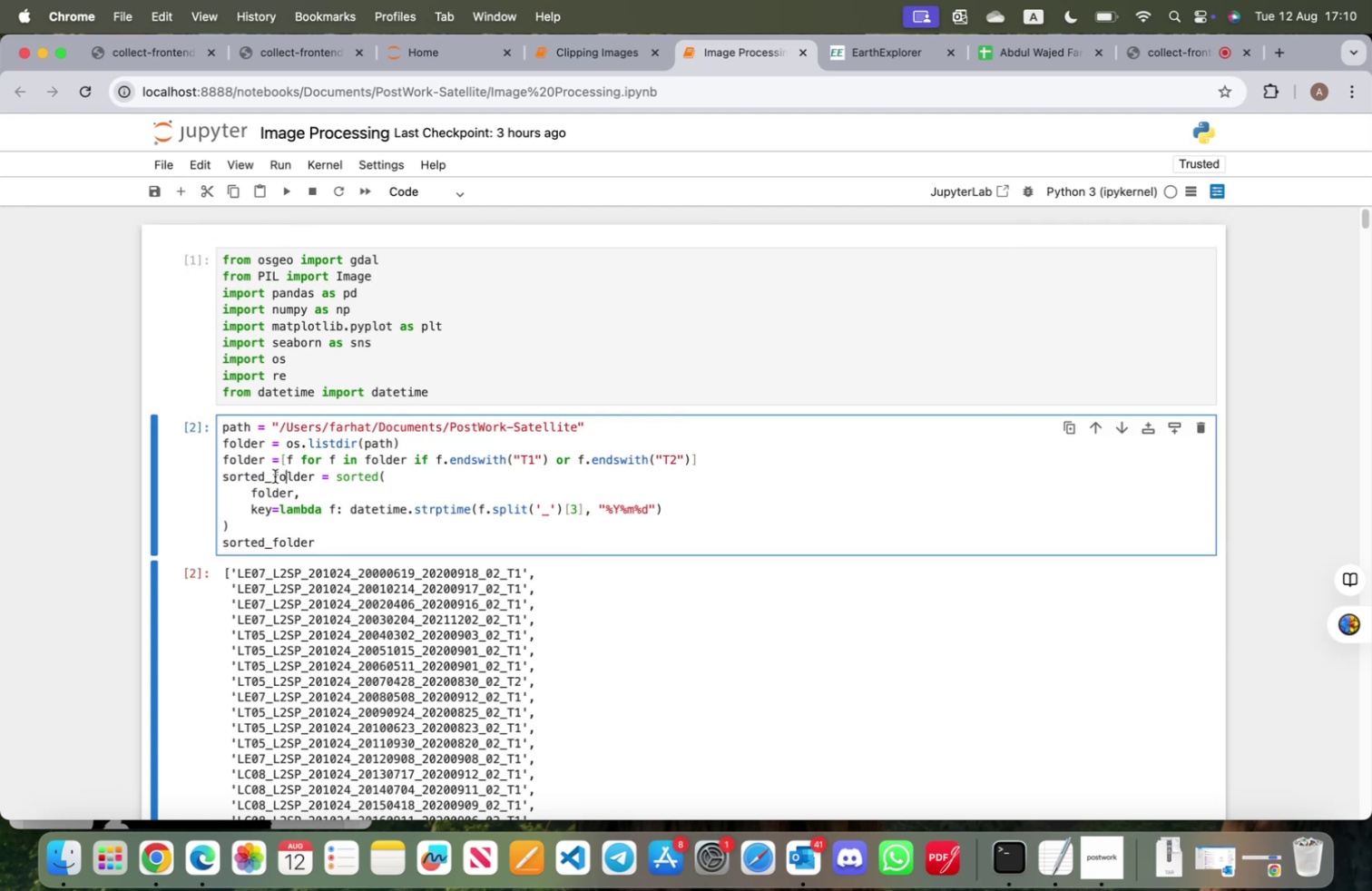 
left_click([274, 475])
 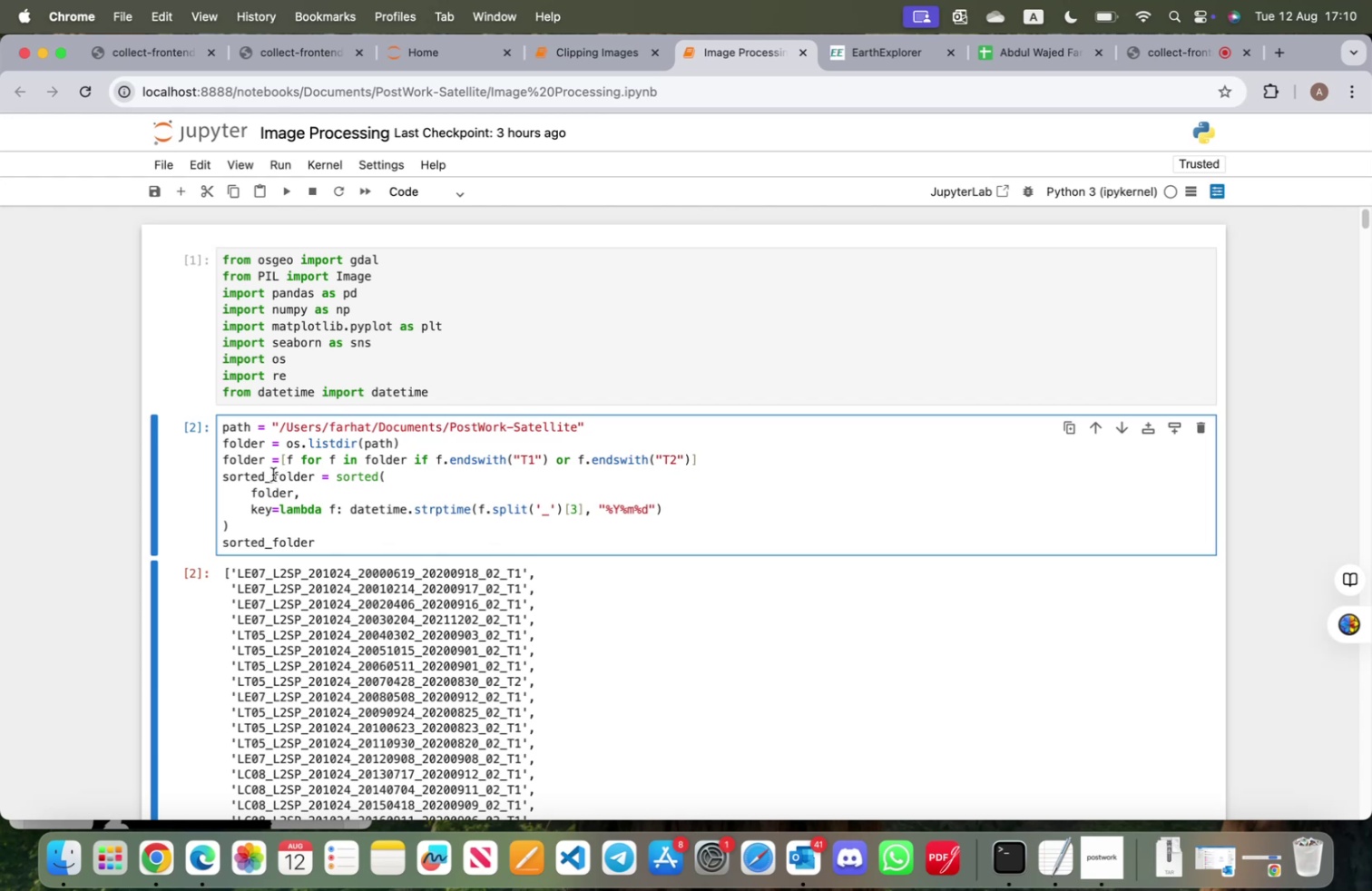 
left_click_drag(start_coordinate=[273, 474], to_coordinate=[220, 472])
 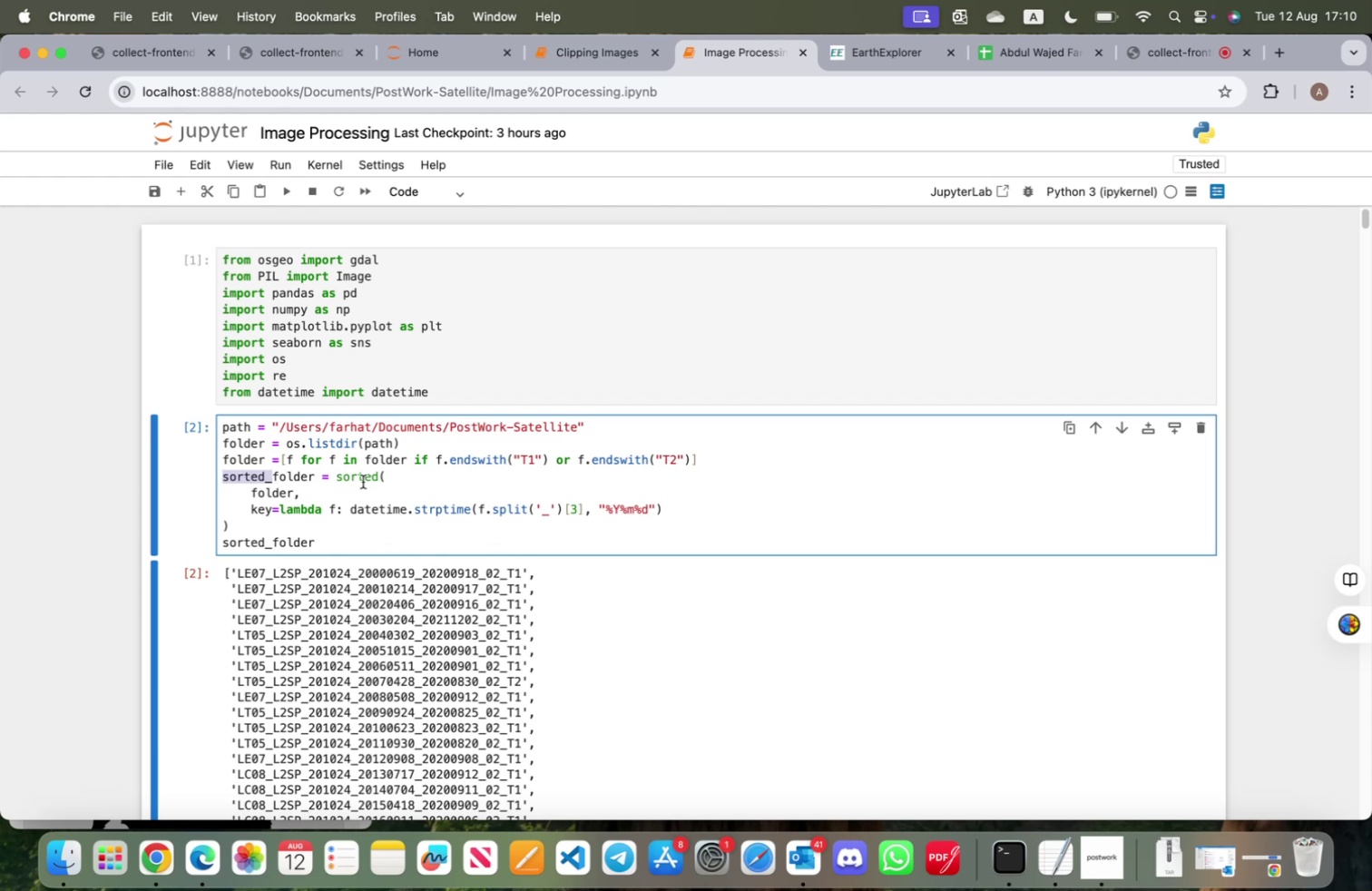 
key(Backspace)
 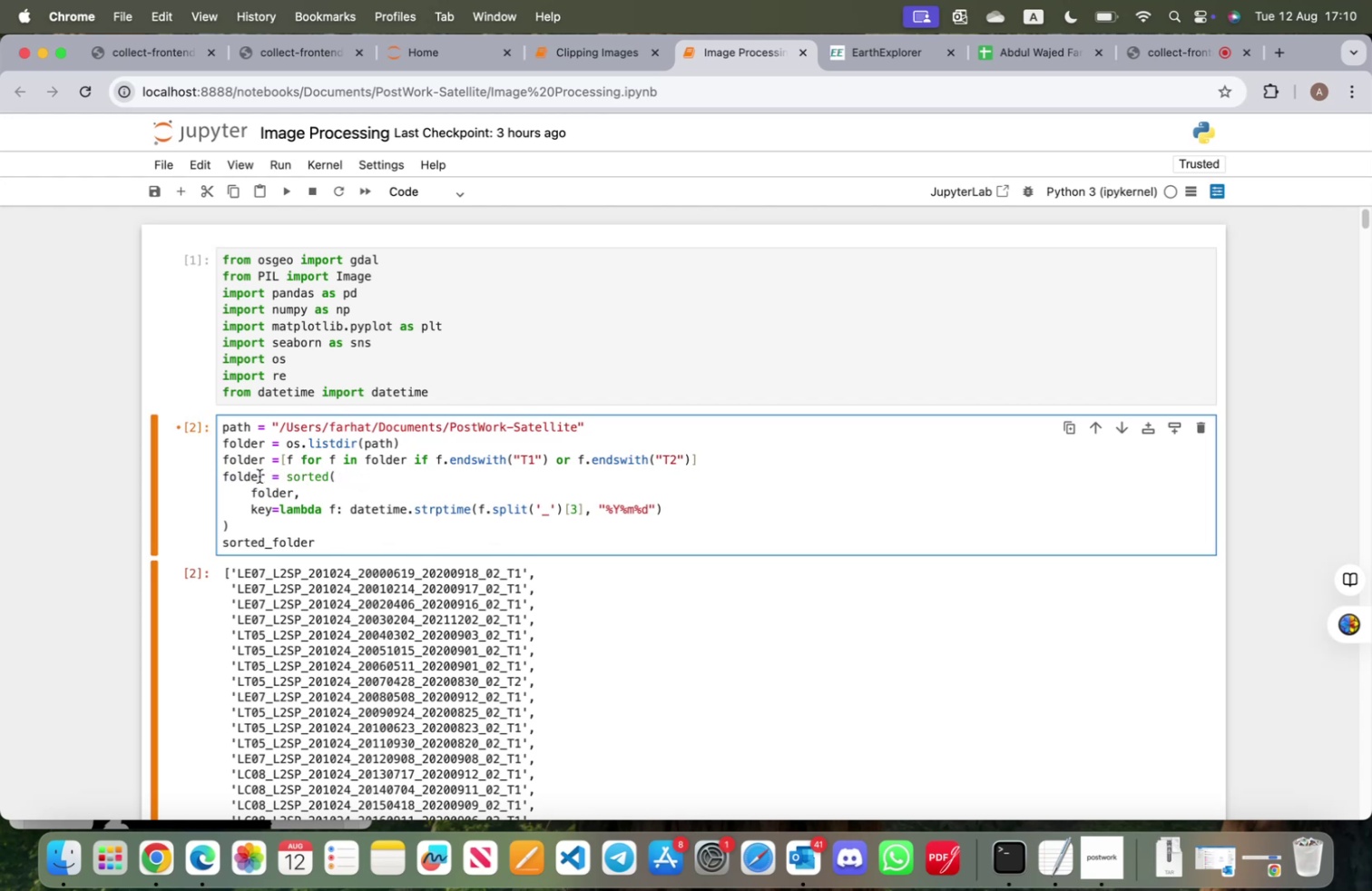 
left_click([263, 476])
 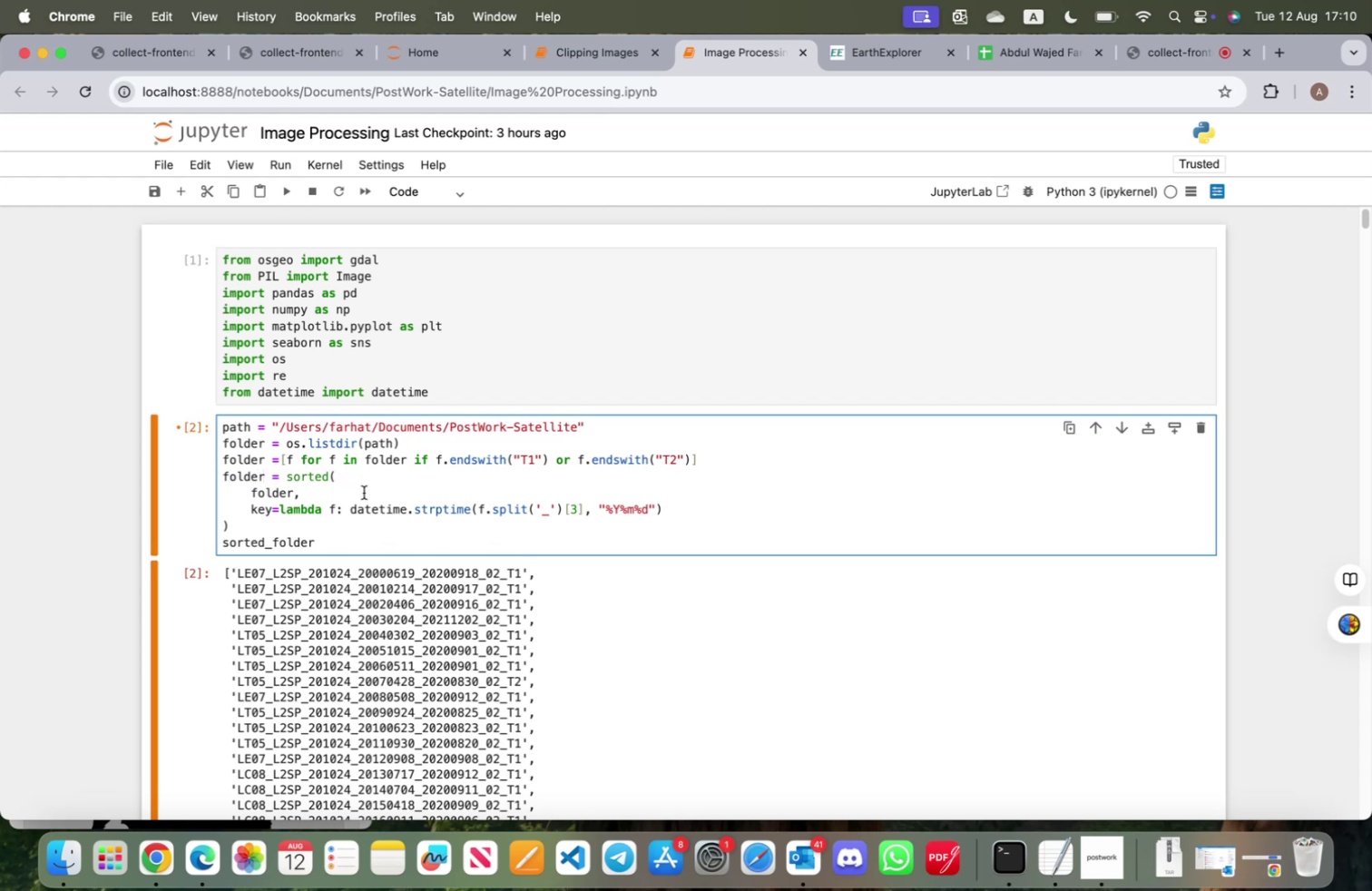 
type(sfolders)
 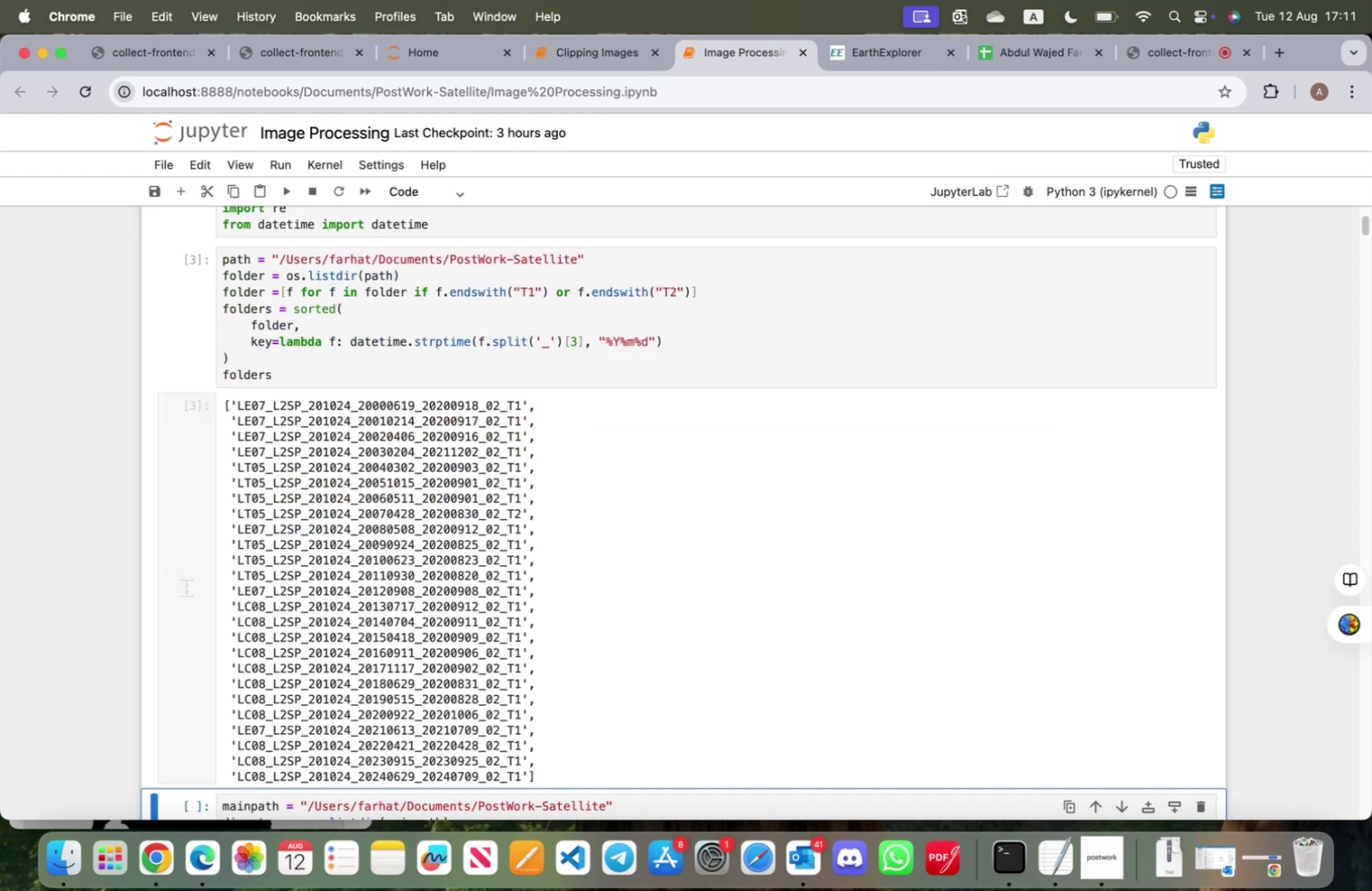 
left_click_drag(start_coordinate=[324, 543], to_coordinate=[225, 543])
 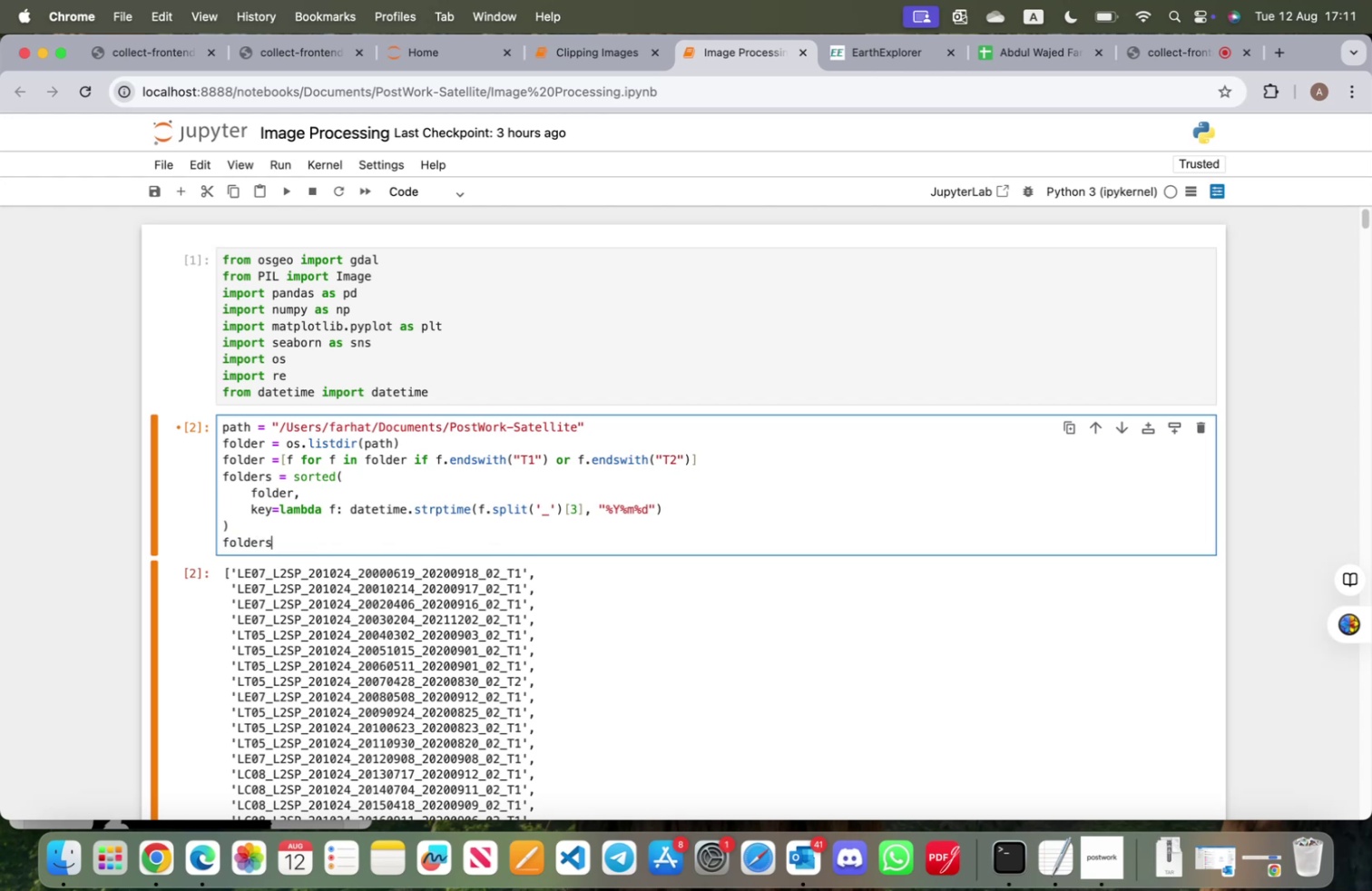 
key(Shift+Enter)
 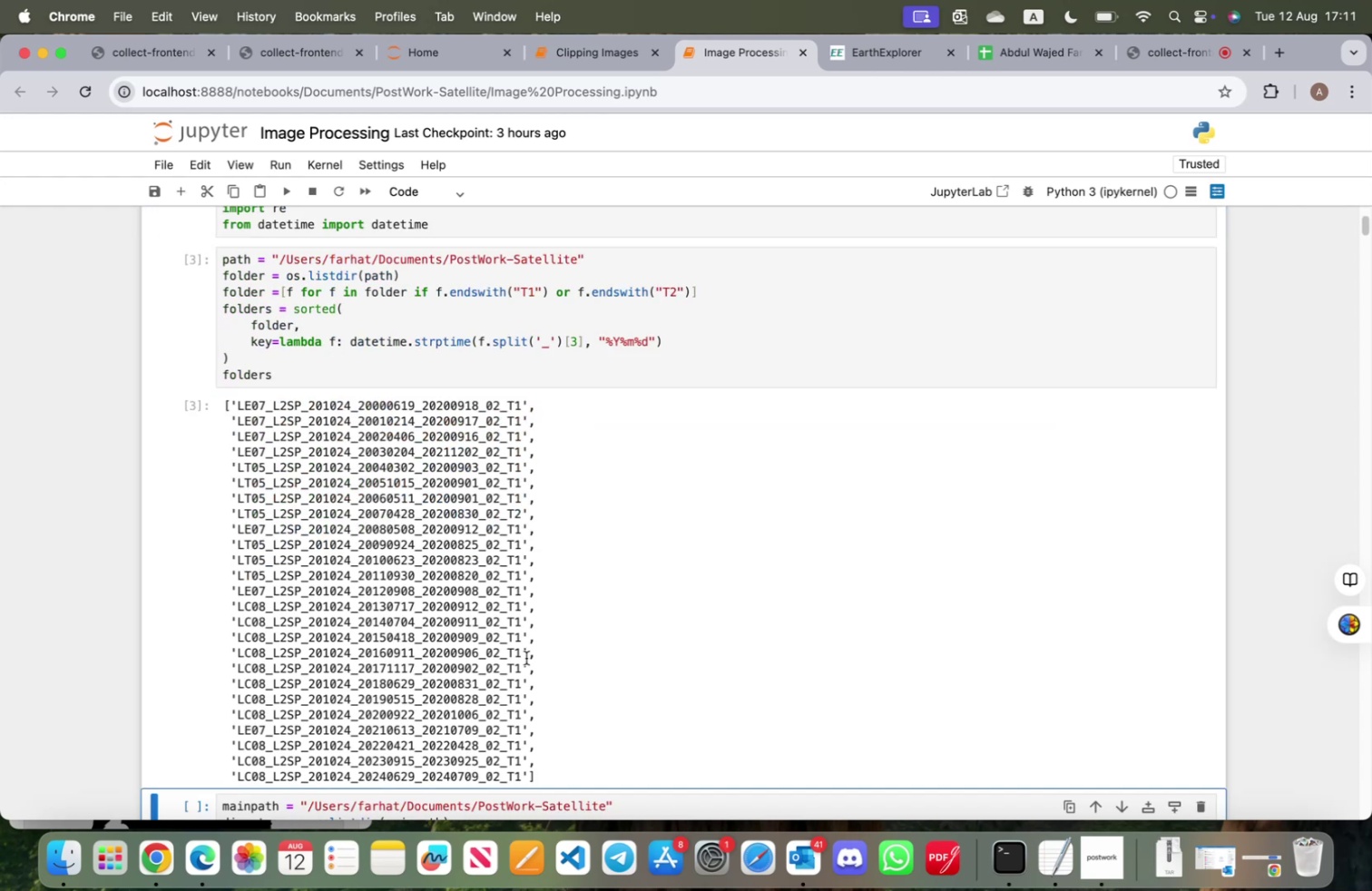 
scroll: coordinate [511, 675], scroll_direction: down, amount: 8.0
 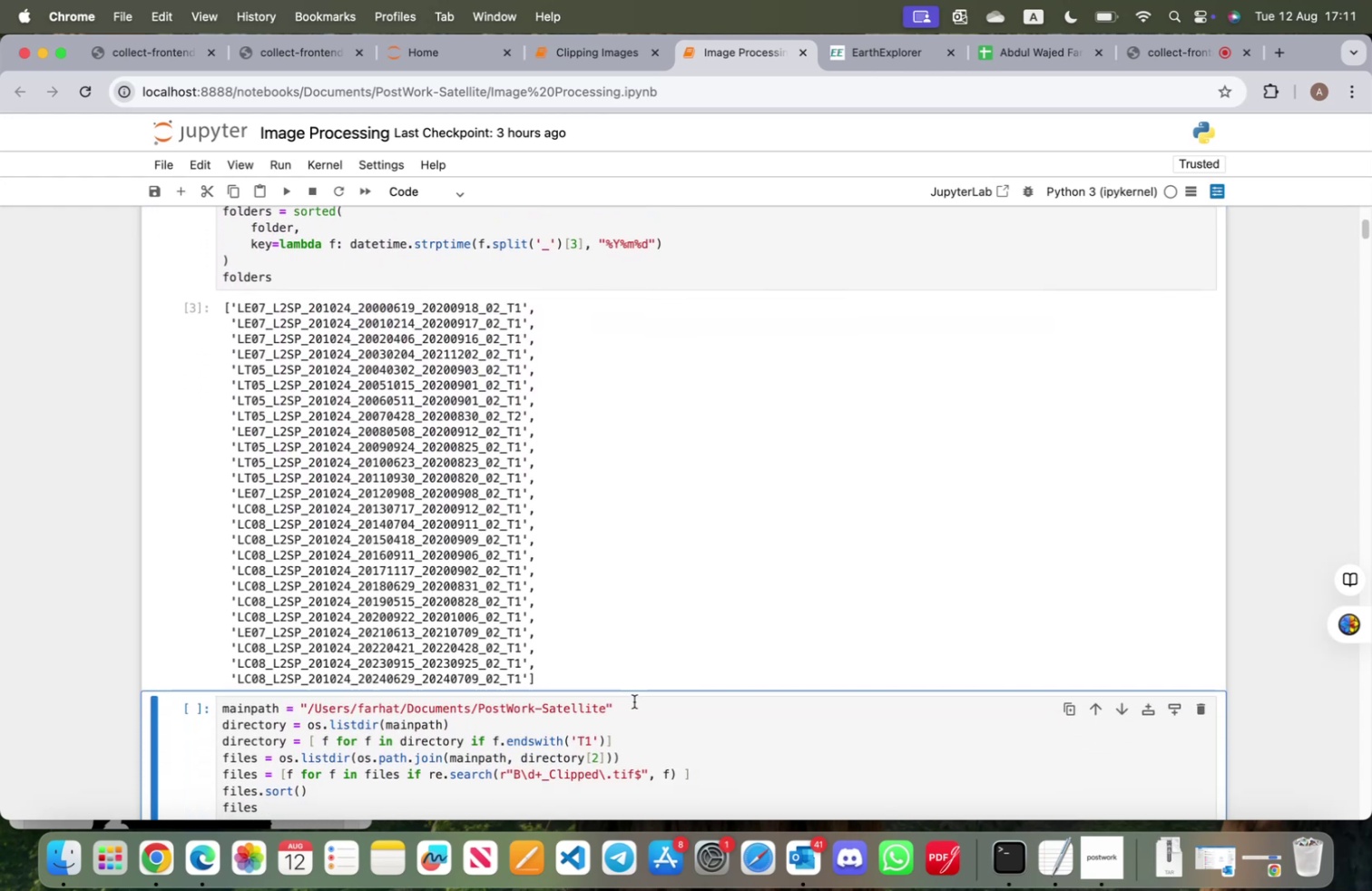 
left_click_drag(start_coordinate=[636, 704], to_coordinate=[240, 674])
 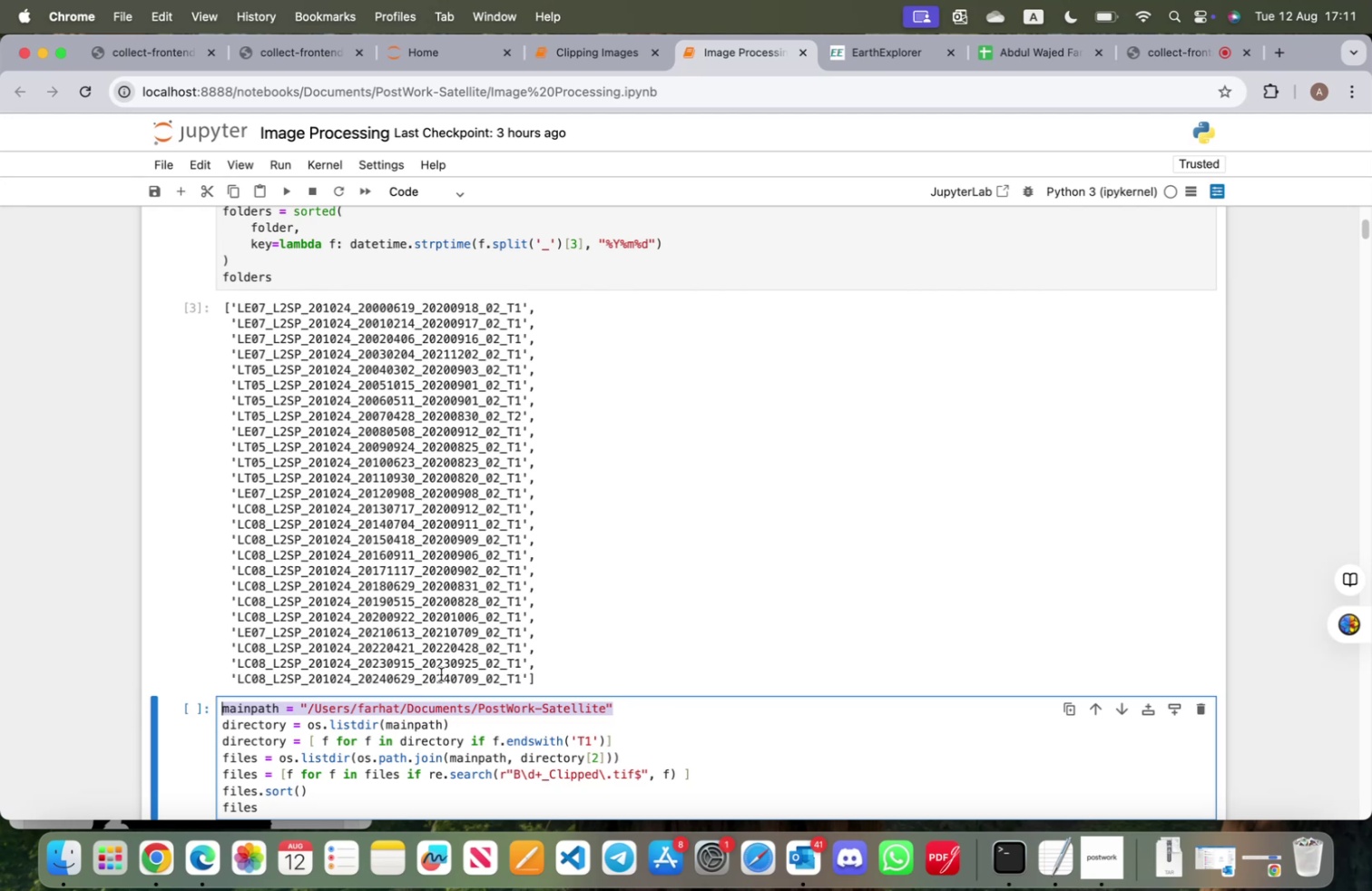 
key(Backspace)
 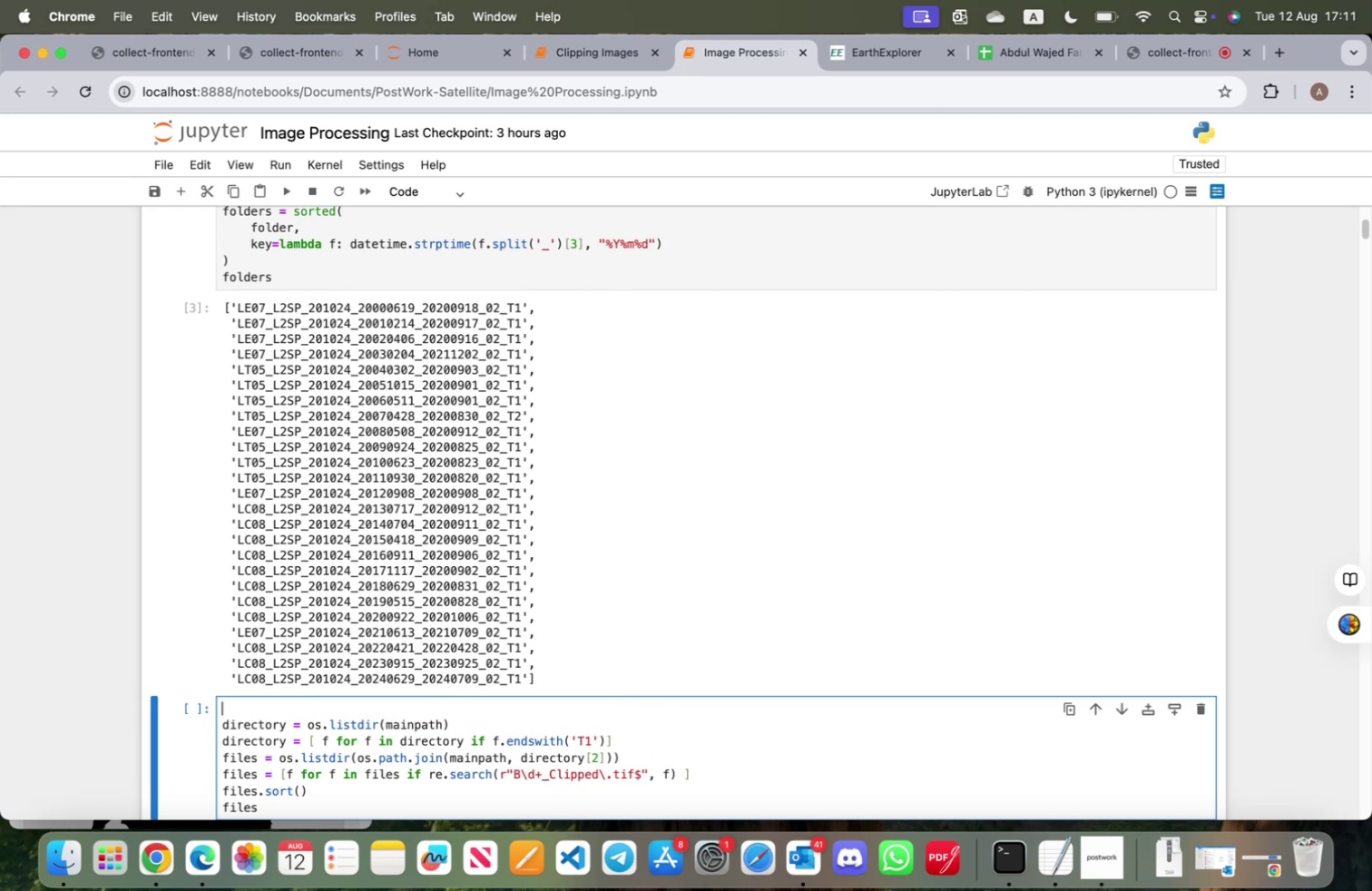 
scroll: coordinate [501, 710], scroll_direction: down, amount: 15.0
 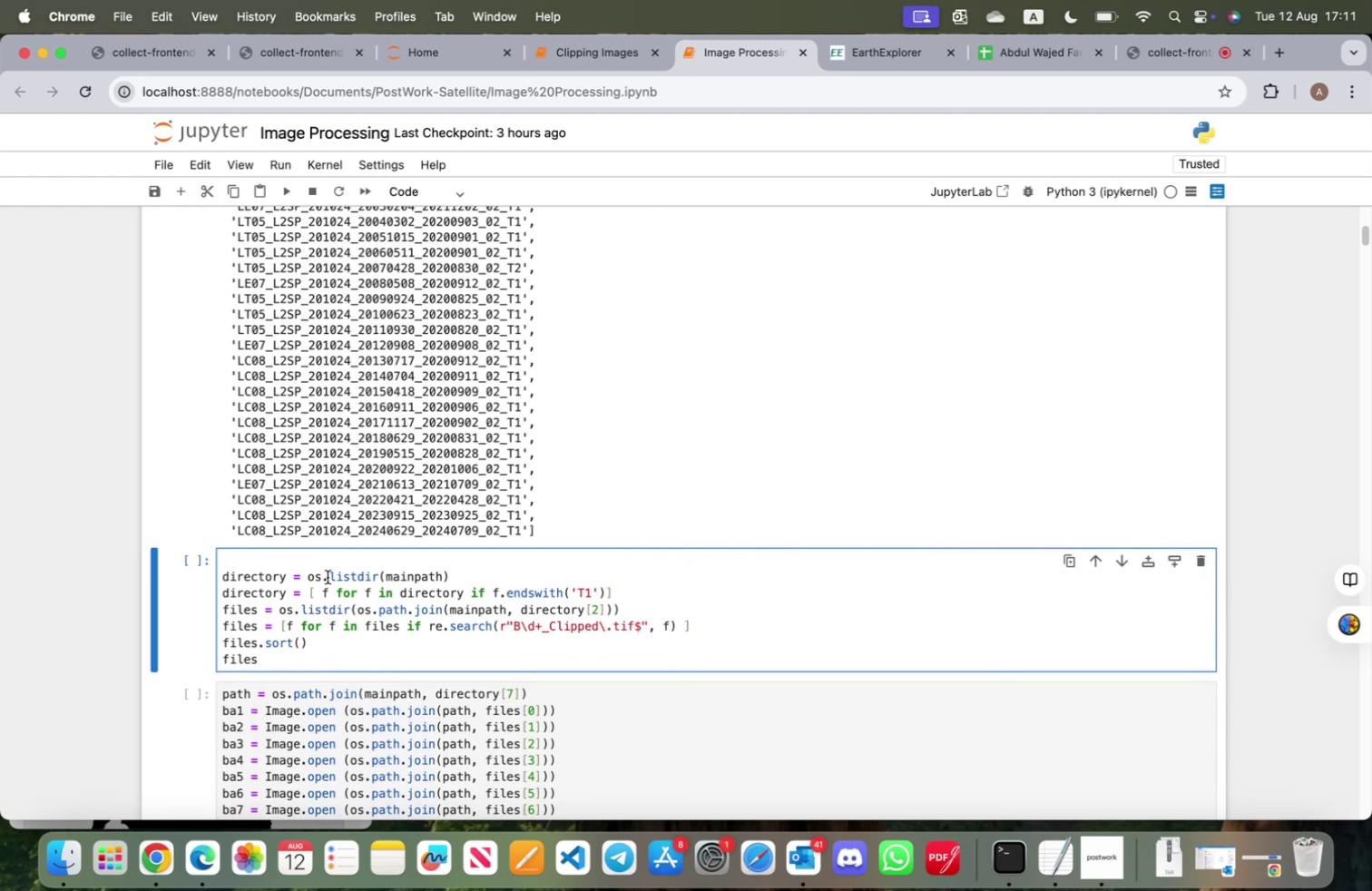 
key(ArrowDown)
 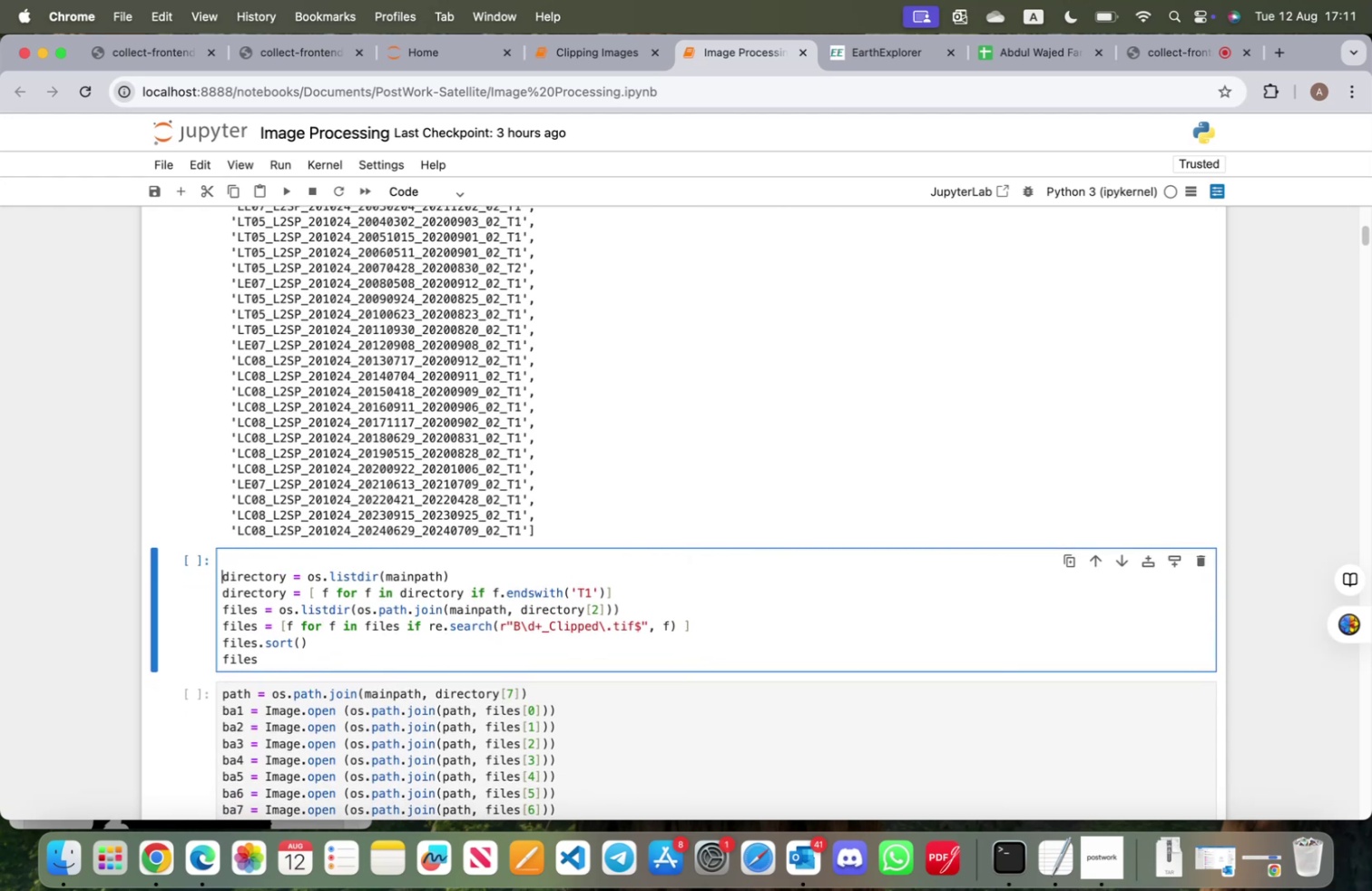 
key(Backspace)
 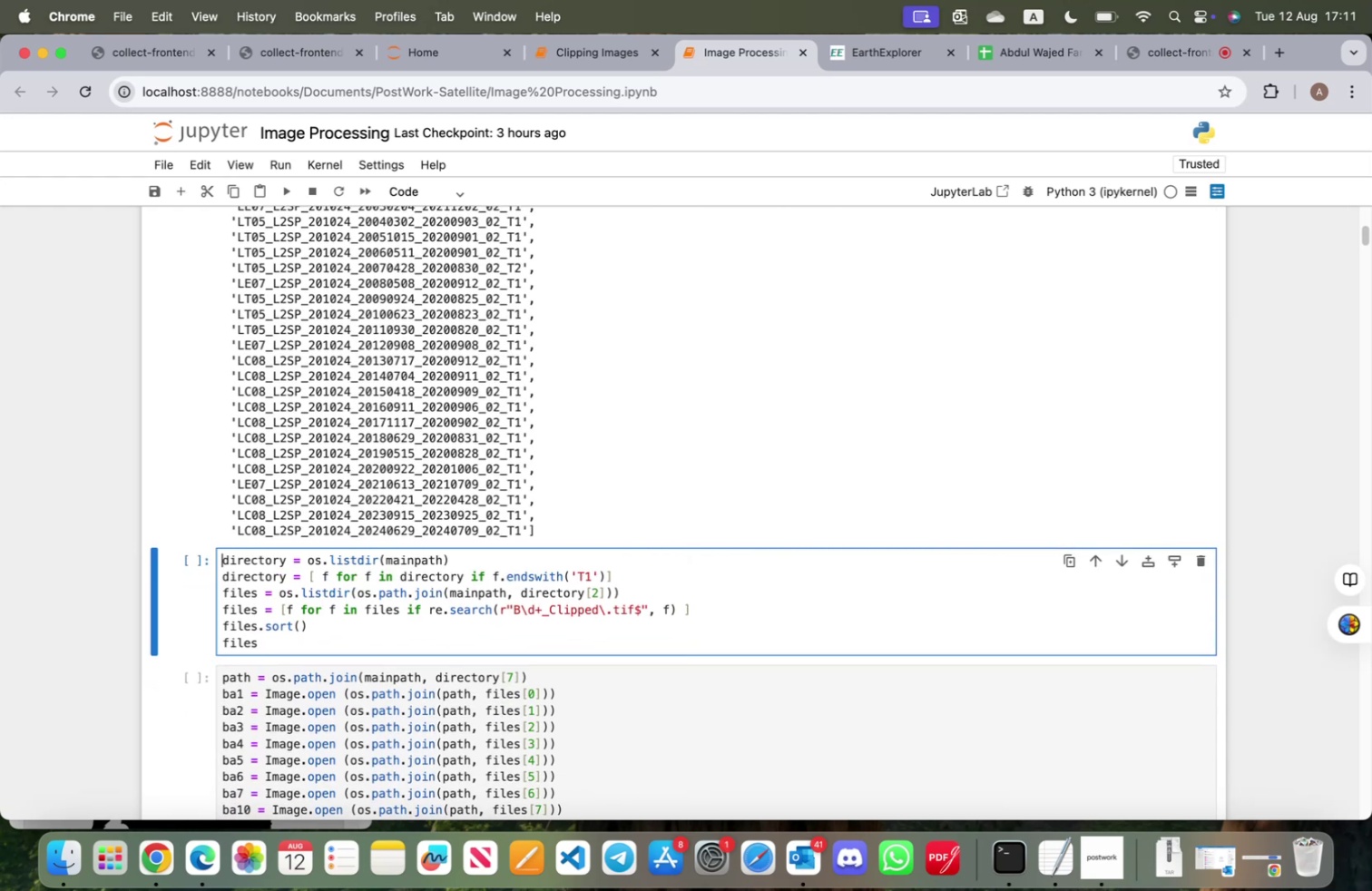 
hold_key(key=ArrowRight, duration=1.51)
 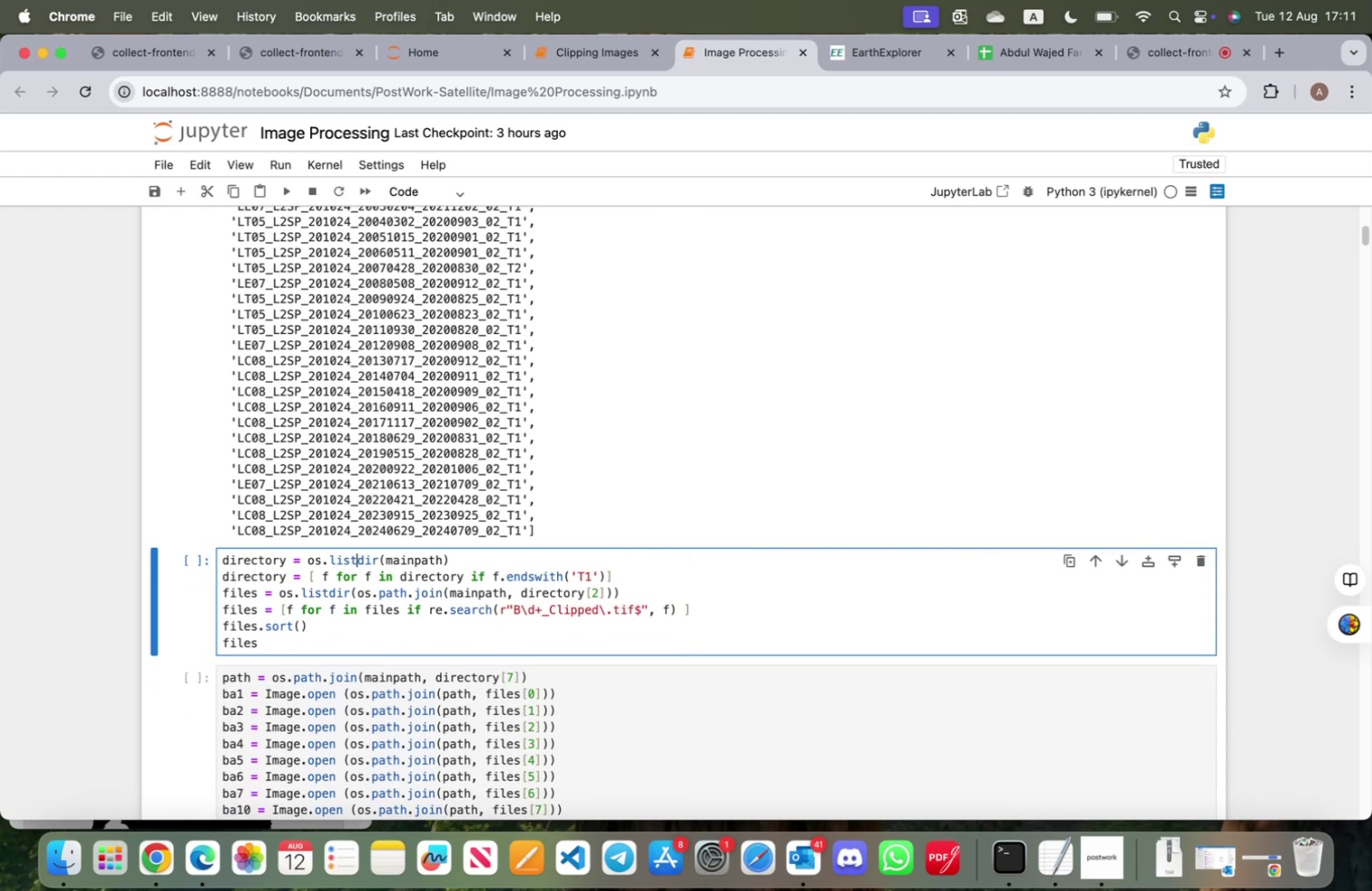 
hold_key(key=ArrowRight, duration=0.56)
 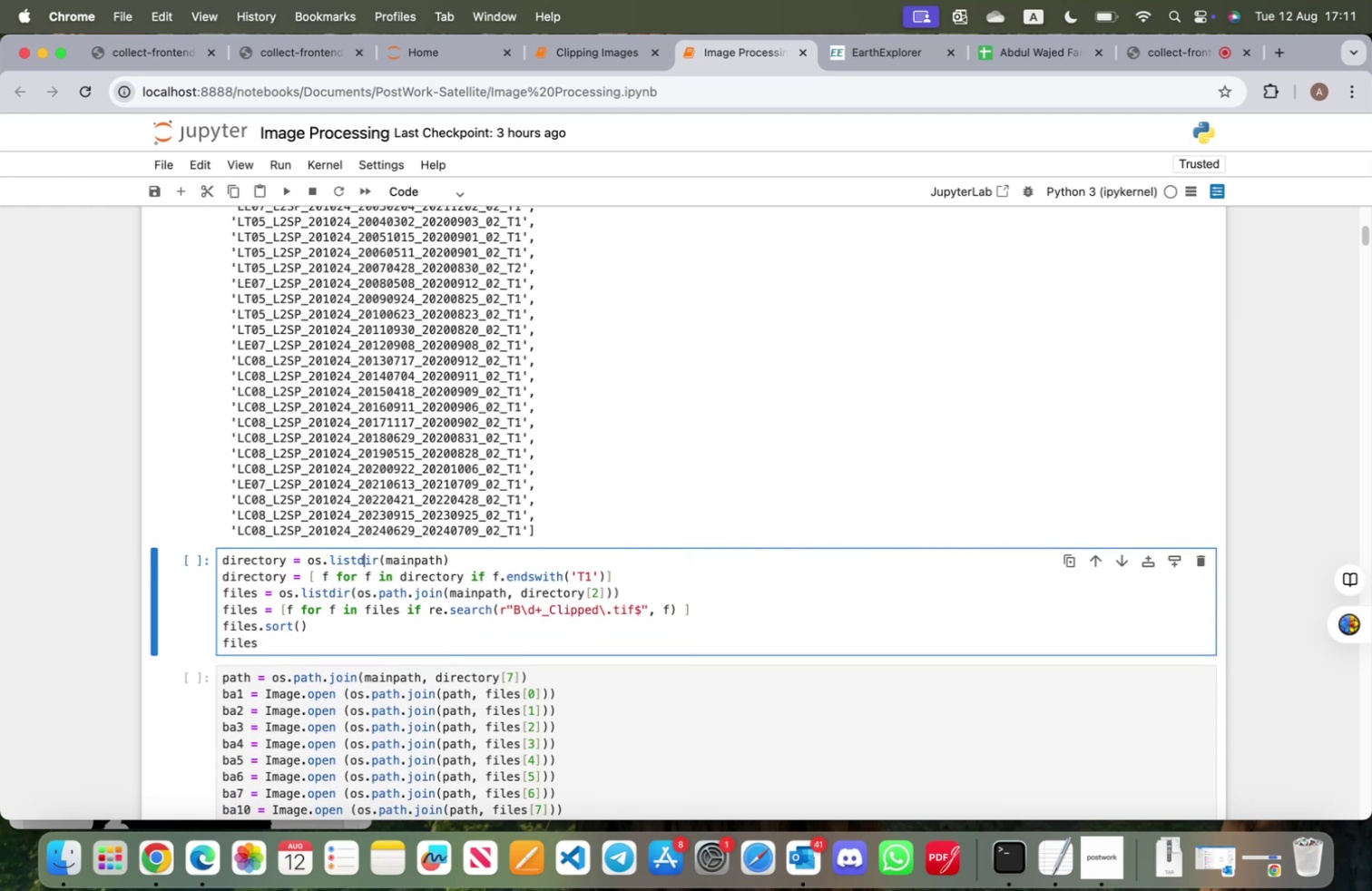 
key(ArrowRight)
 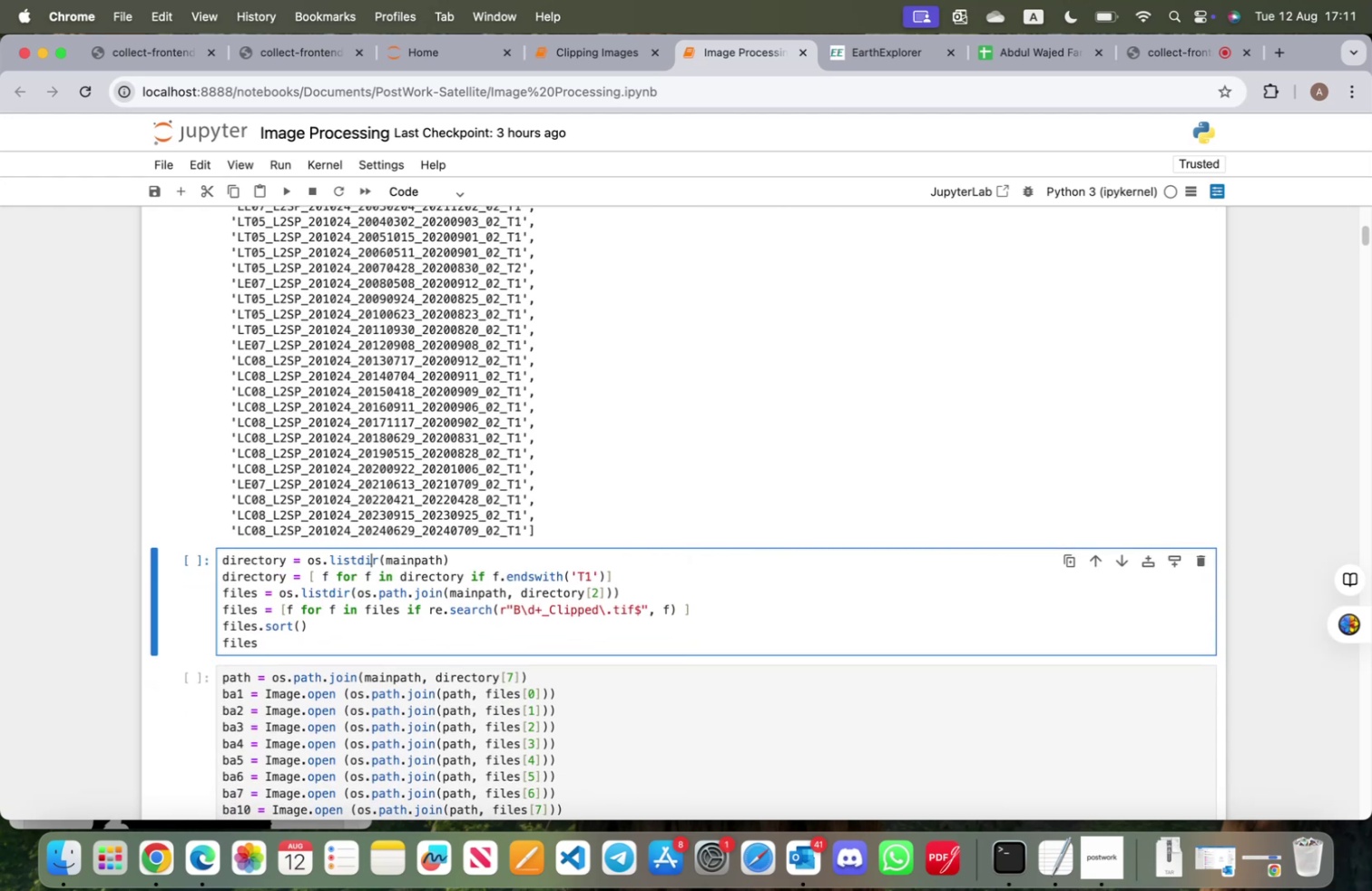 
key(ArrowRight)
 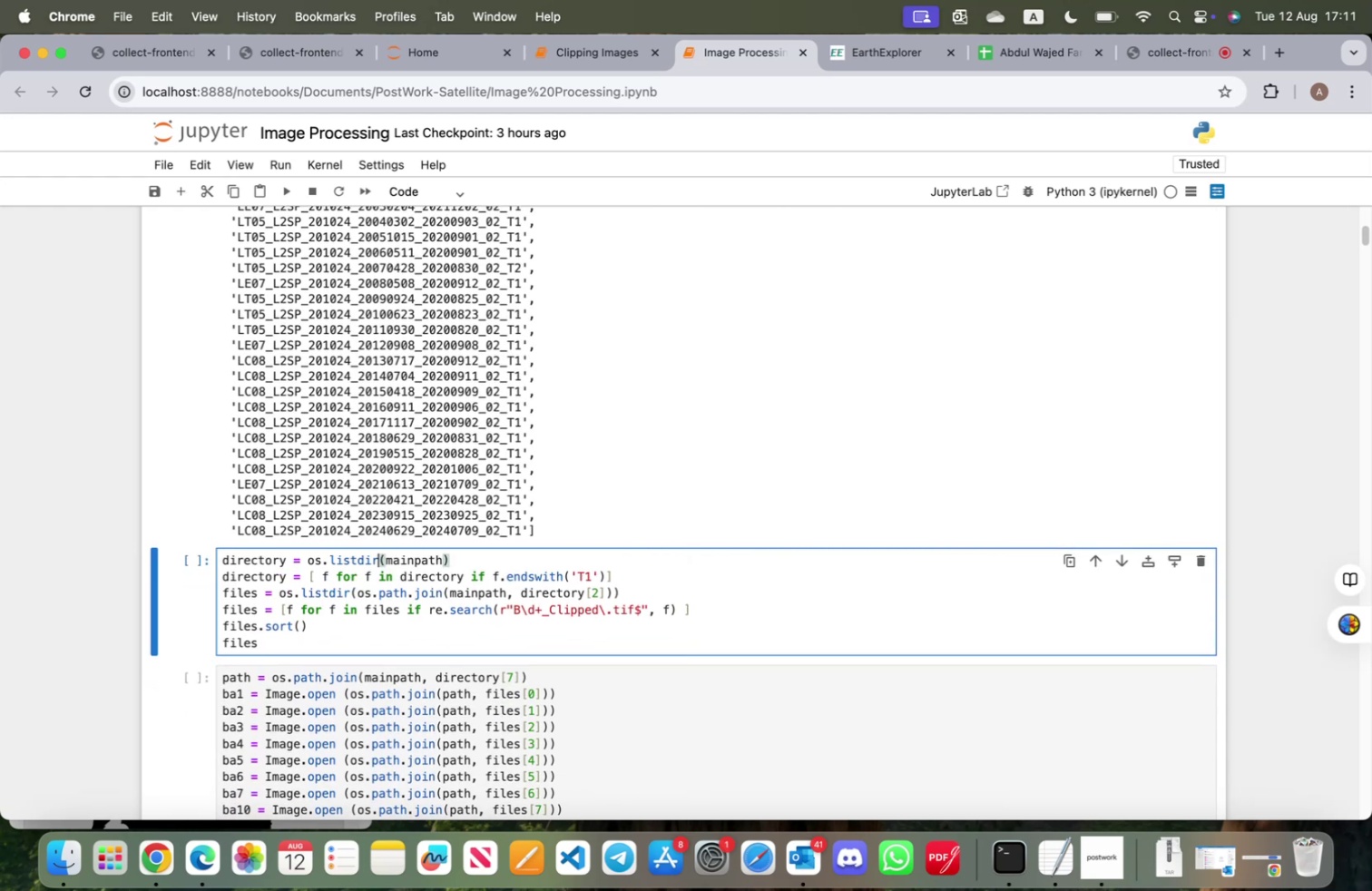 
key(ArrowRight)
 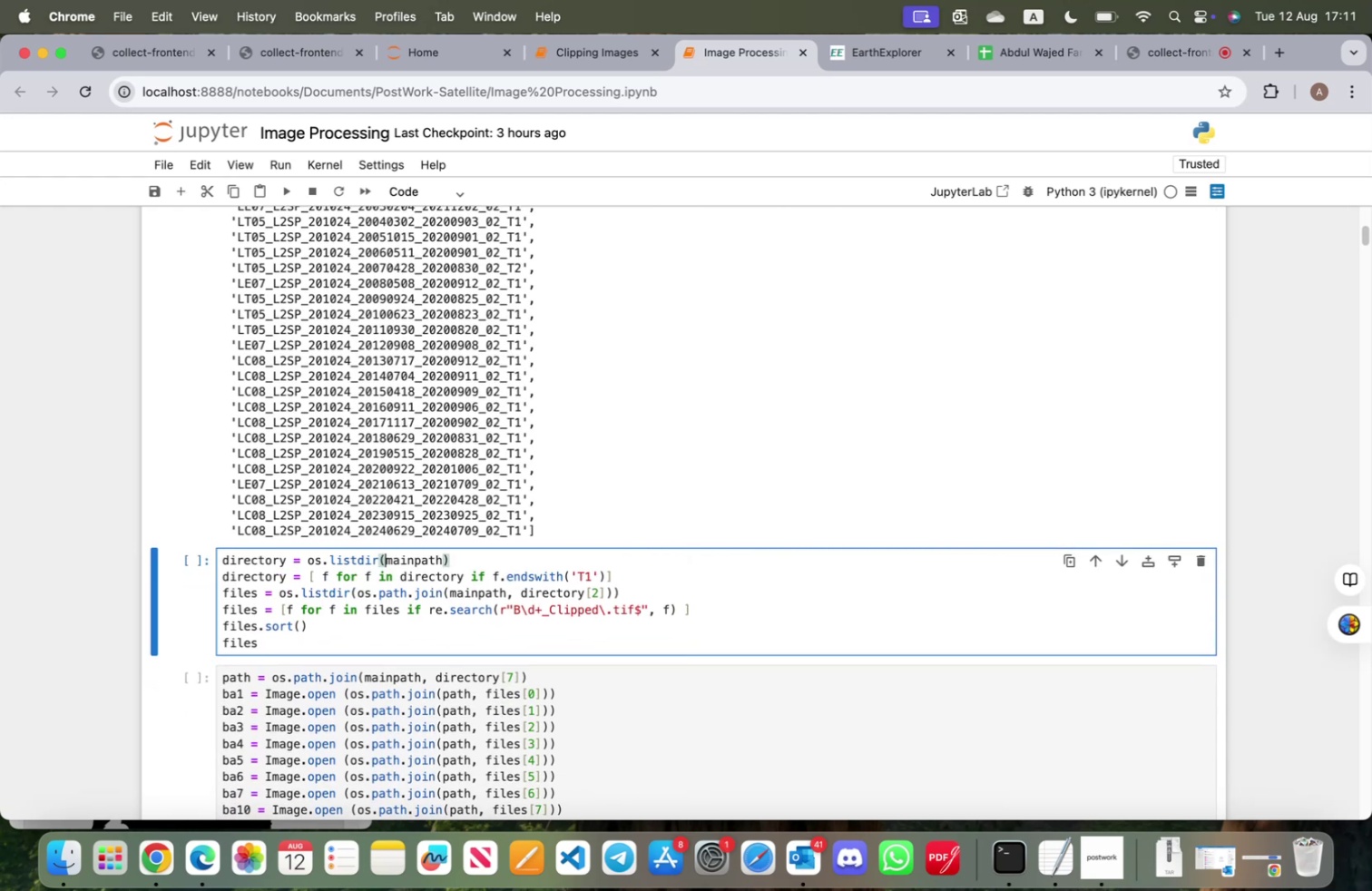 
hold_key(key=ArrowRight, duration=0.79)
 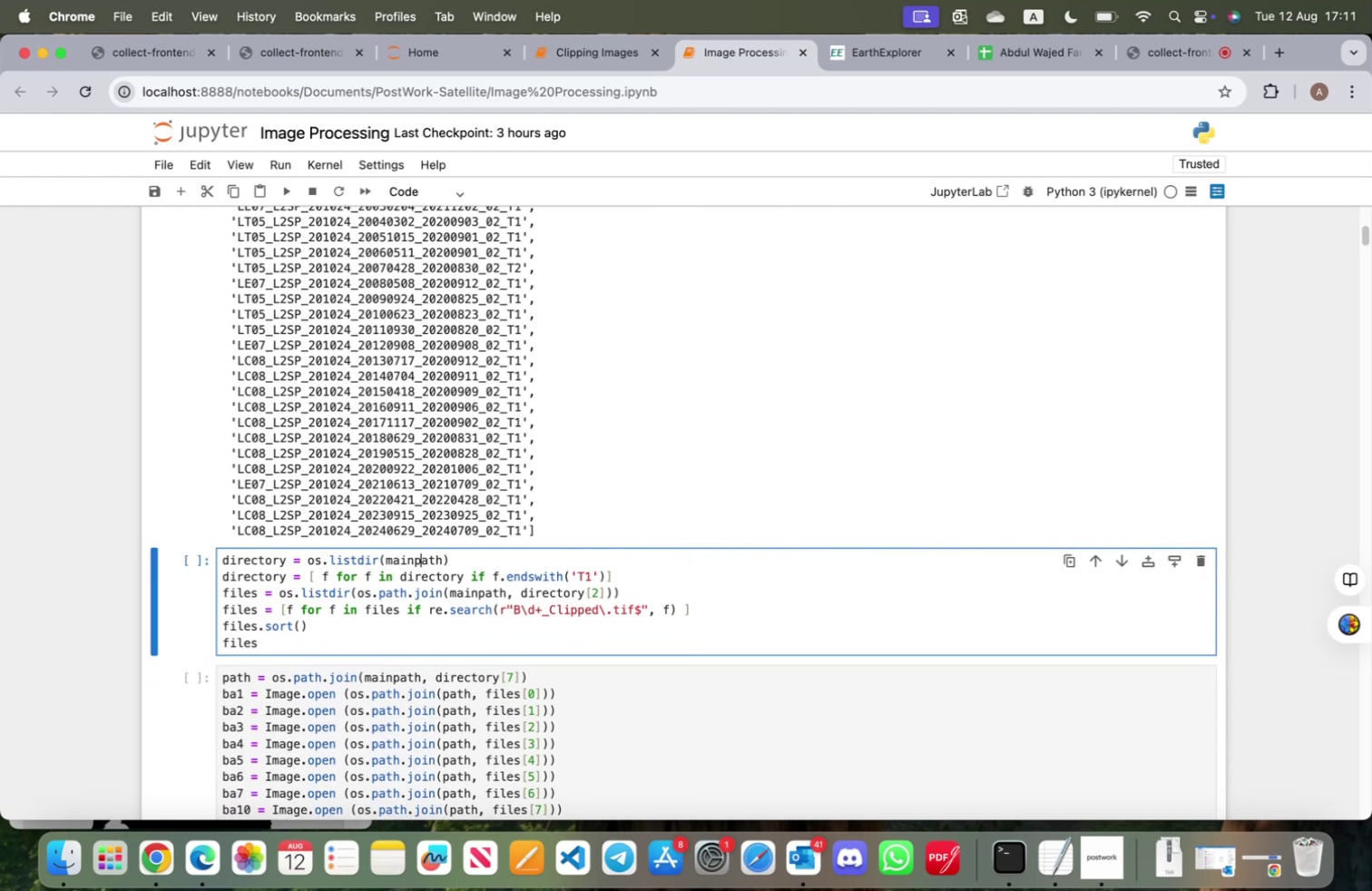 
key(ArrowRight)
 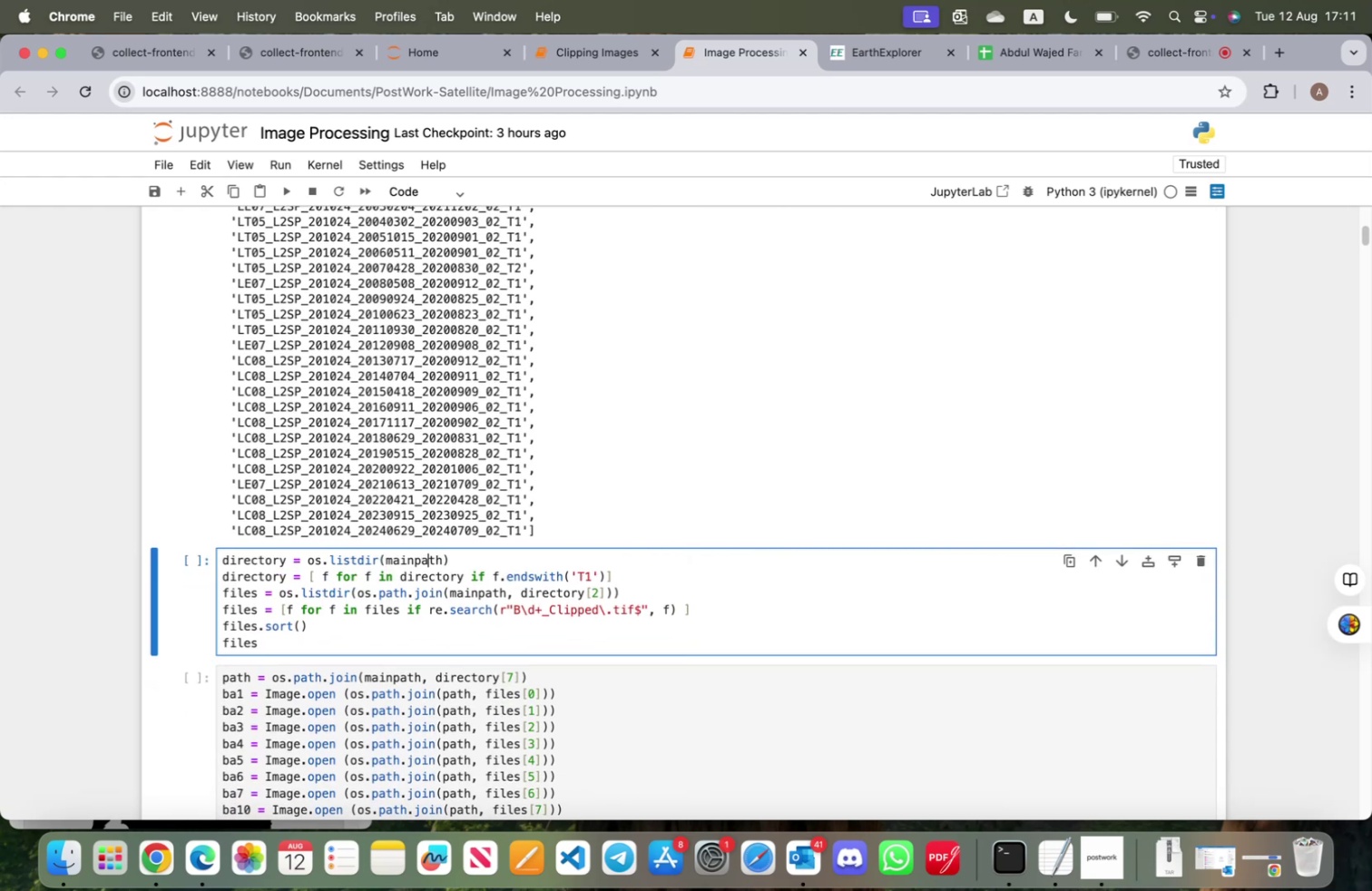 
key(ArrowRight)
 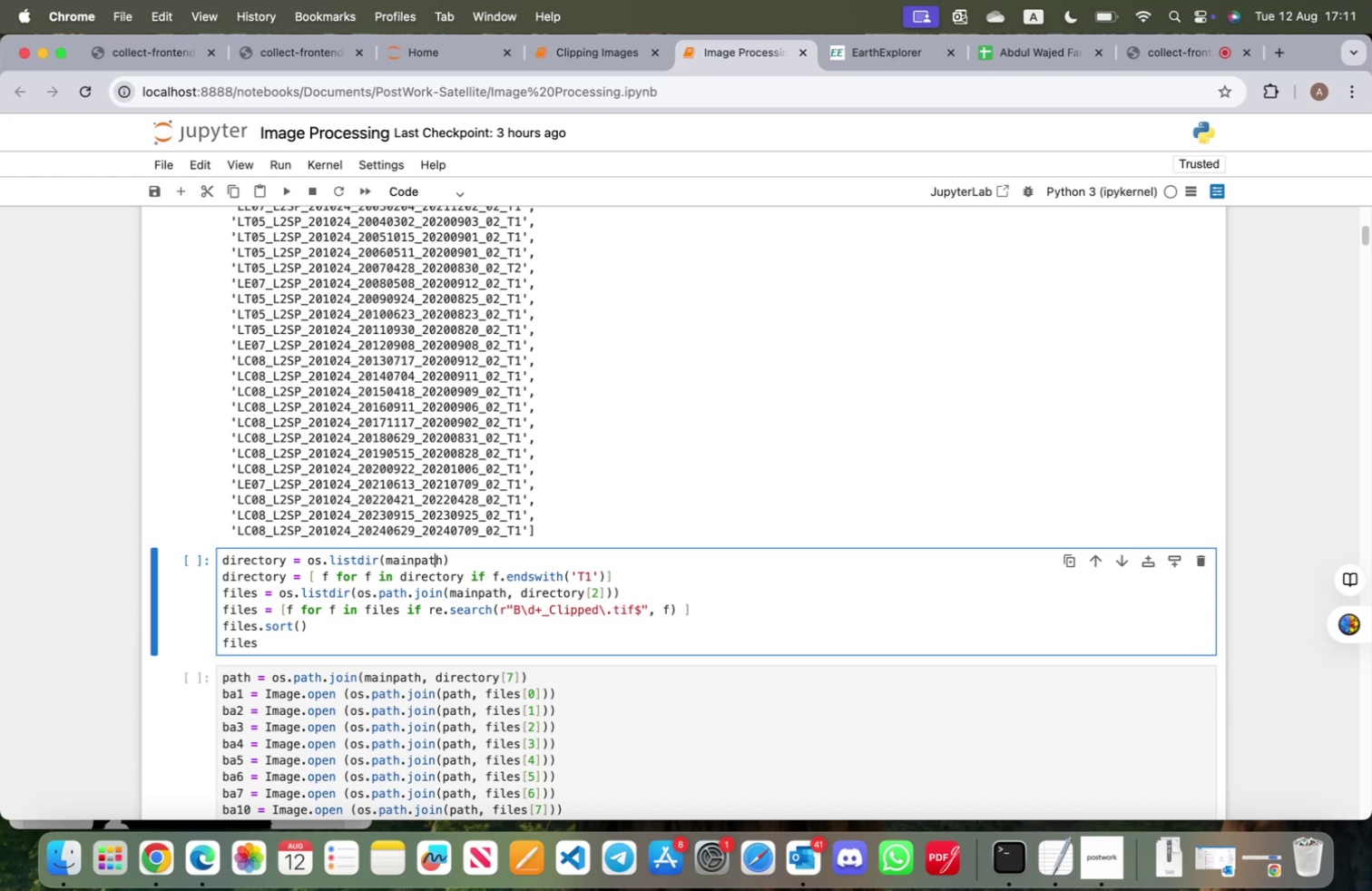 
key(ArrowRight)
 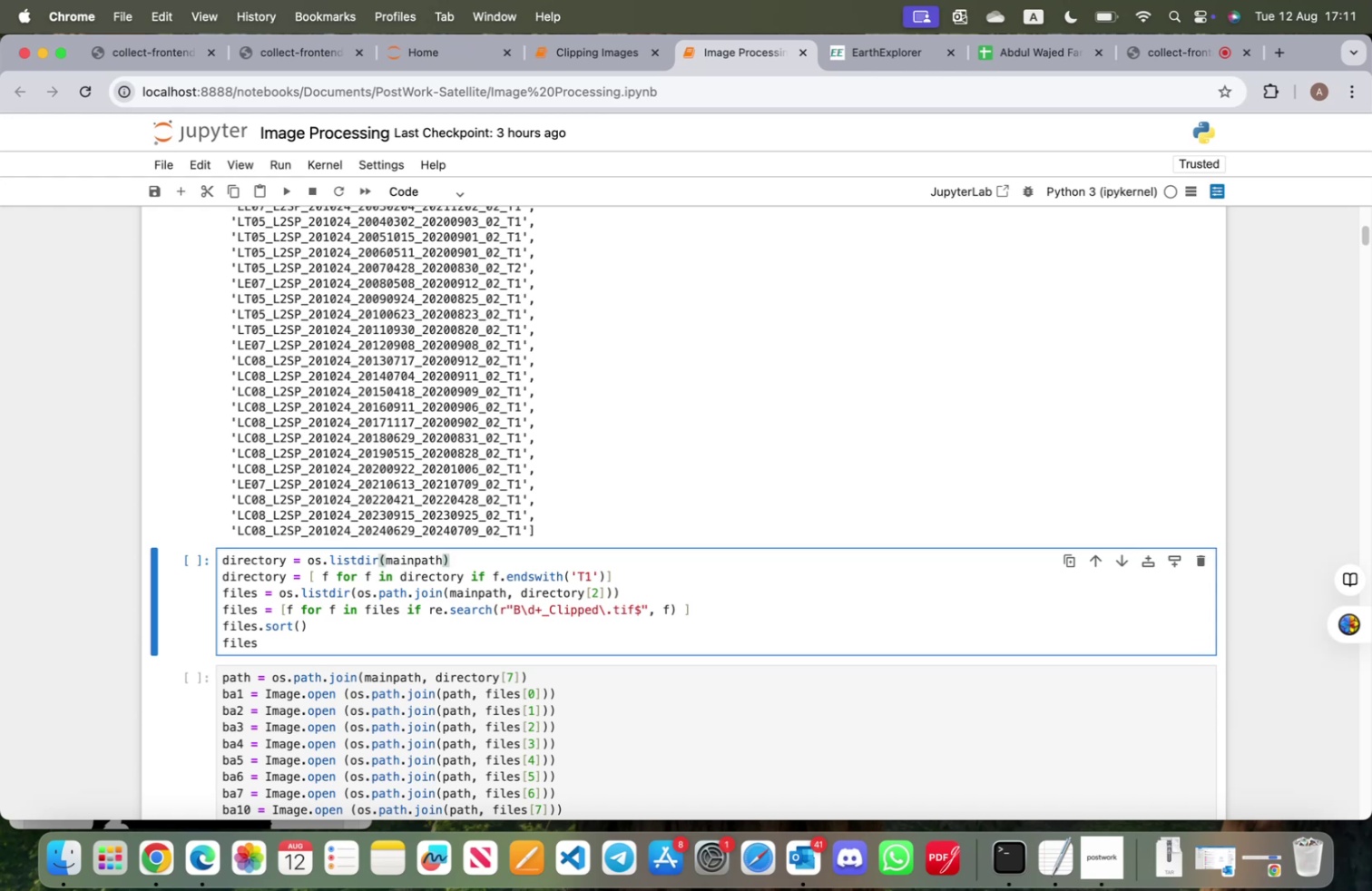 
key(ArrowLeft)
 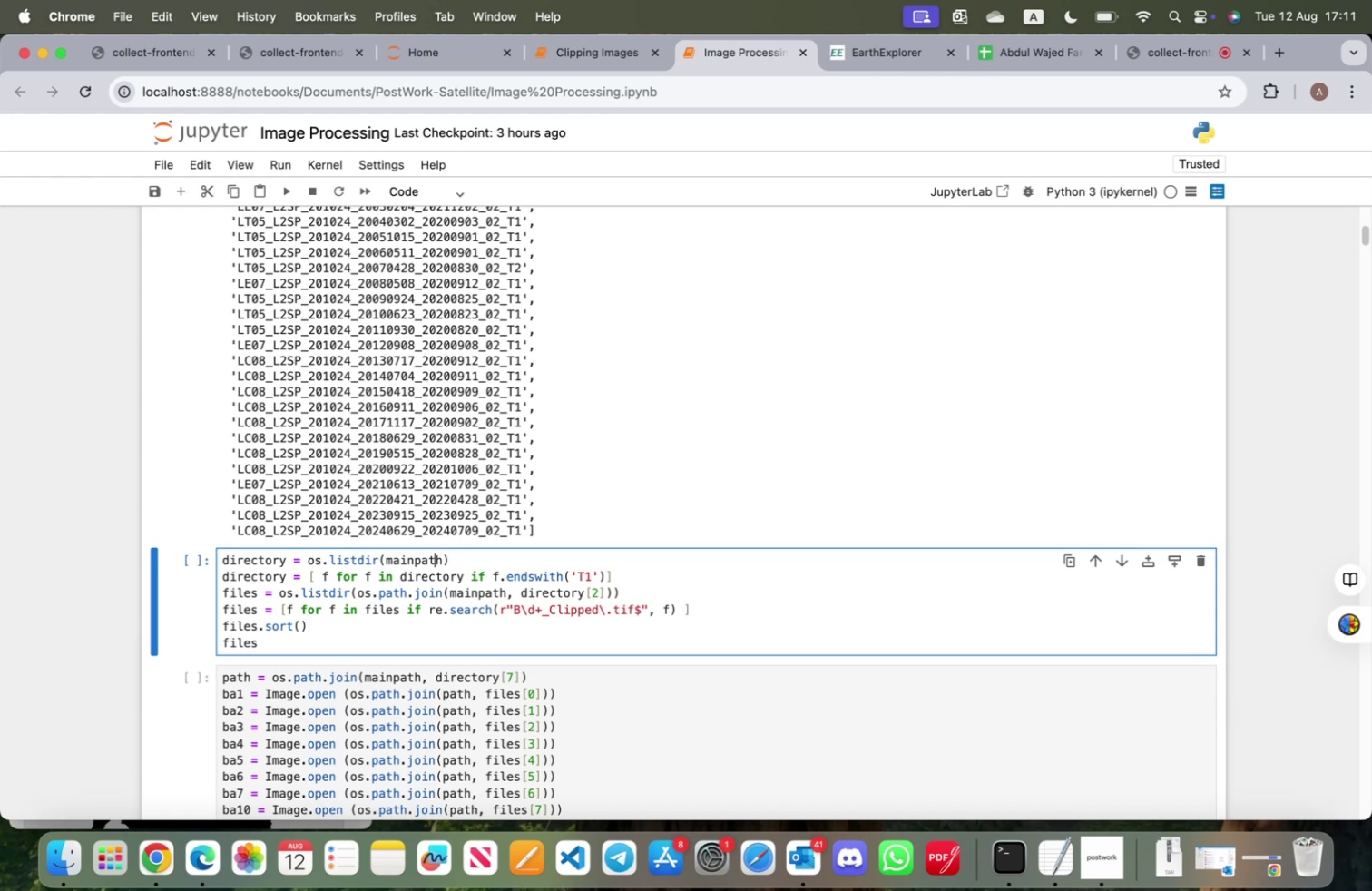 
key(ArrowLeft)
 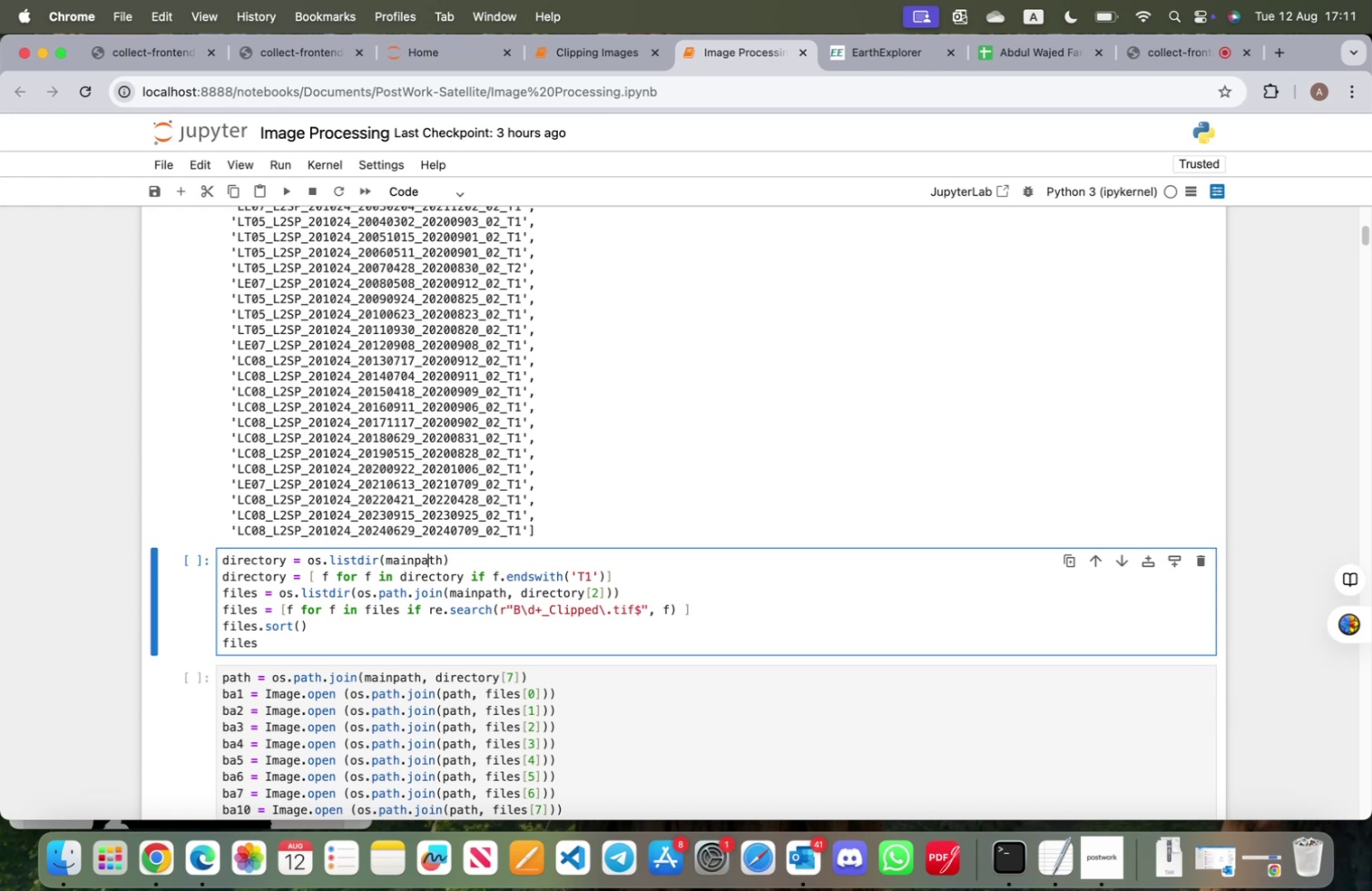 
key(ArrowLeft)
 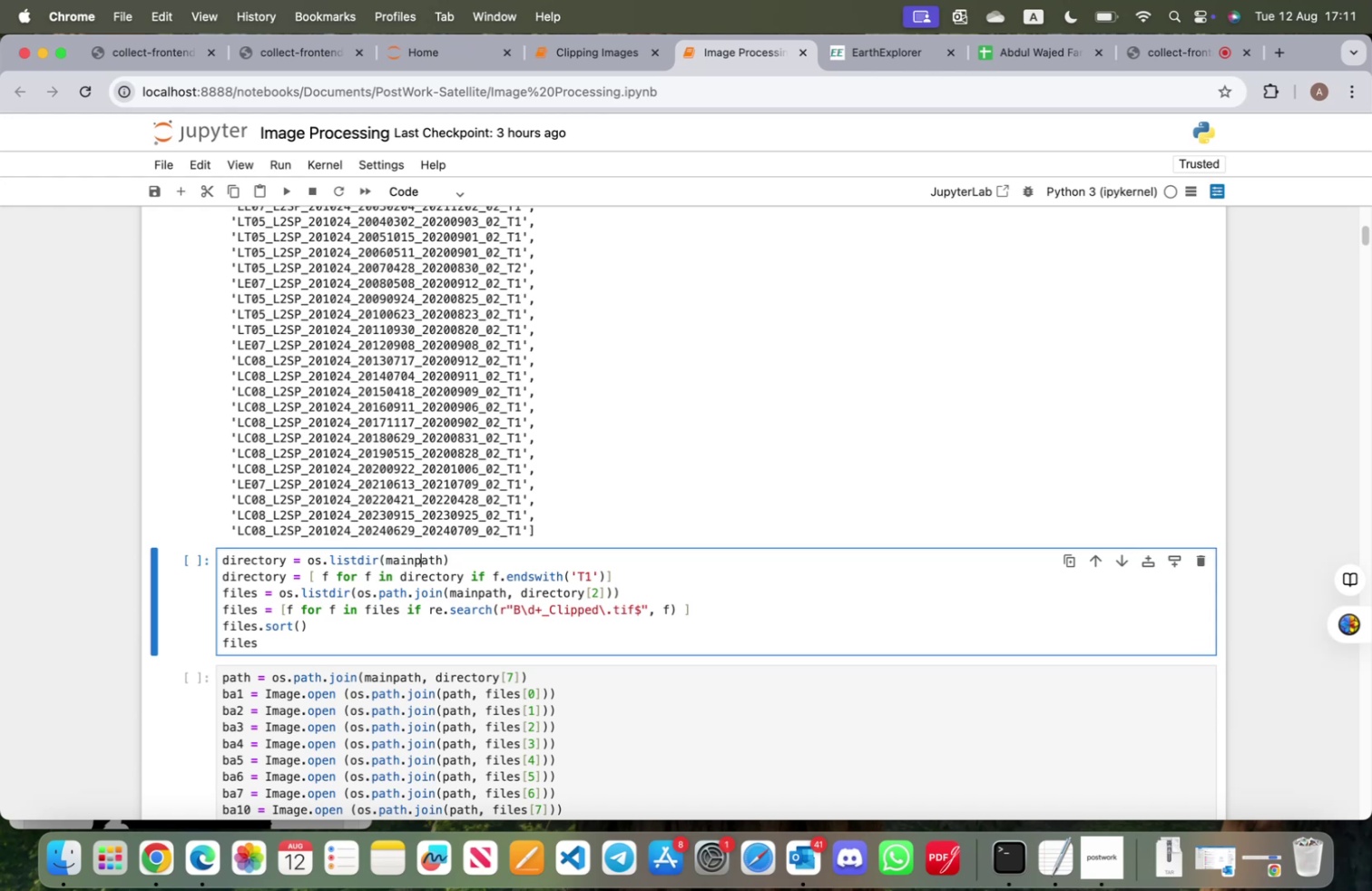 
key(ArrowLeft)
 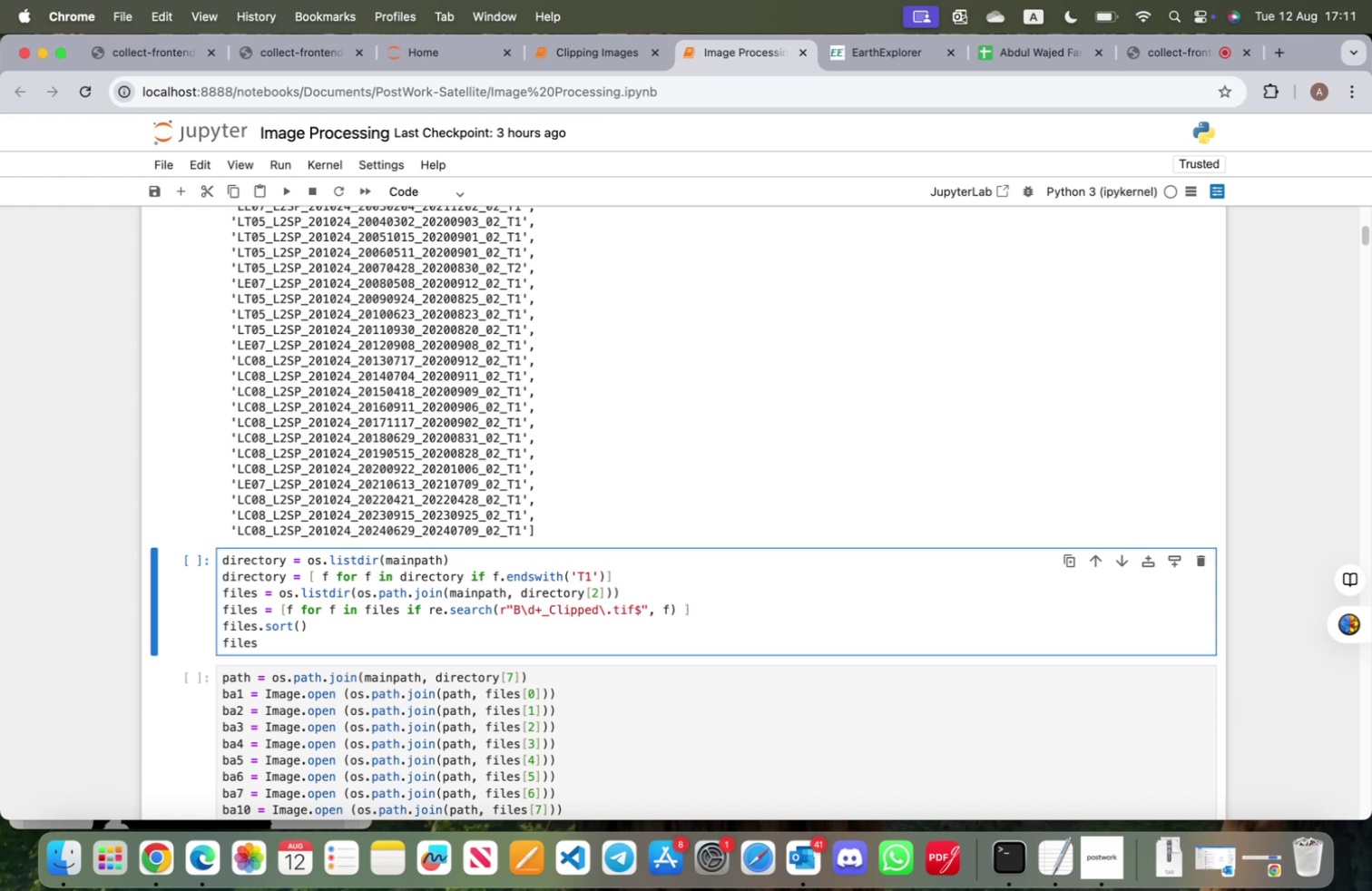 
wait(10.88)
 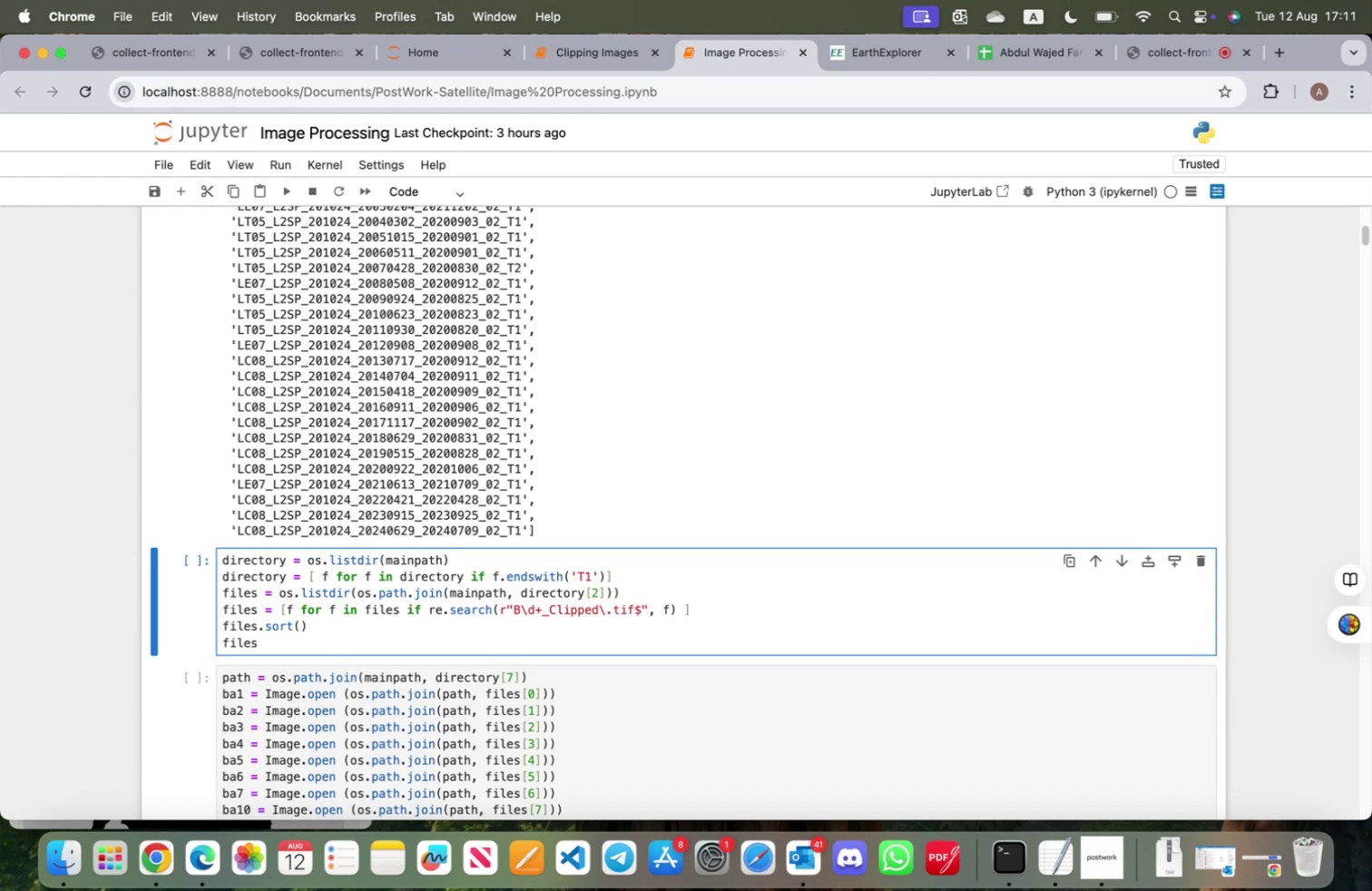 
key(ArrowRight)
 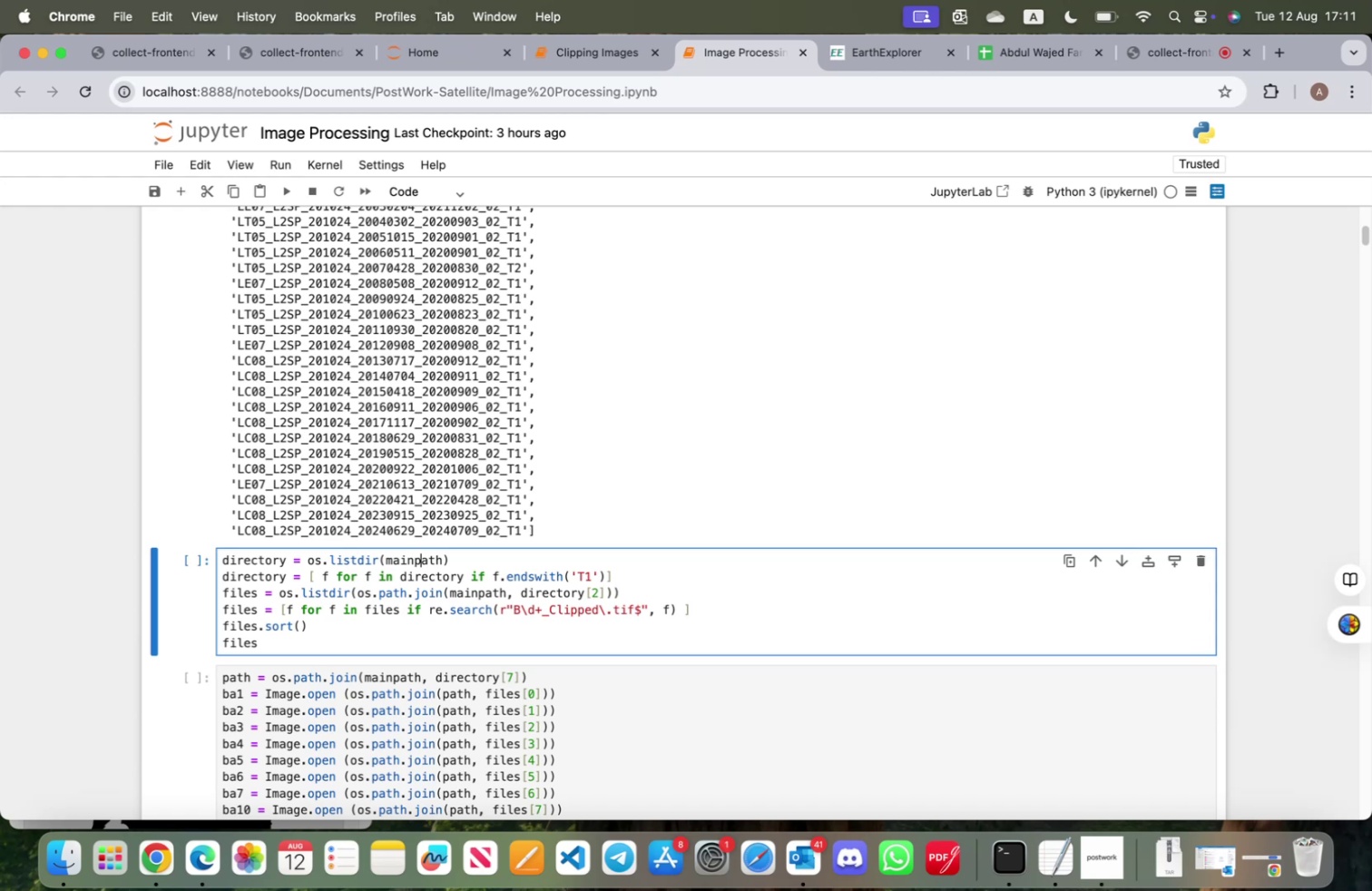 
key(ArrowRight)
 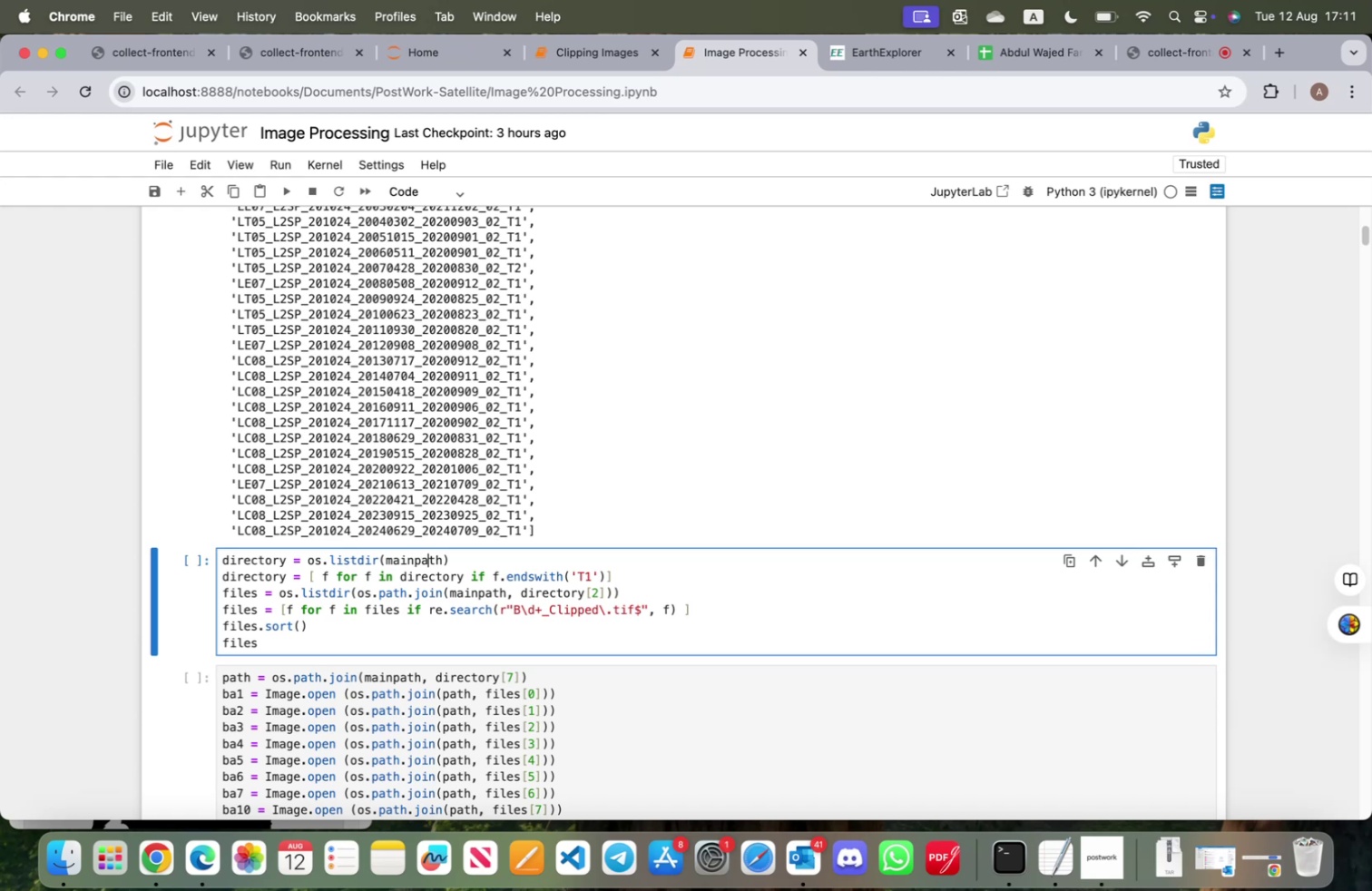 
key(ArrowRight)
 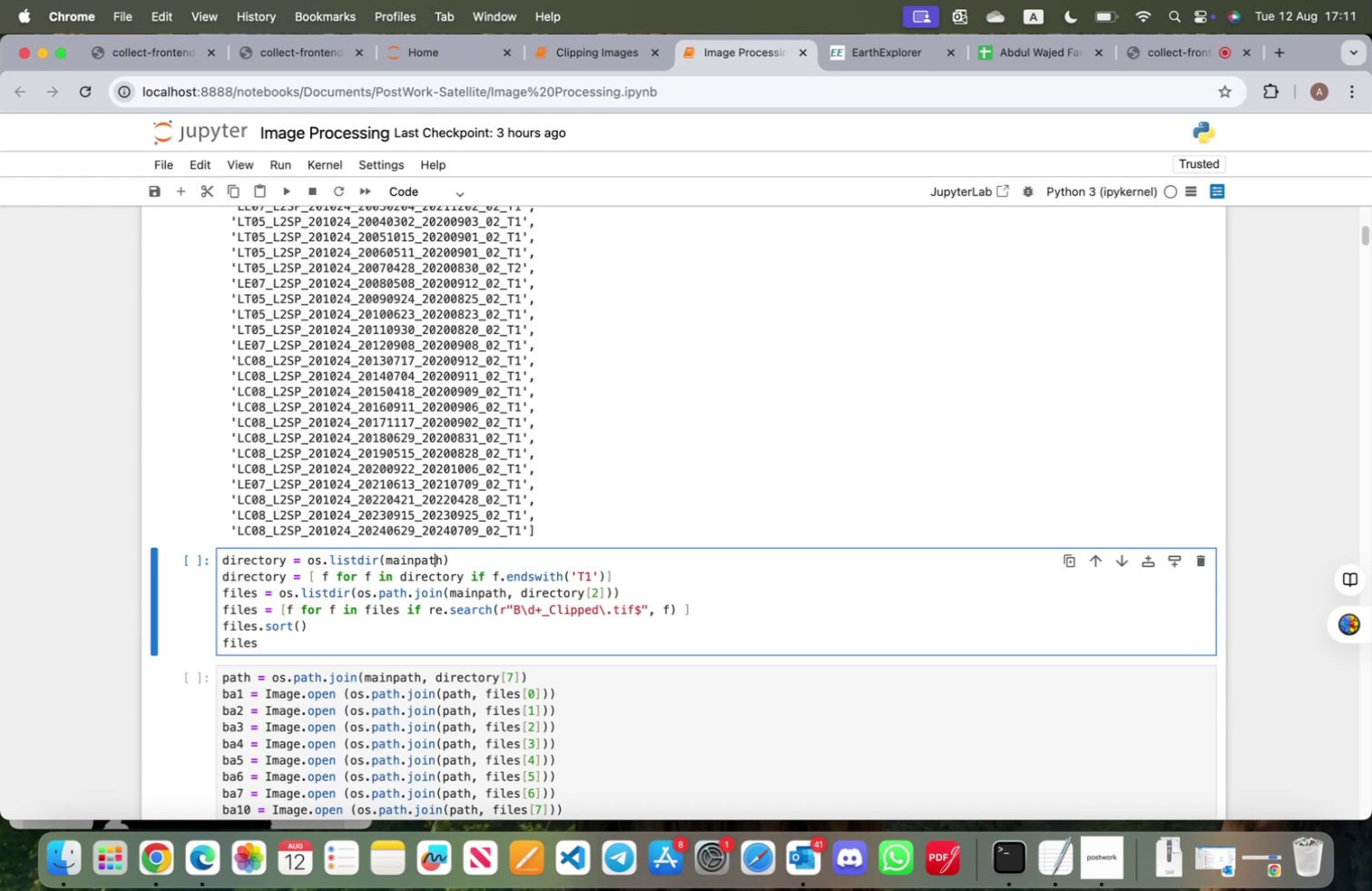 
key(ArrowRight)
 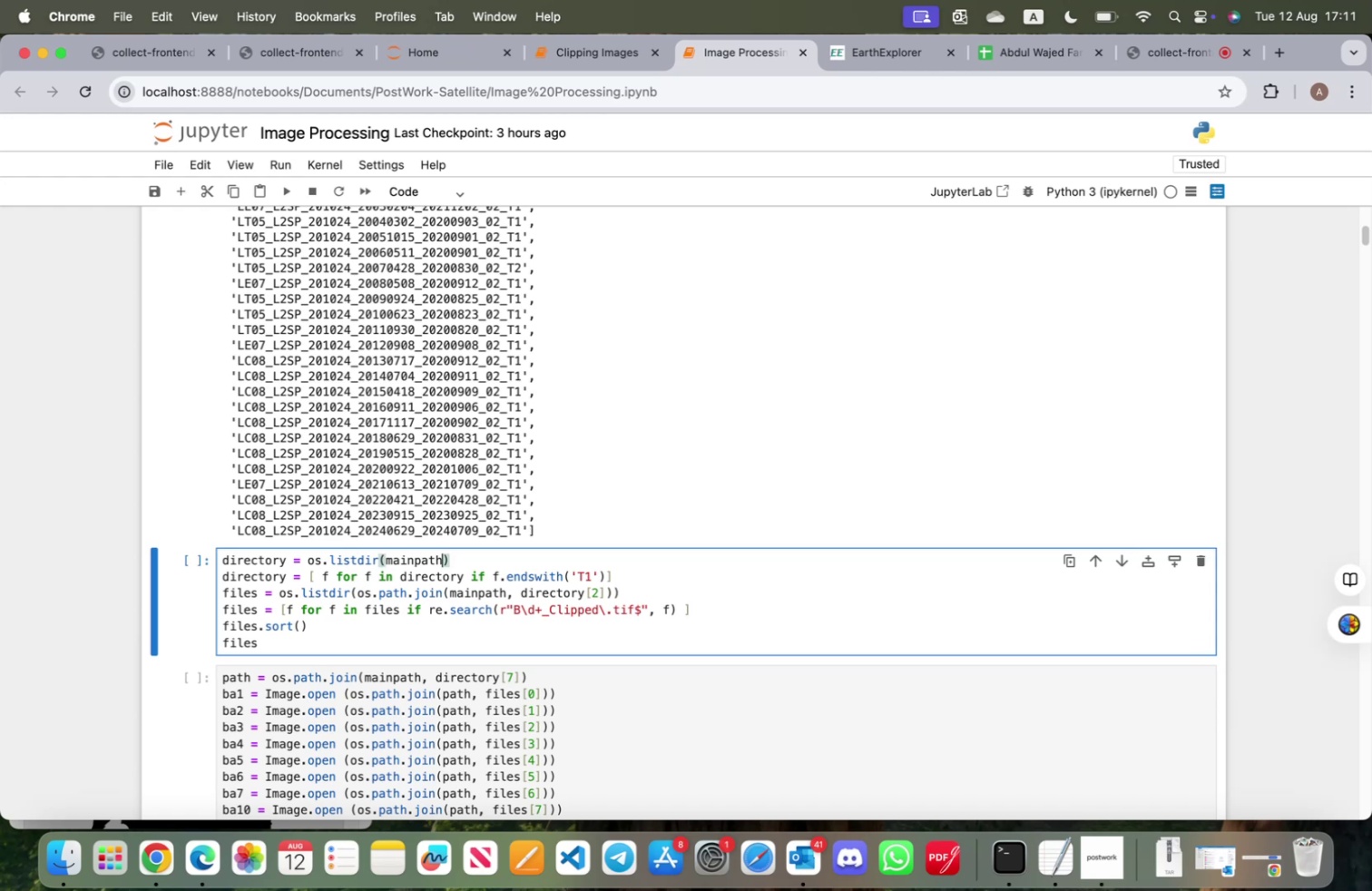 
wait(9.99)
 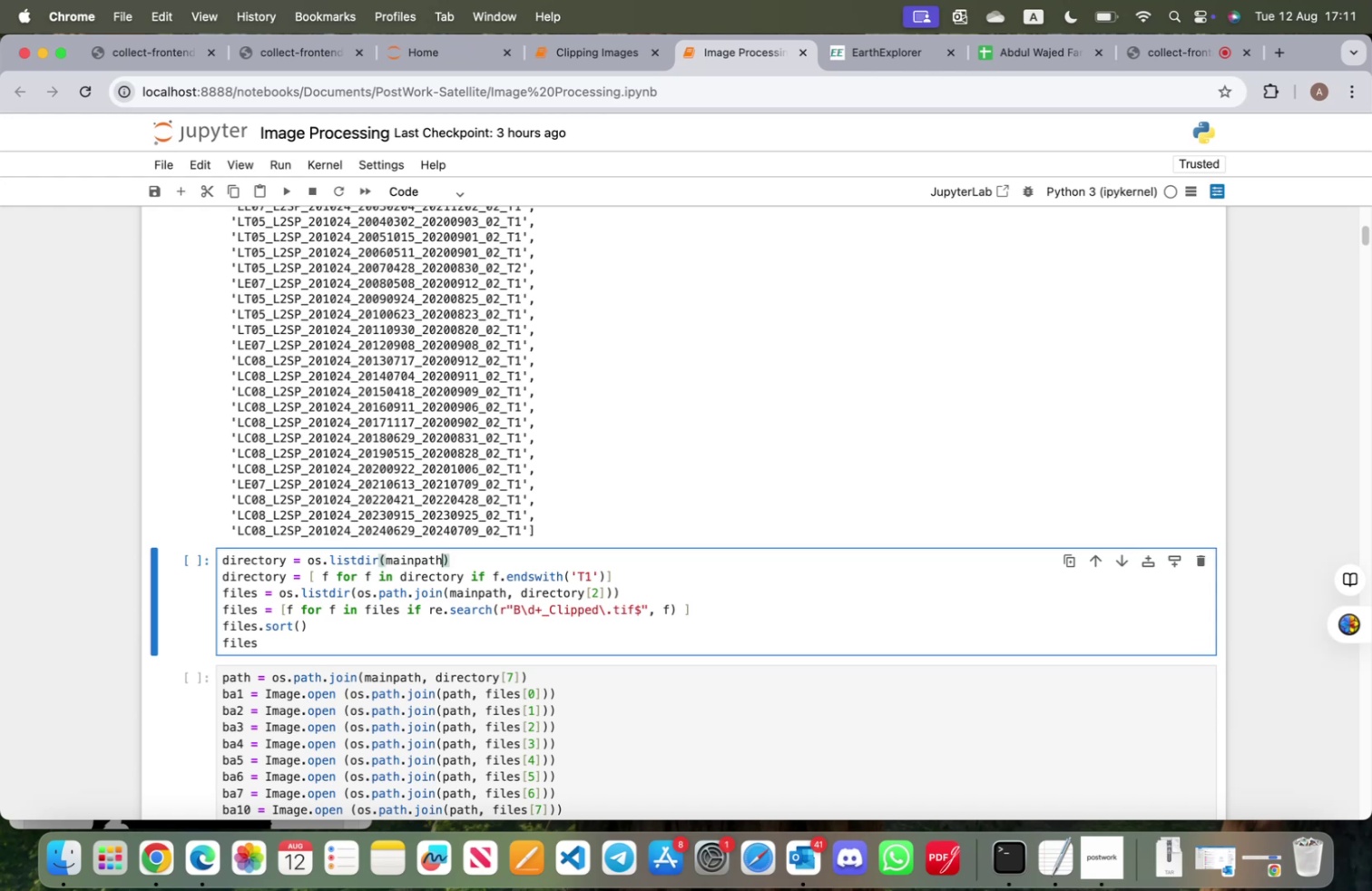 
scroll: coordinate [412, 580], scroll_direction: up, amount: 6.0
 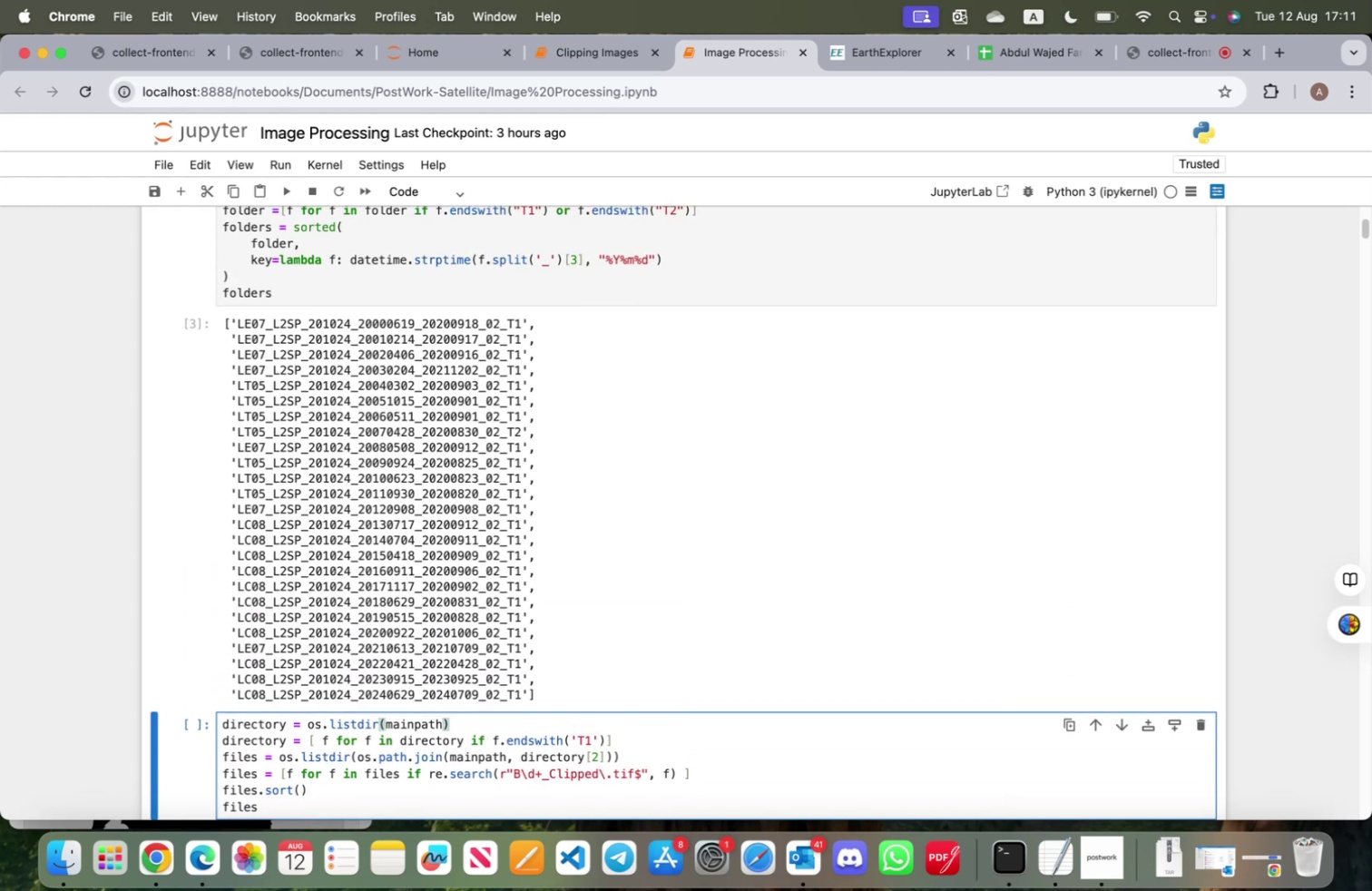 
hold_key(key=Backspace, duration=0.92)
 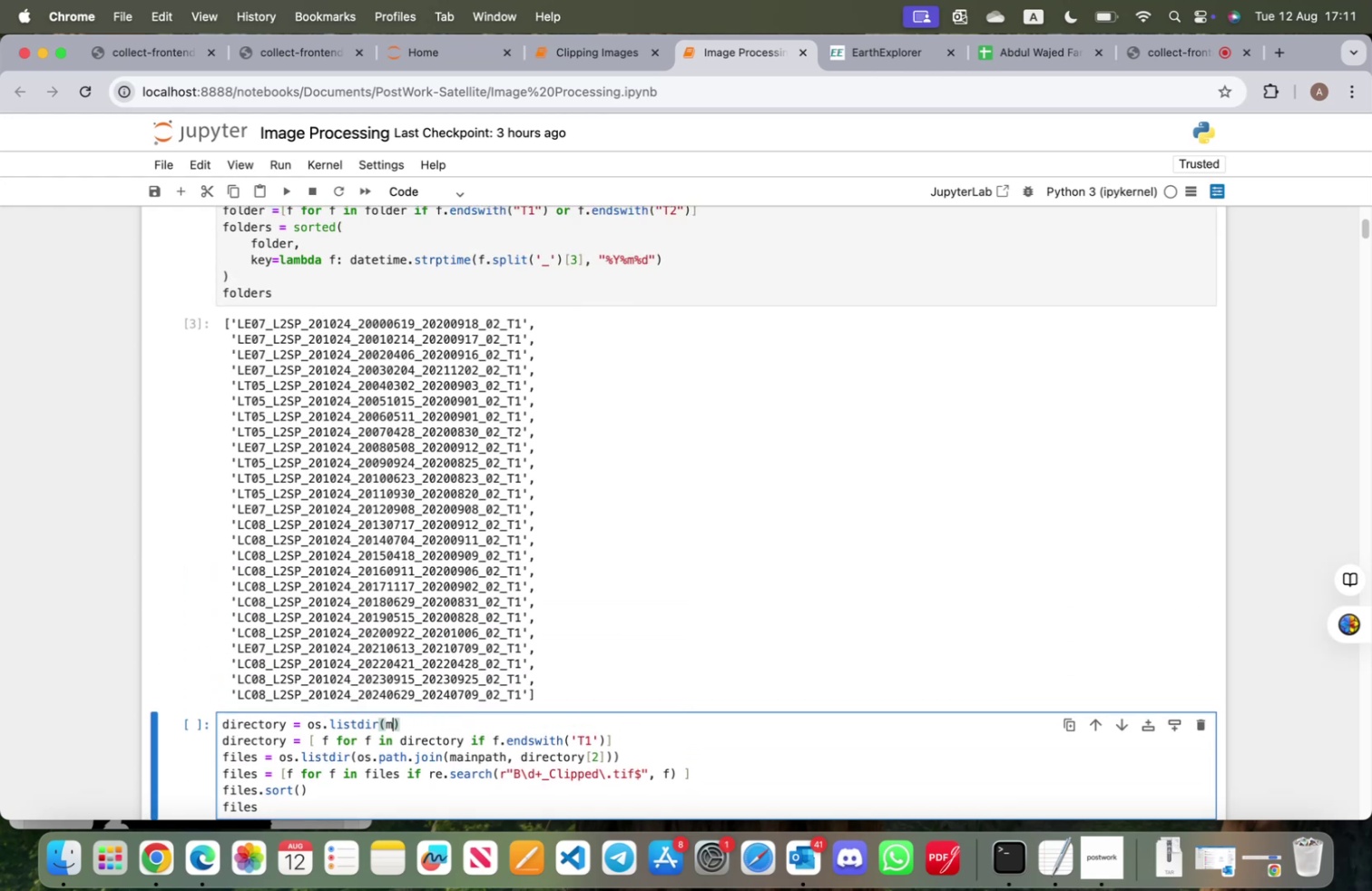 
key(Backspace)
type(os.path.joion)
key(Backspace)
key(Backspace)
type(n(pth)
key(Backspace)
key(Backspace)
type(s)
key(Backspace)
type(ath, folders[0)
 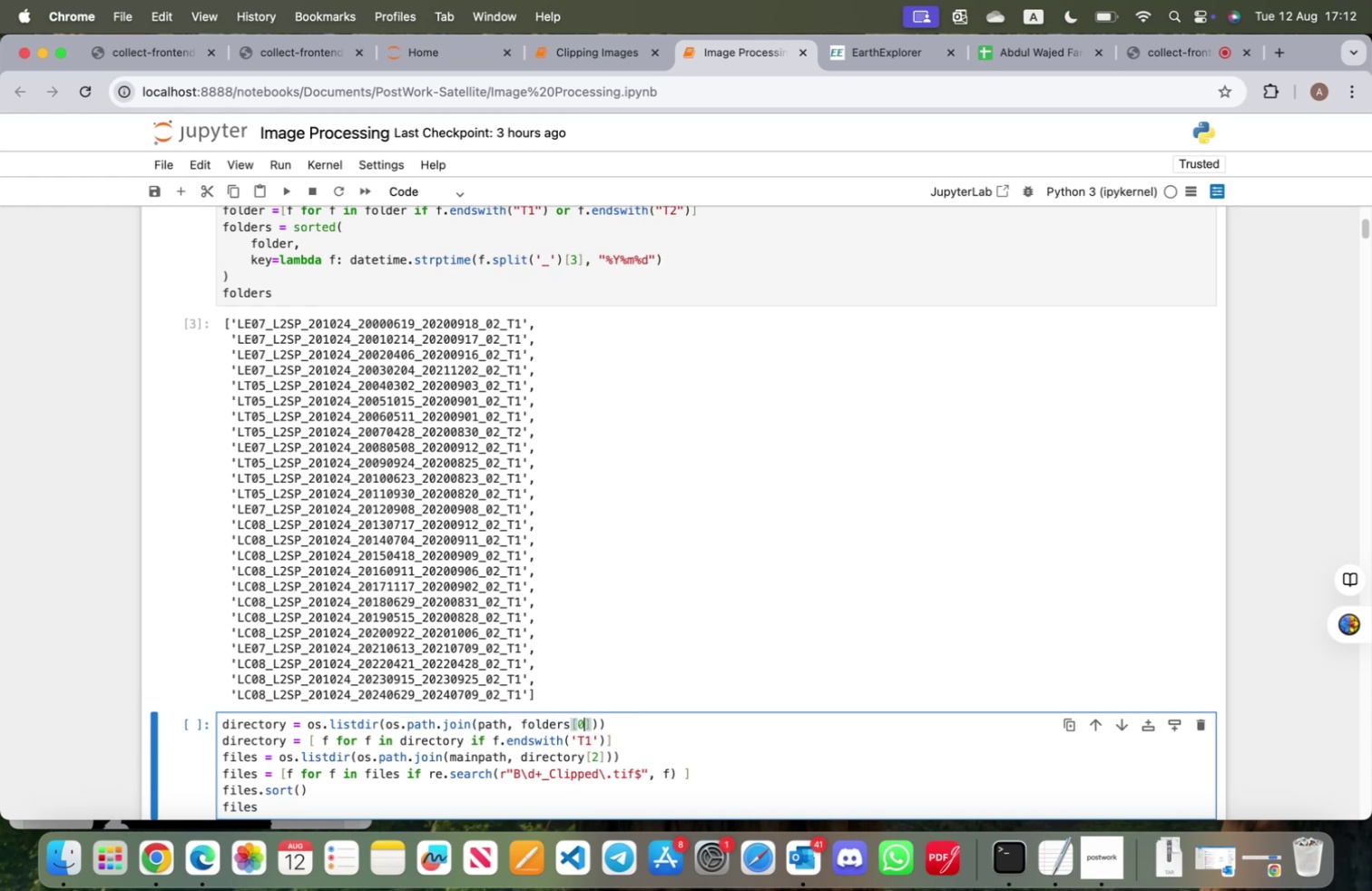 
scroll: coordinate [484, 561], scroll_direction: down, amount: 6.0
 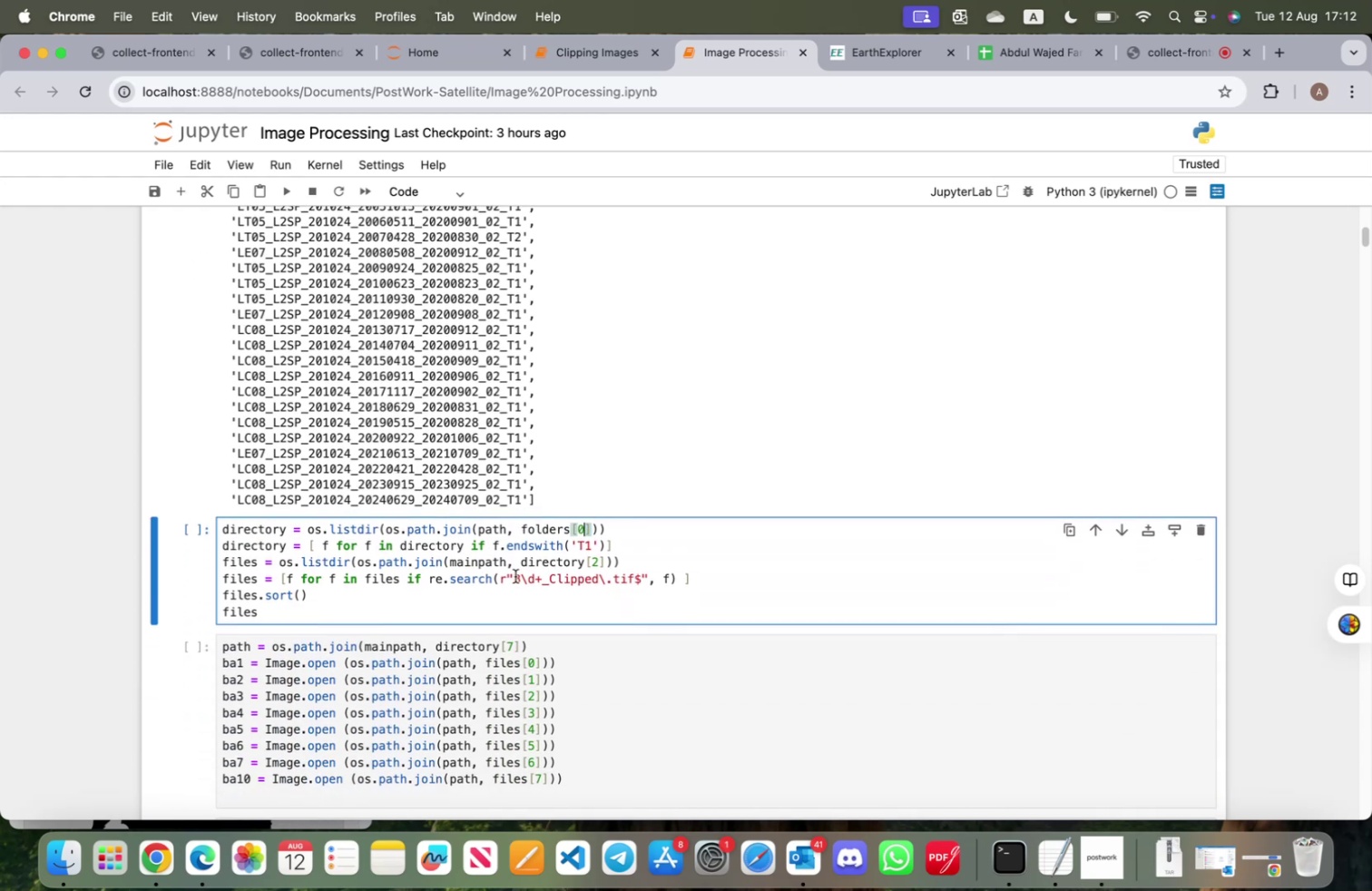 
left_click([518, 612])
 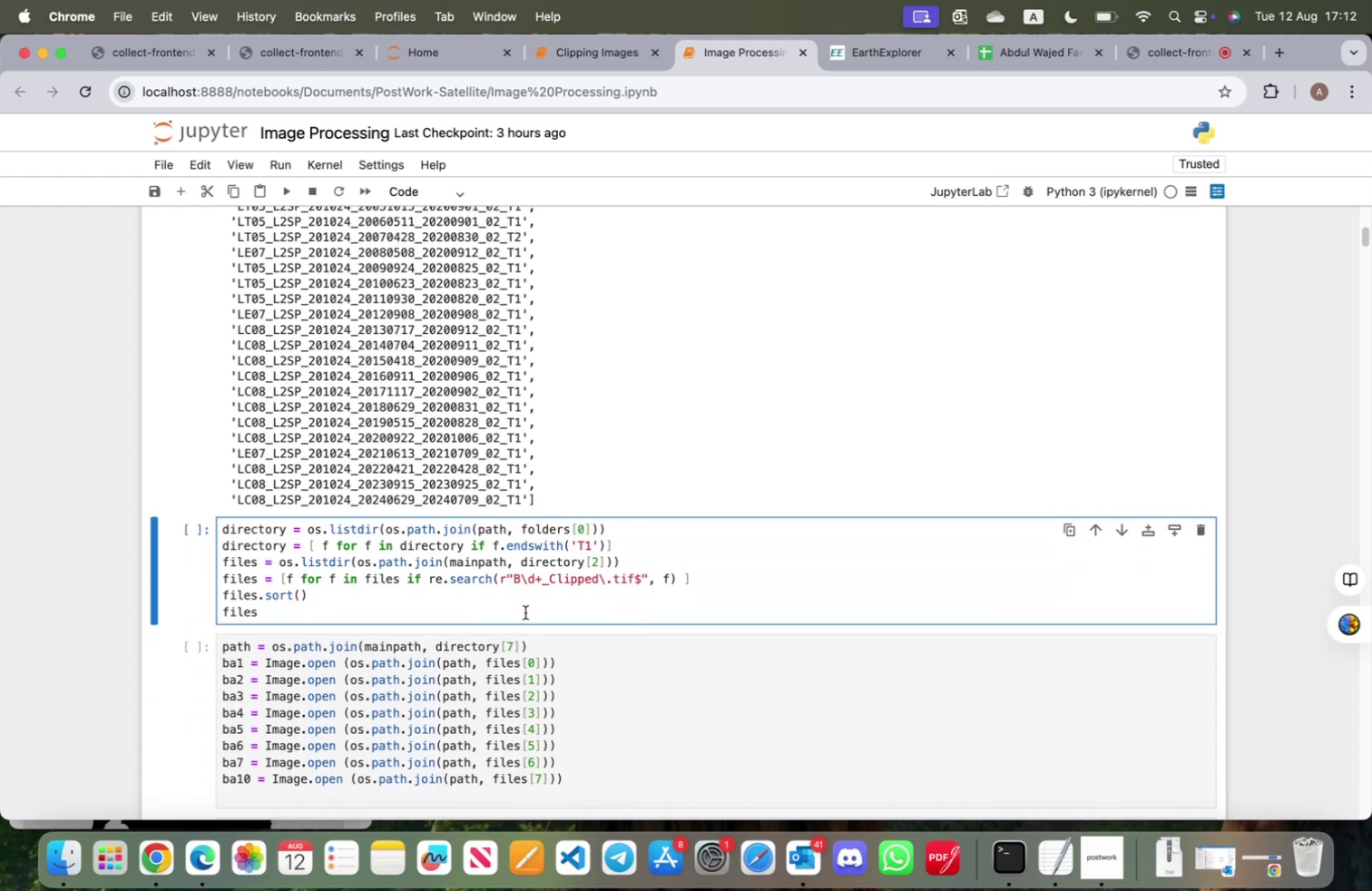 
key(Shift+Enter)
 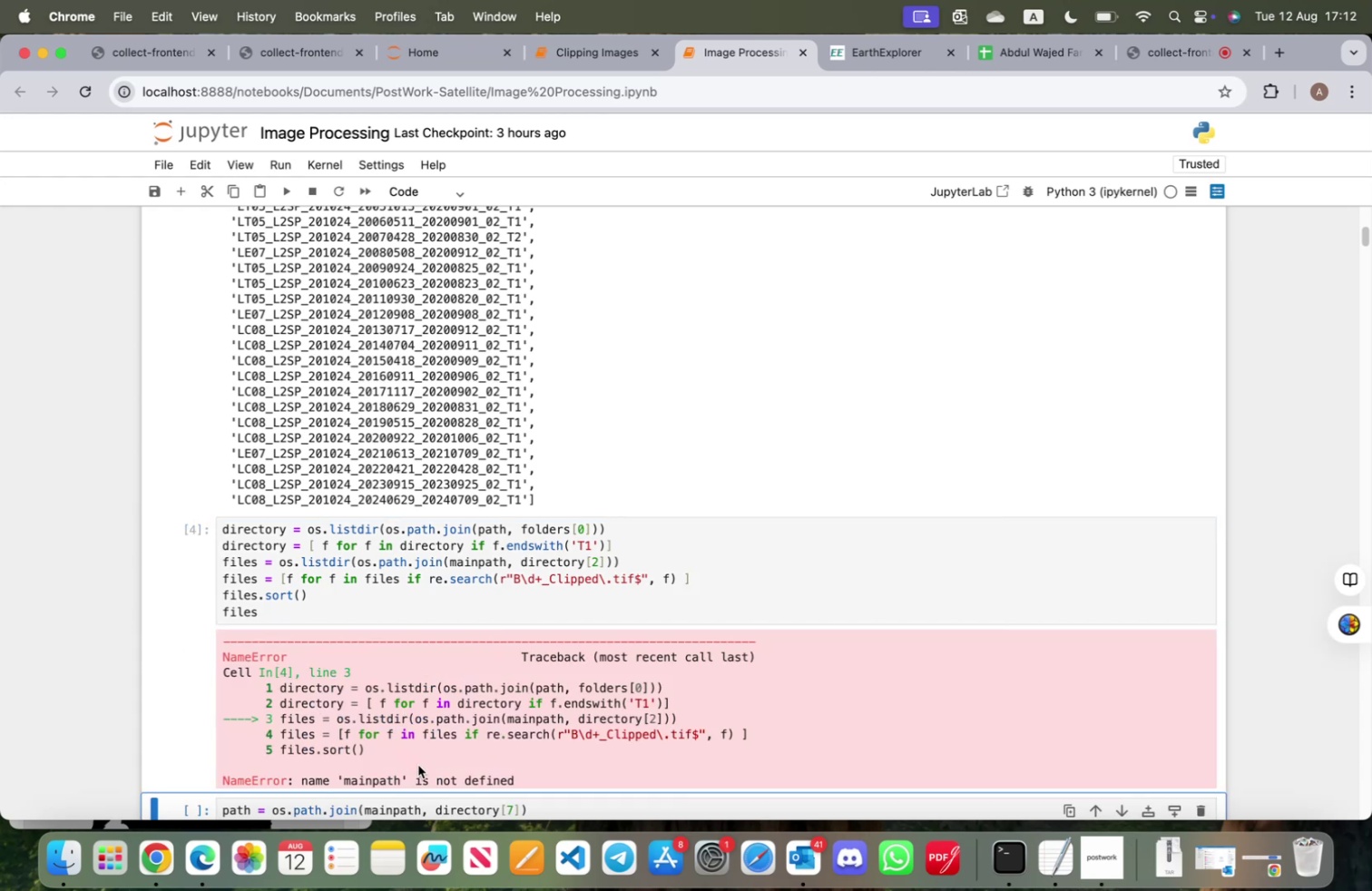 
wait(6.69)
 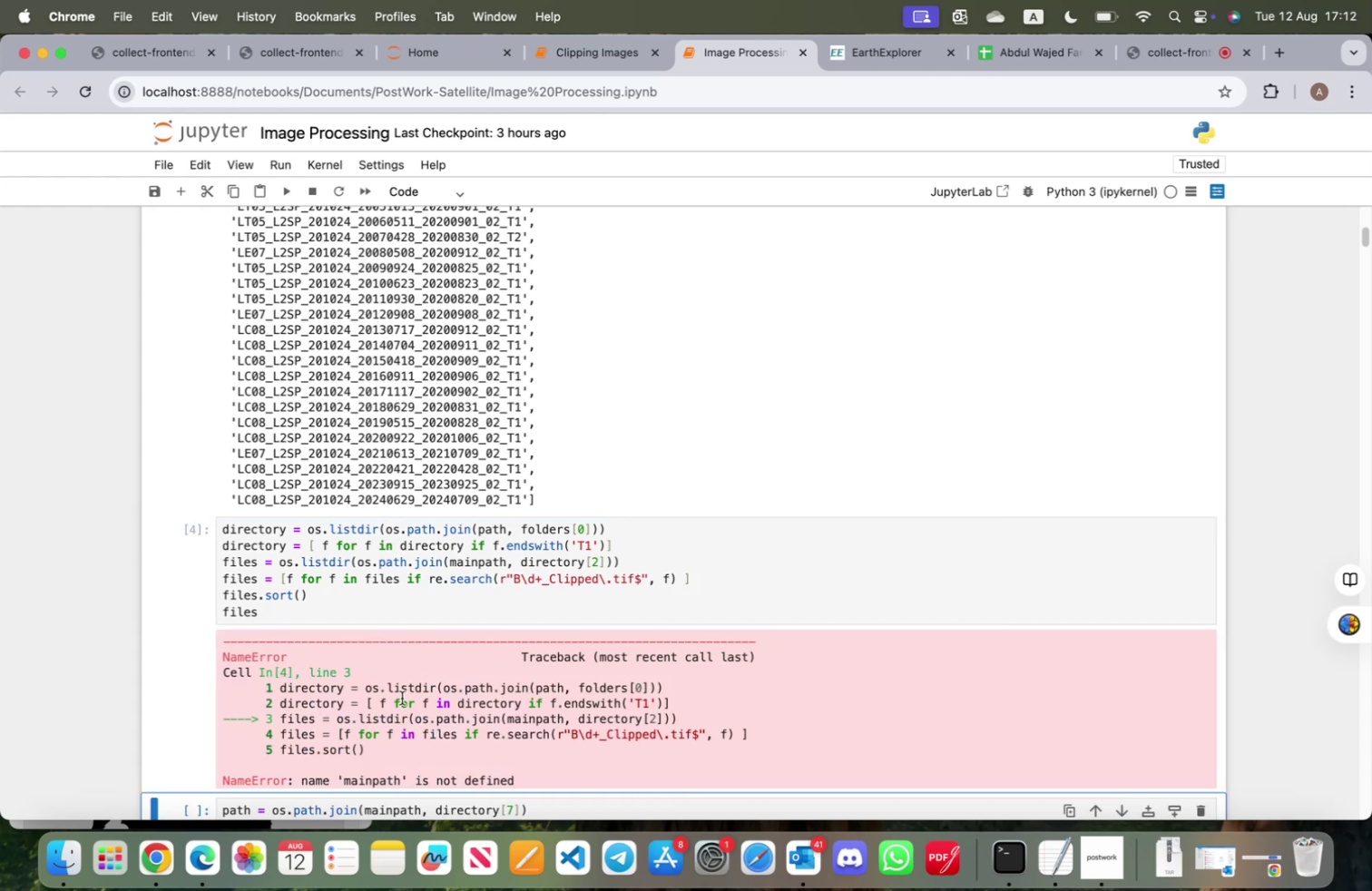 
scroll: coordinate [417, 678], scroll_direction: up, amount: 4.0
 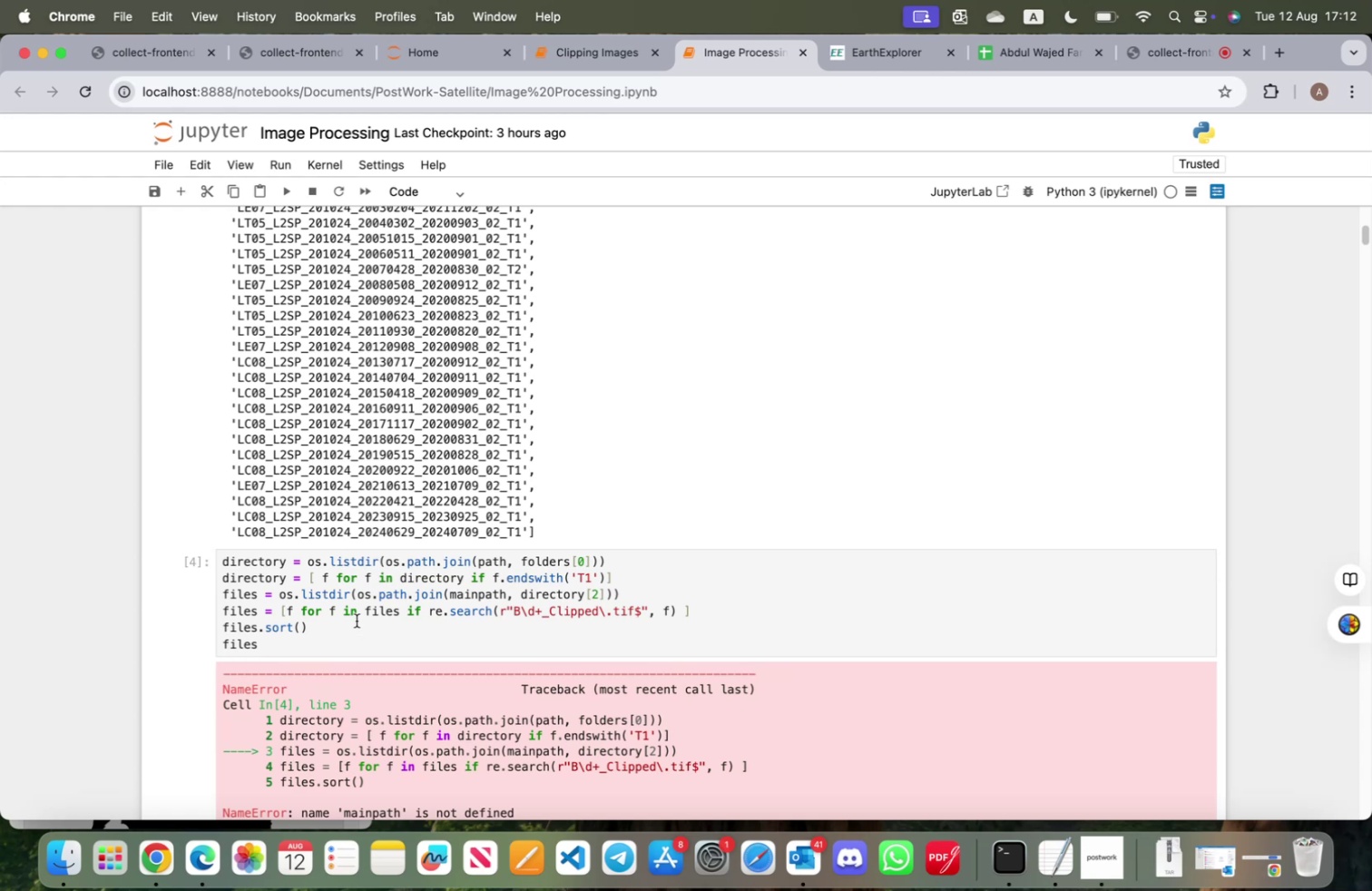 
wait(13.34)
 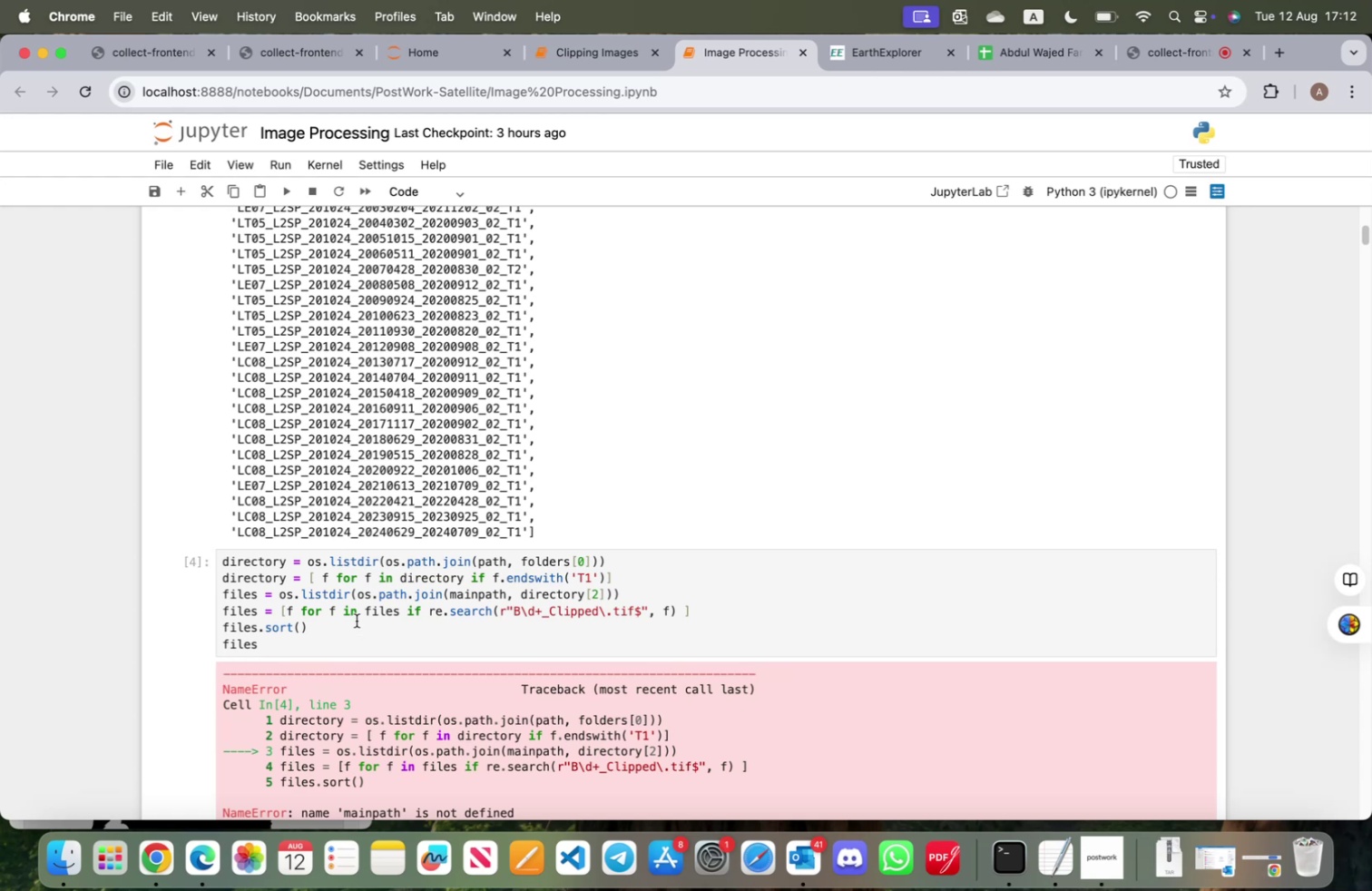 
left_click_drag(start_coordinate=[289, 576], to_coordinate=[232, 569])
 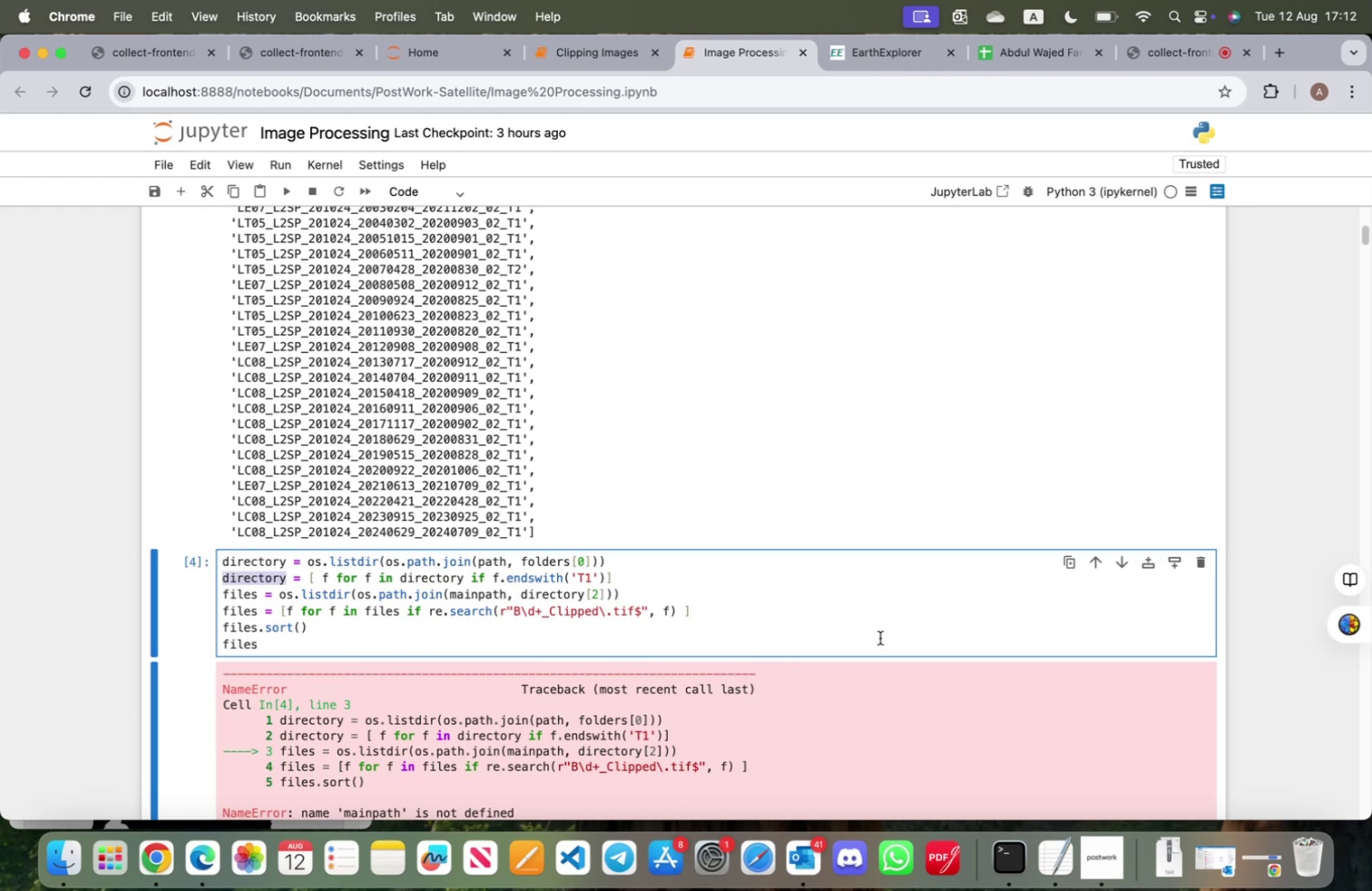 
type(filese)
key(Backspace)
 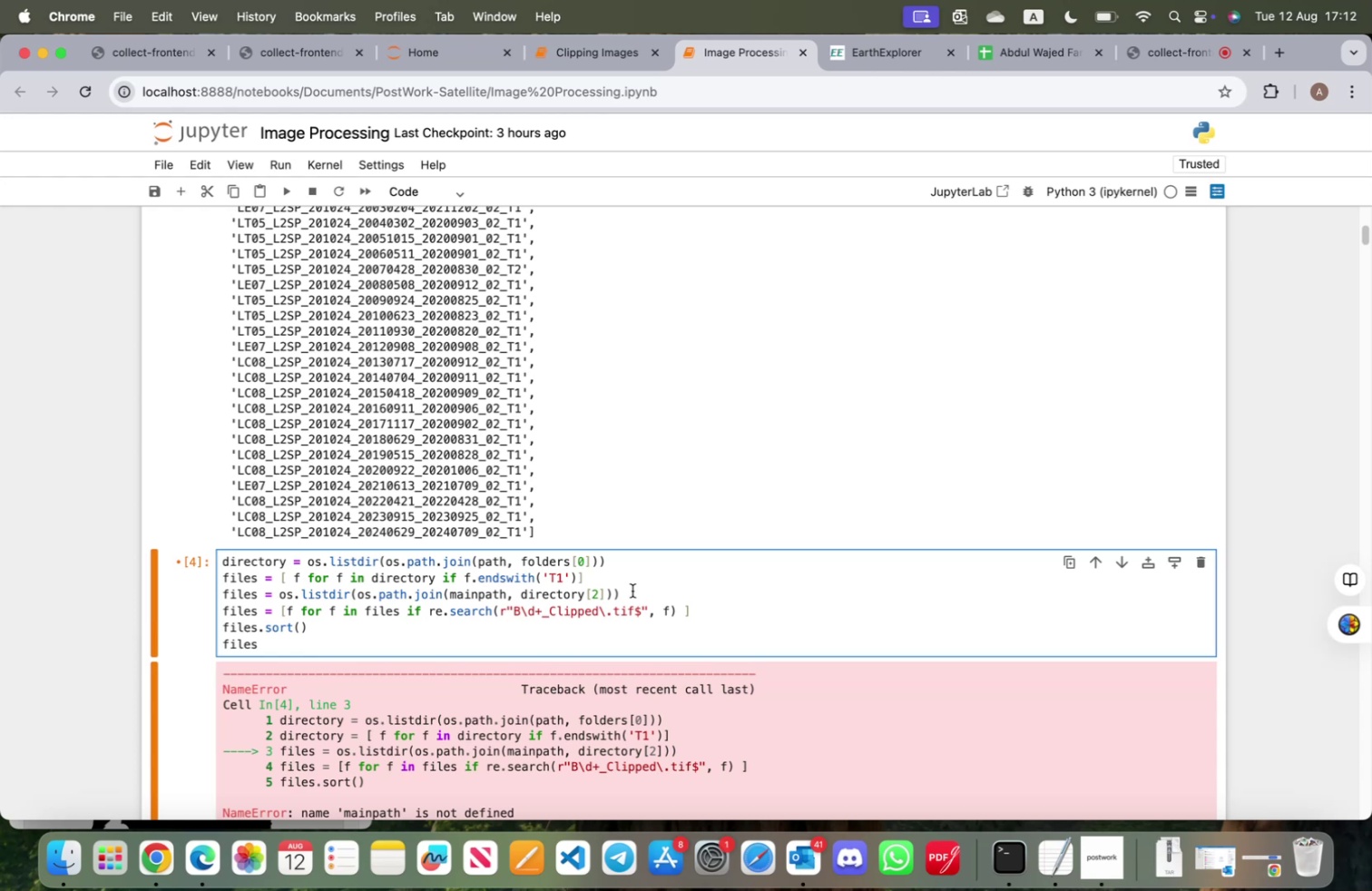 
wait(11.99)
 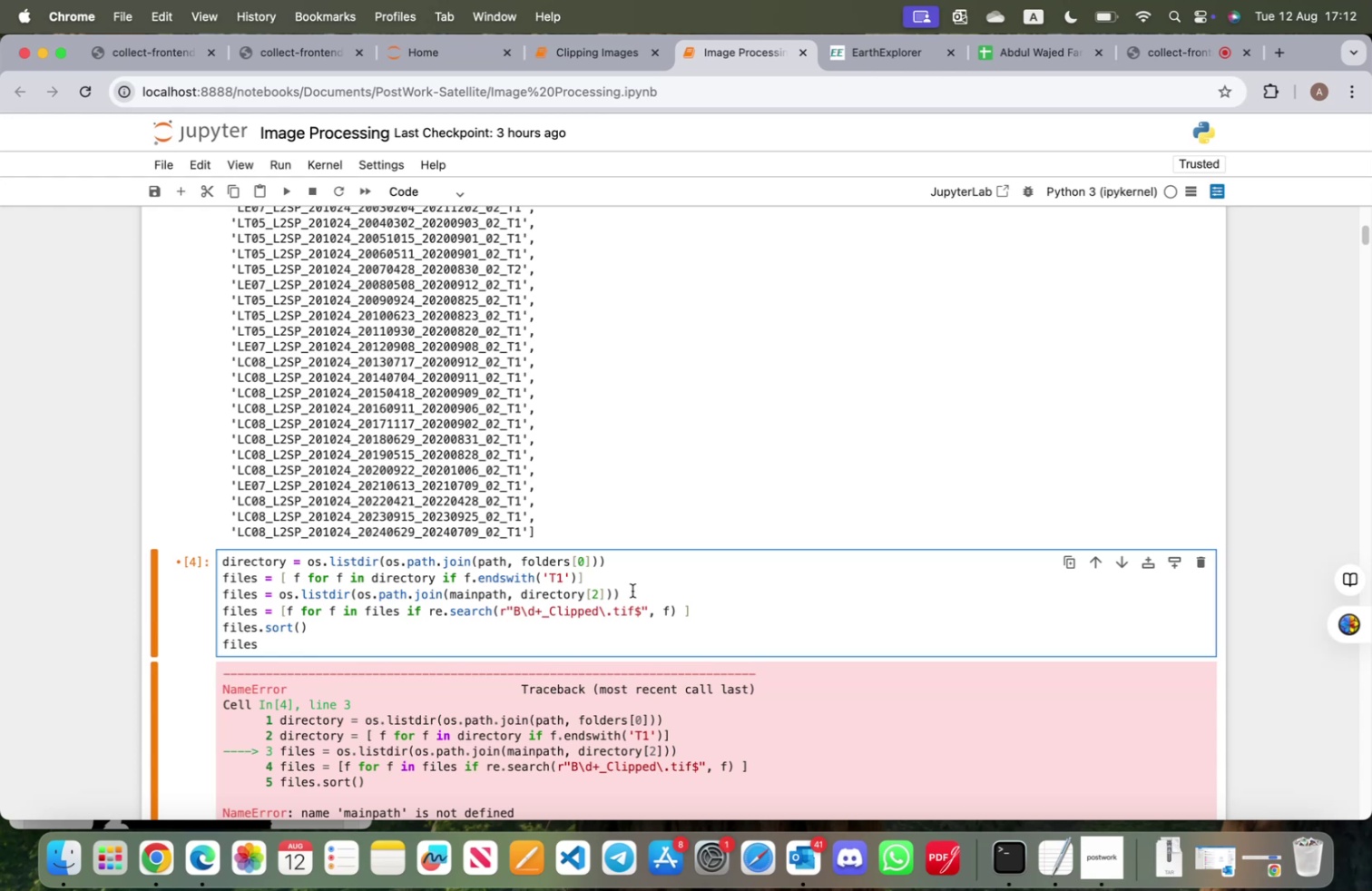 
left_click_drag(start_coordinate=[632, 590], to_coordinate=[220, 592])
 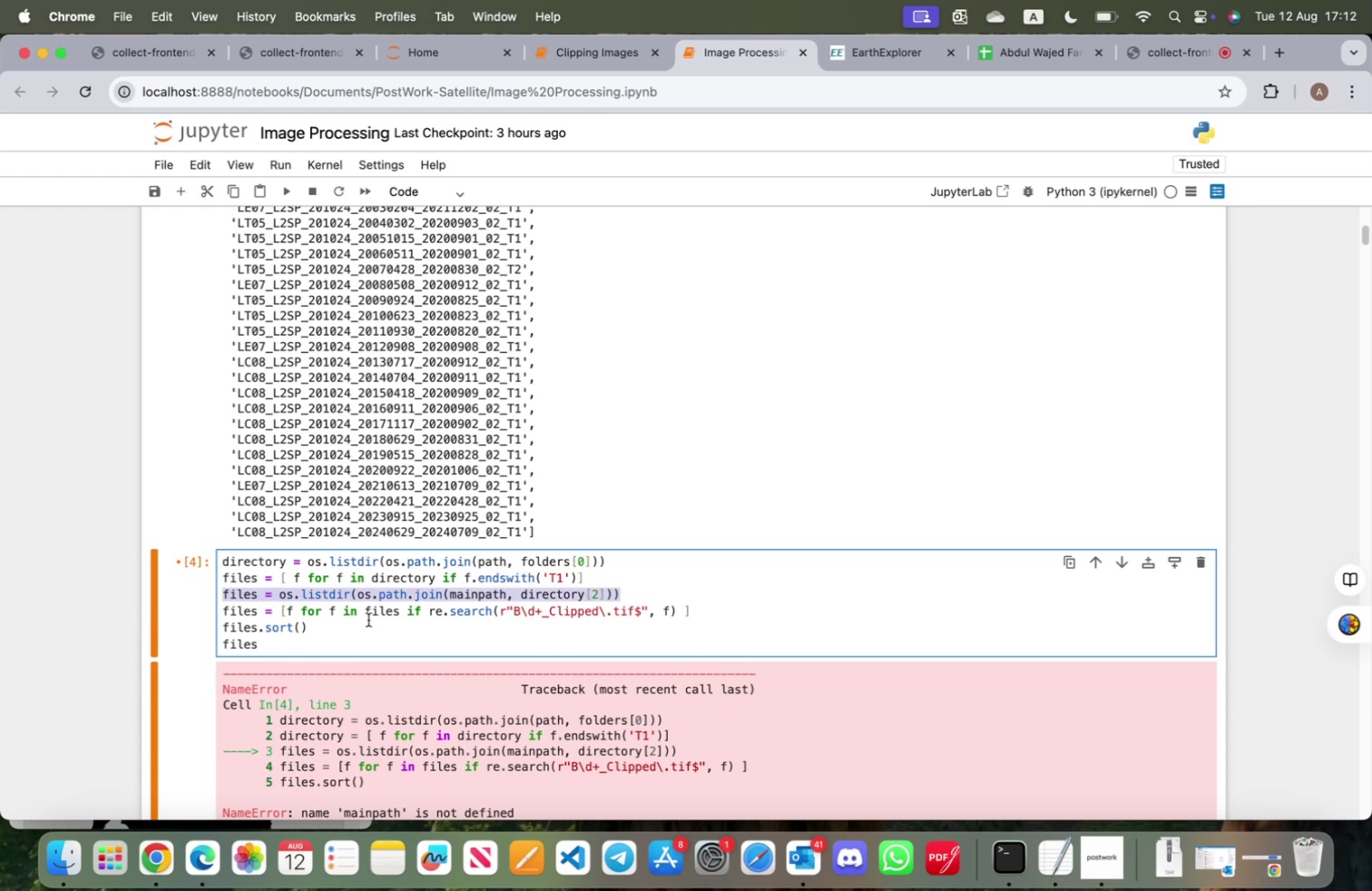 
key(Backspace)
 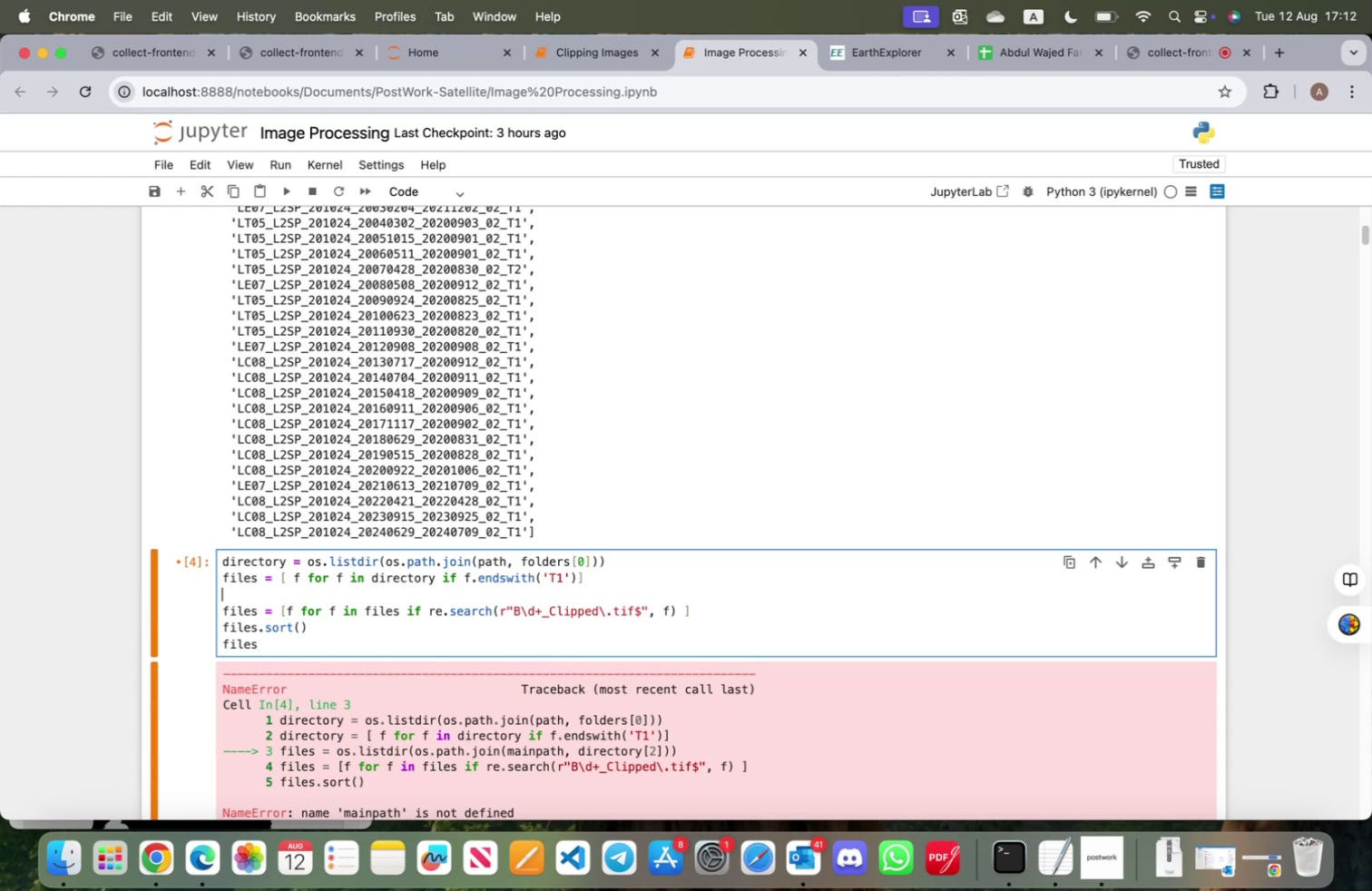 
key(Backspace)
 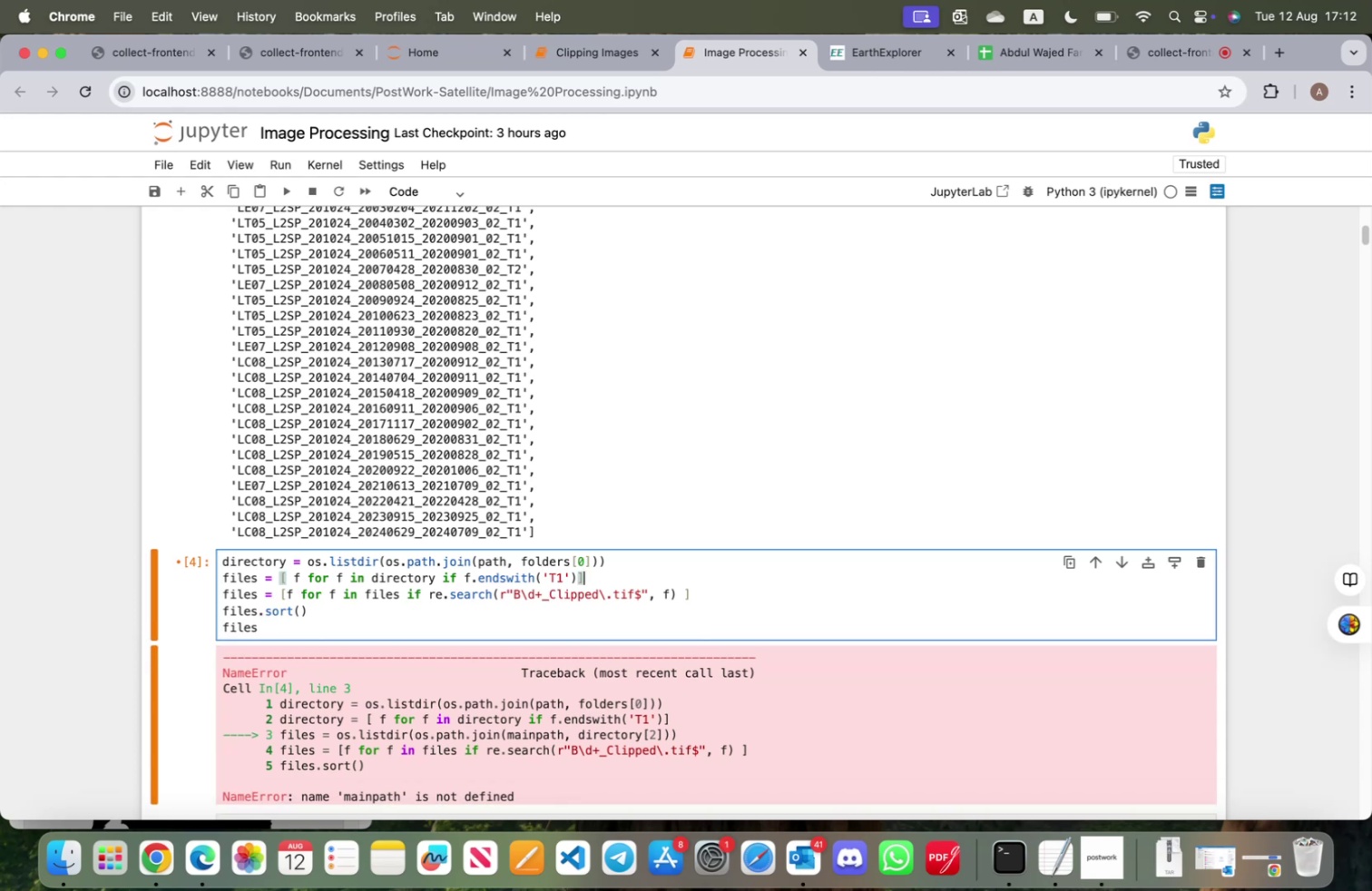 
key(Shift+ShiftRight)
 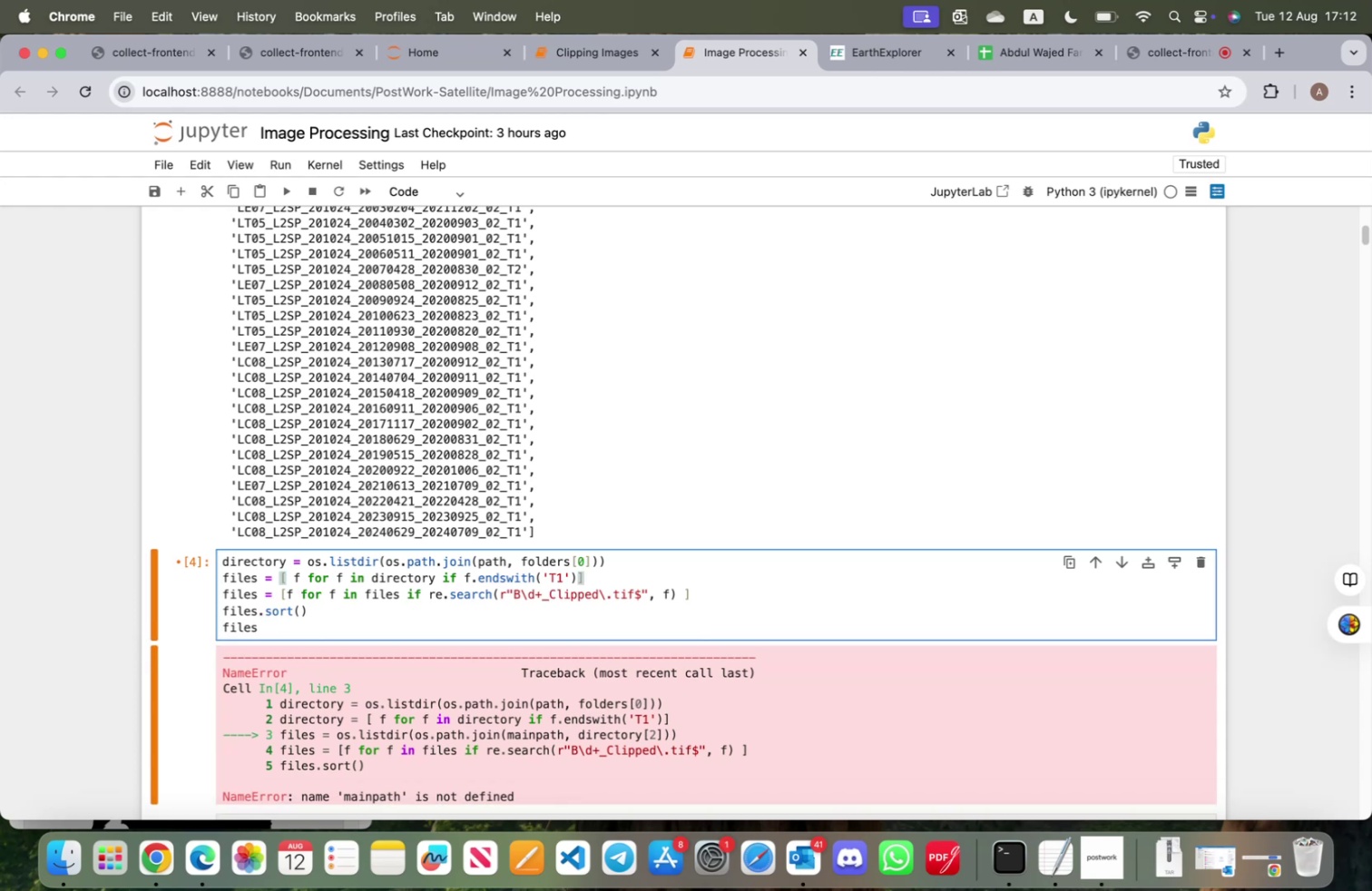 
key(Shift+Enter)
 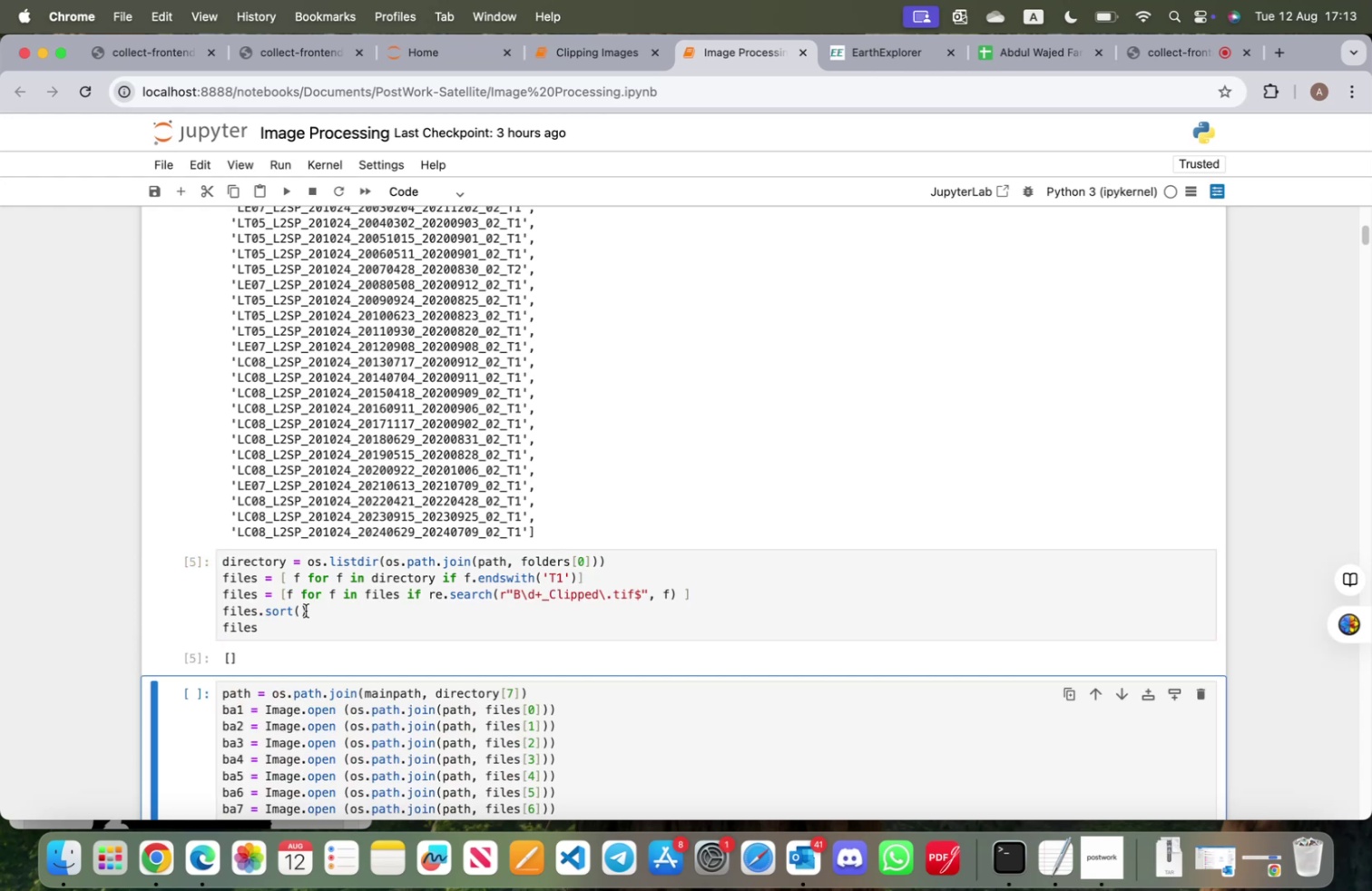 
scroll: coordinate [490, 628], scroll_direction: up, amount: 11.0
 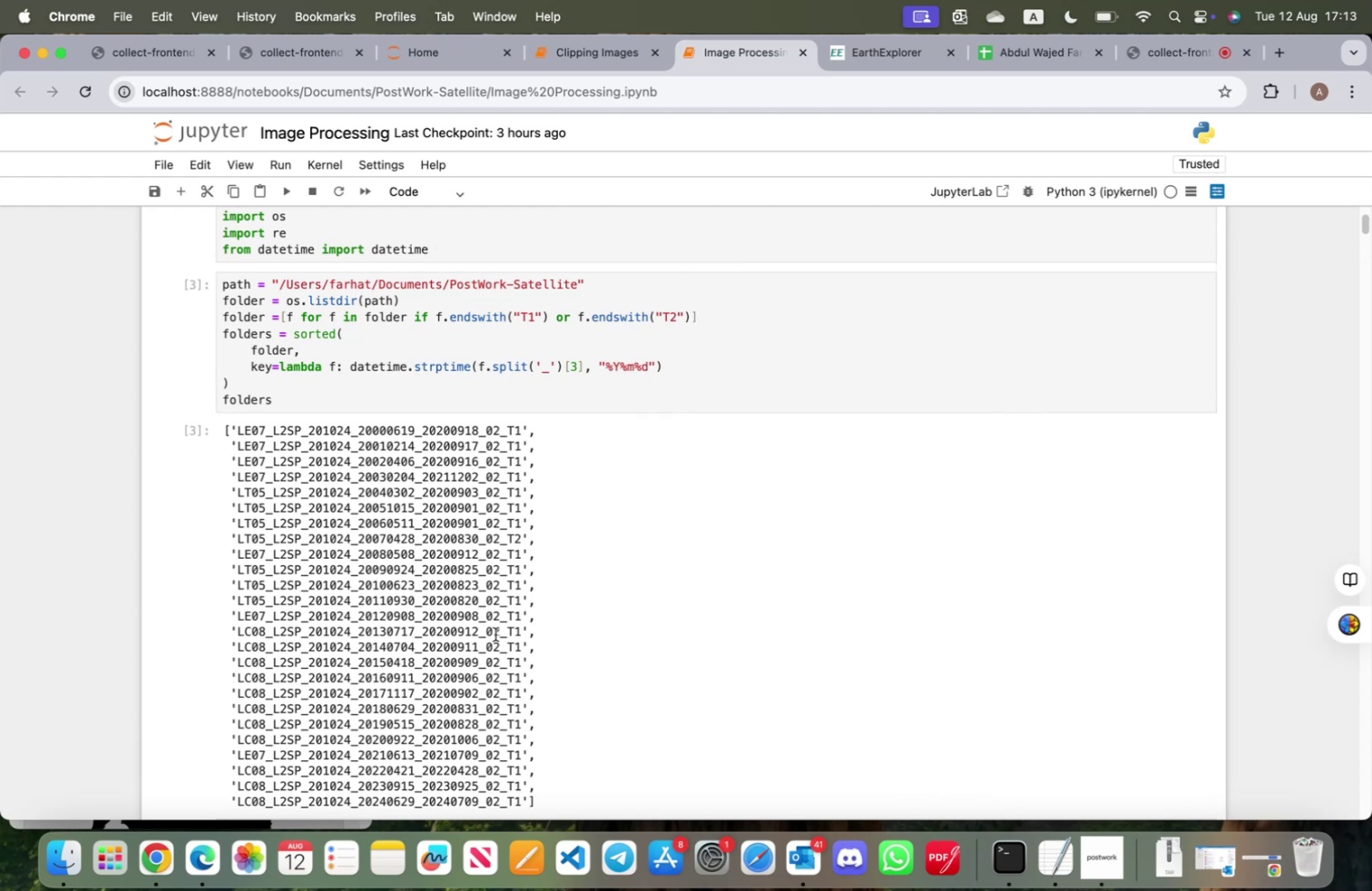 
wait(5.71)
 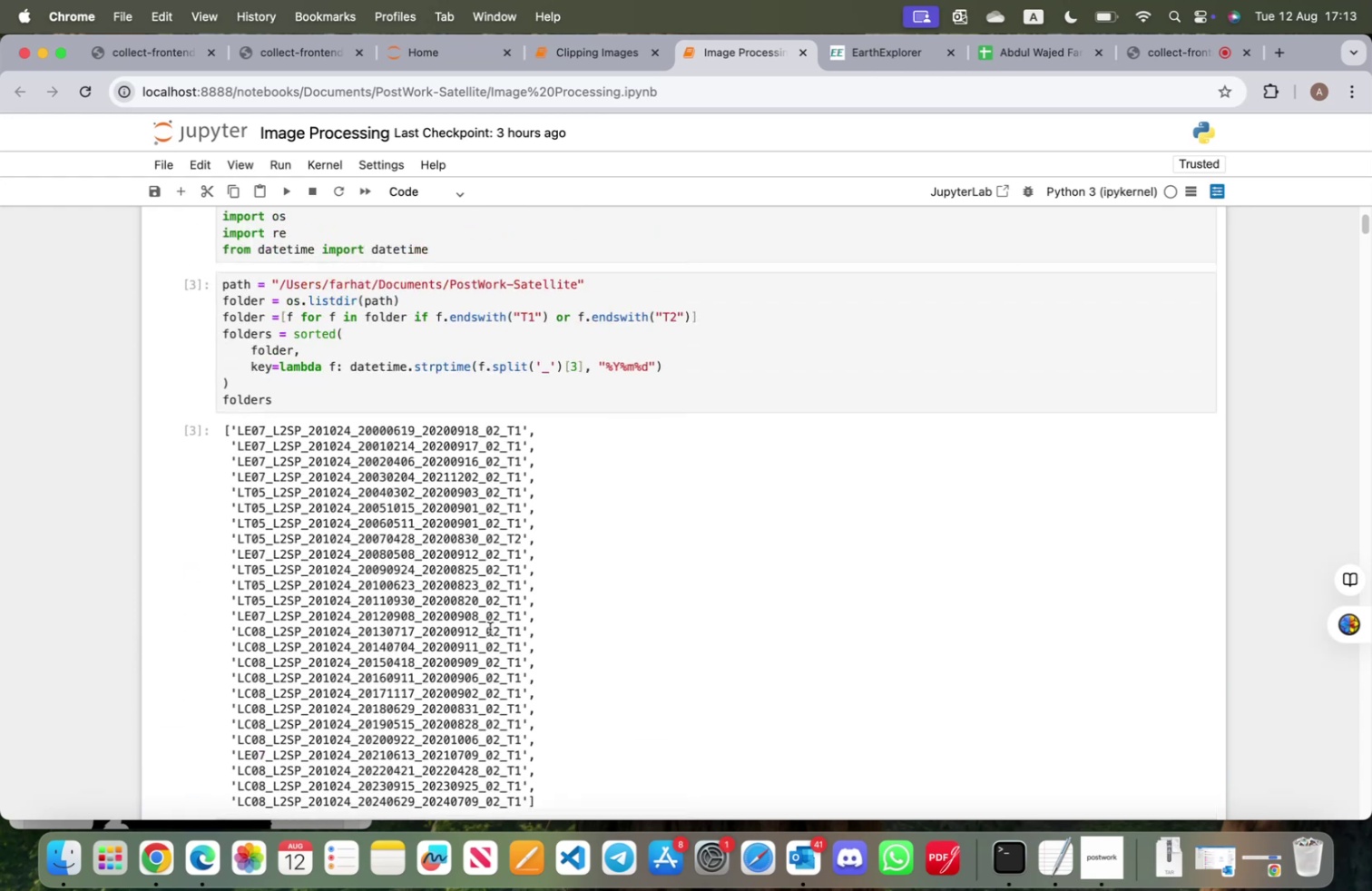 
scroll: coordinate [495, 633], scroll_direction: down, amount: 8.0
 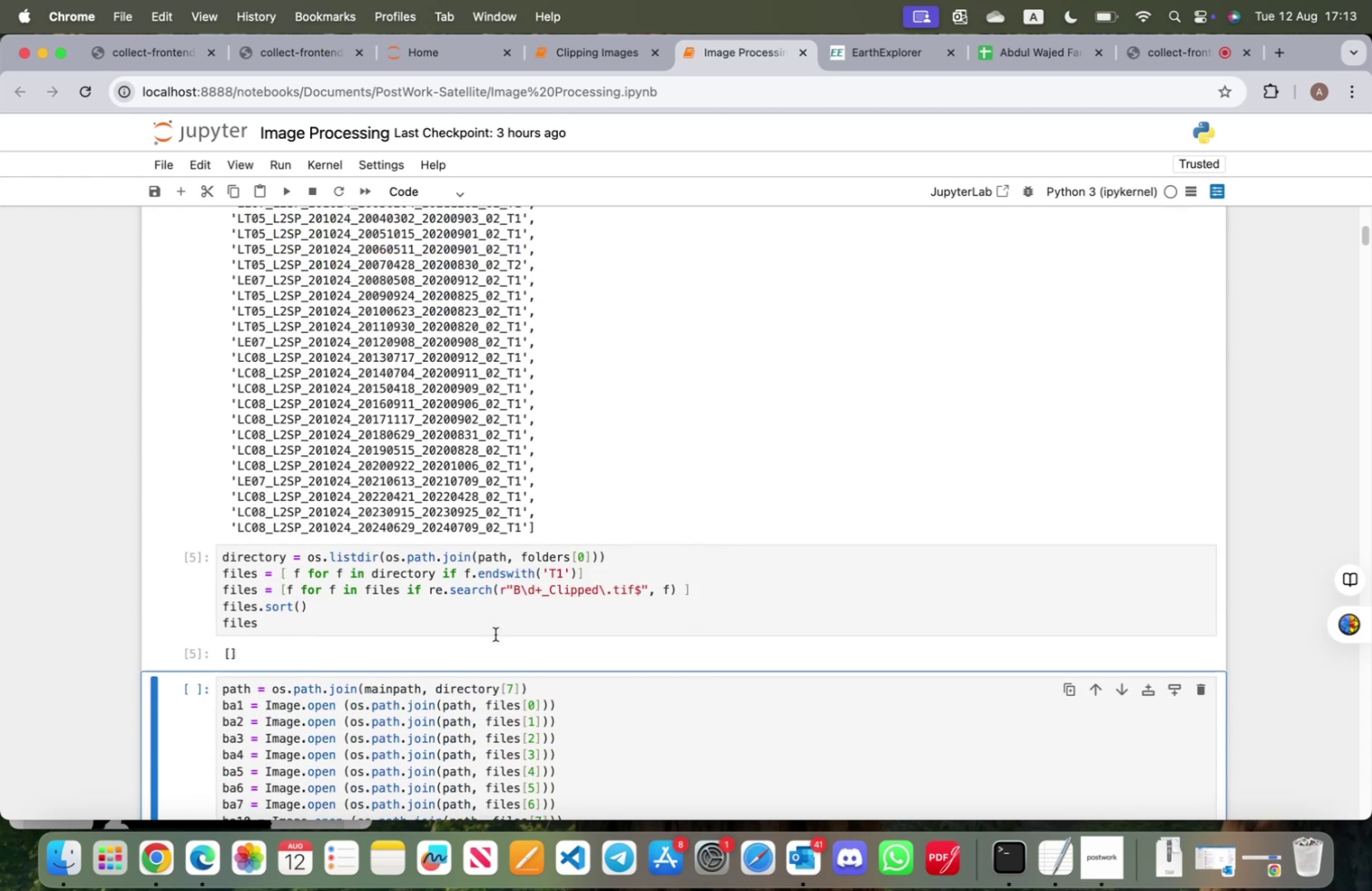 
scroll: coordinate [495, 633], scroll_direction: up, amount: 7.0
 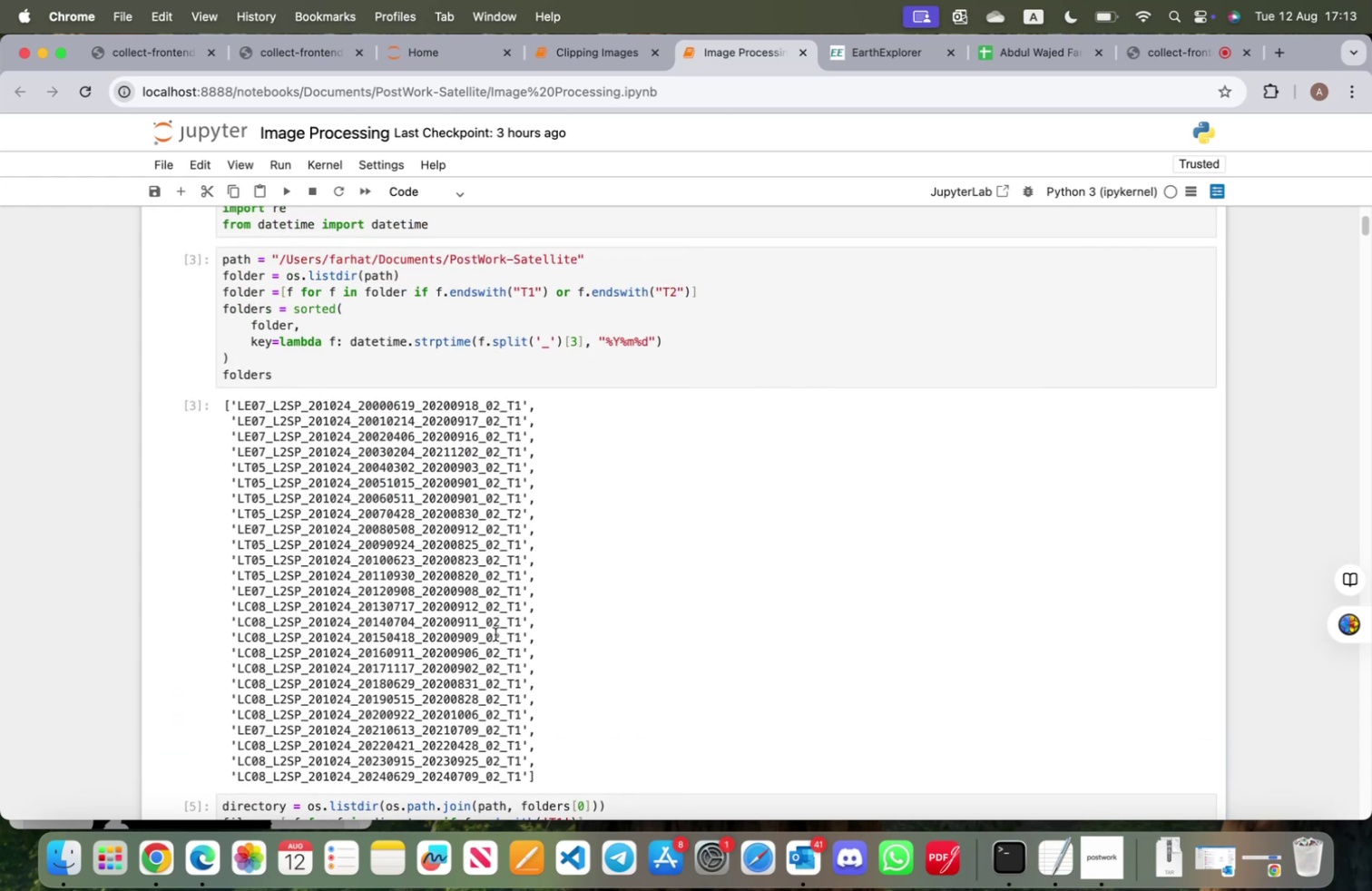 
scroll: coordinate [495, 633], scroll_direction: down, amount: 4.0
 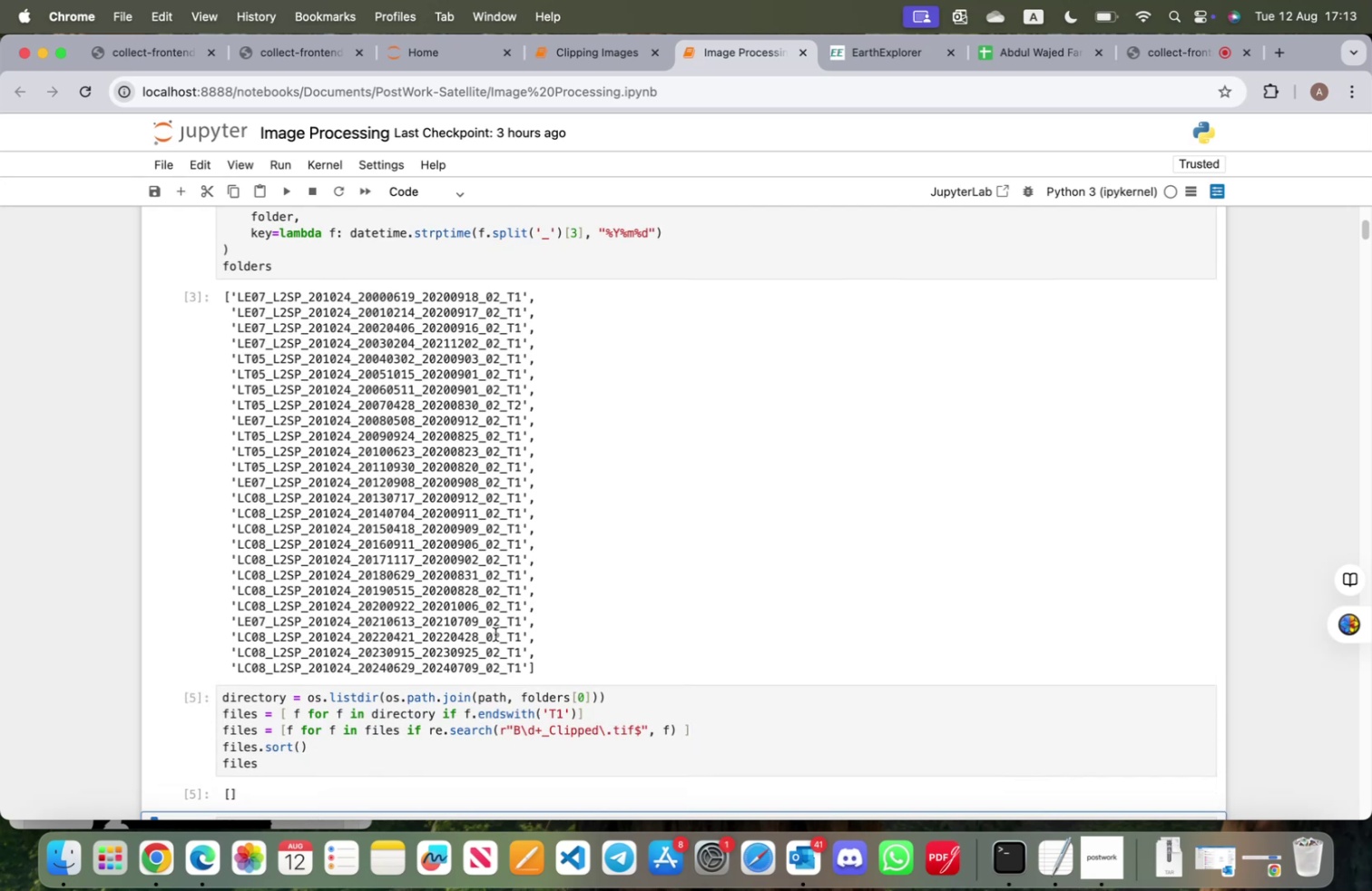 
wait(11.77)
 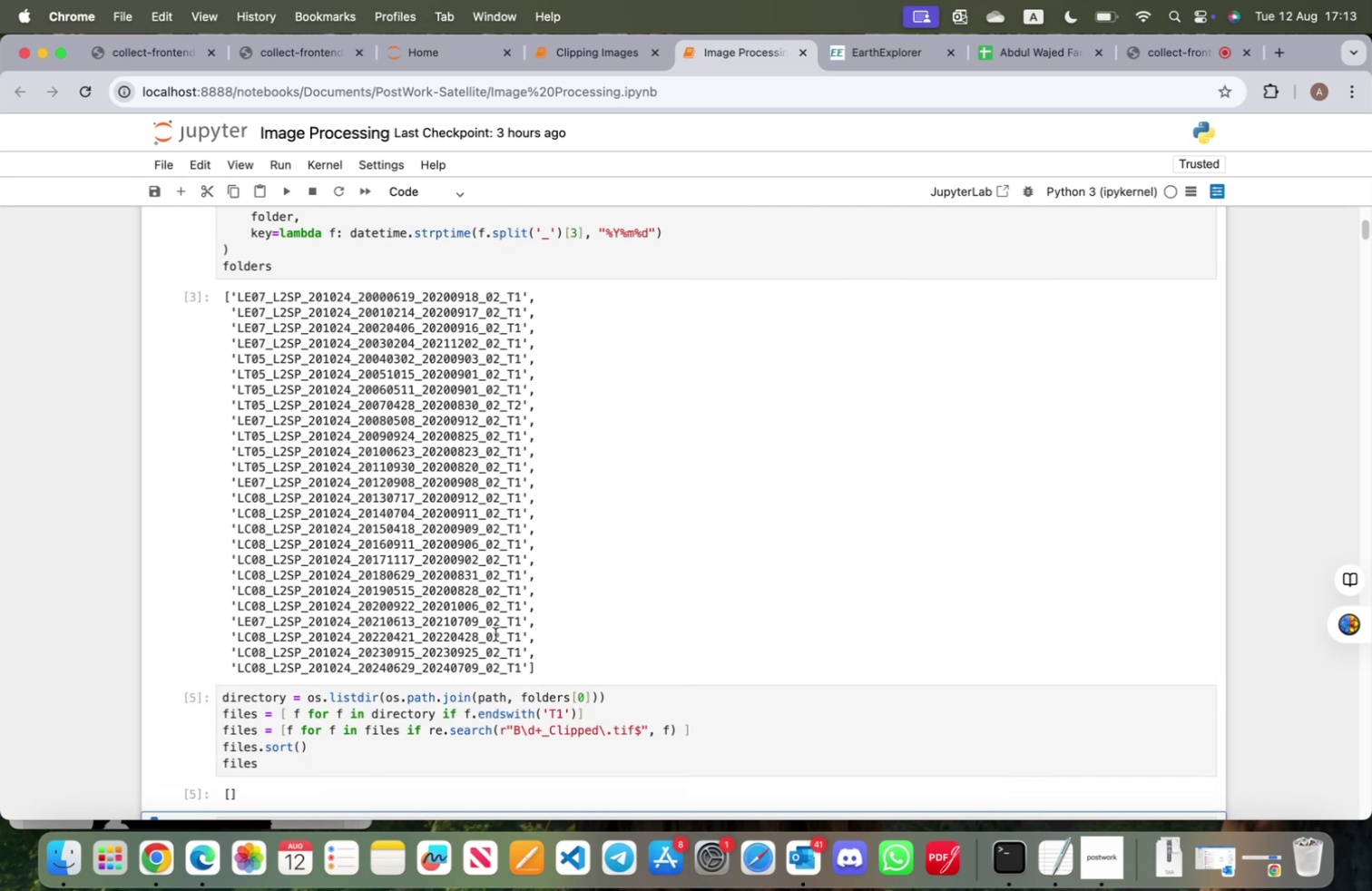 
left_click_drag(start_coordinate=[594, 711], to_coordinate=[225, 710])
 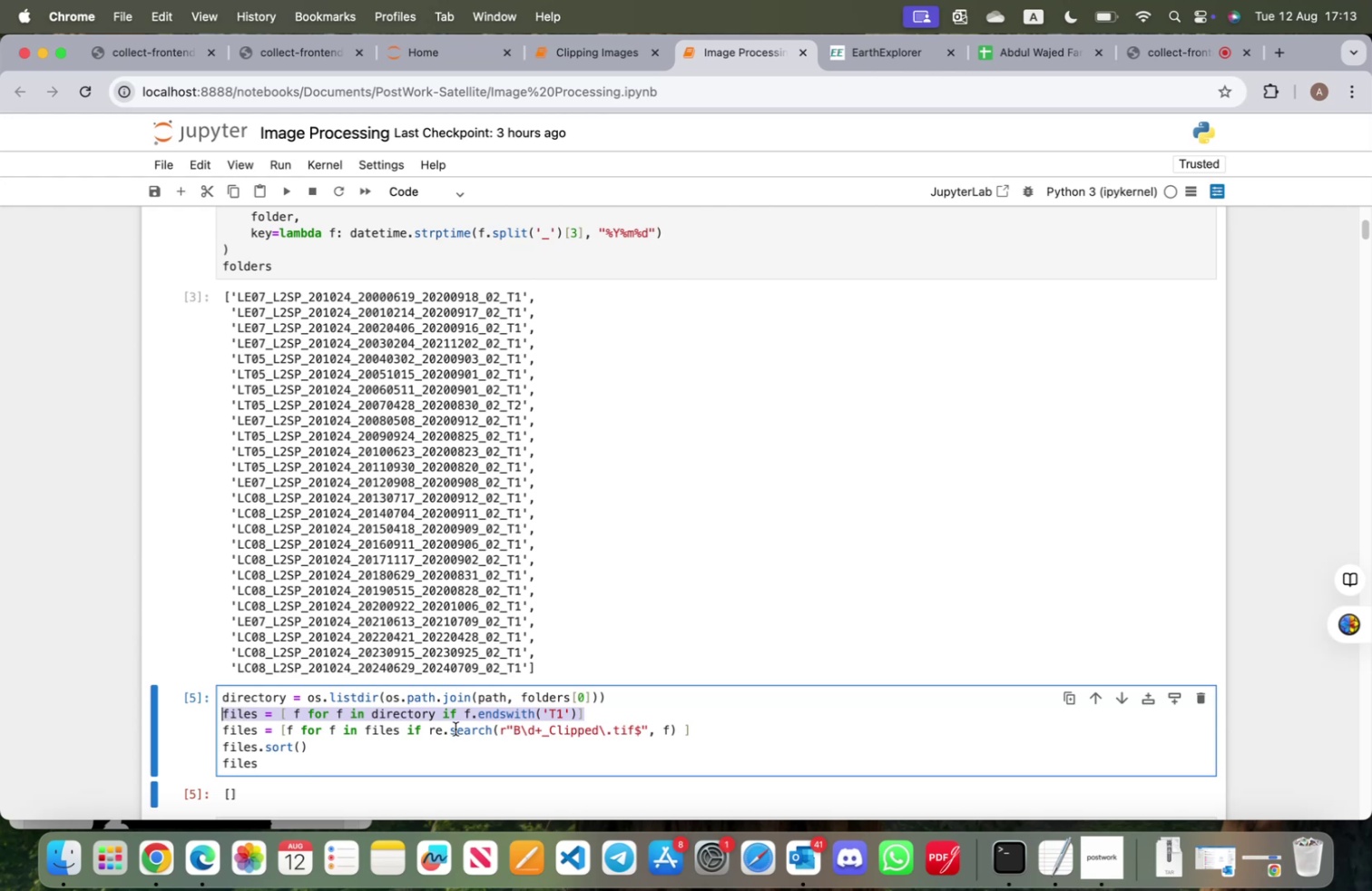 
key(Backspace)
 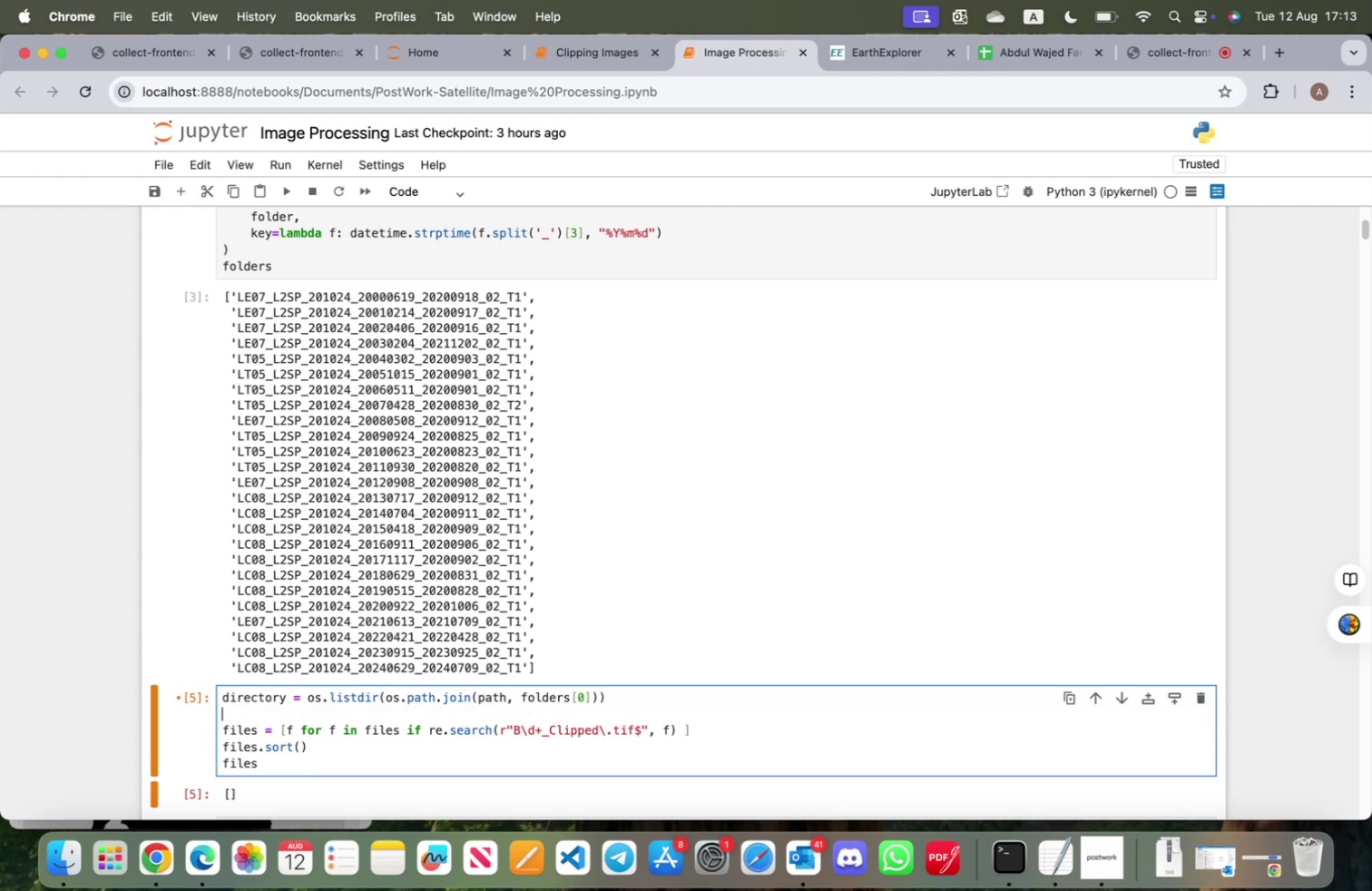 
key(Backspace)
 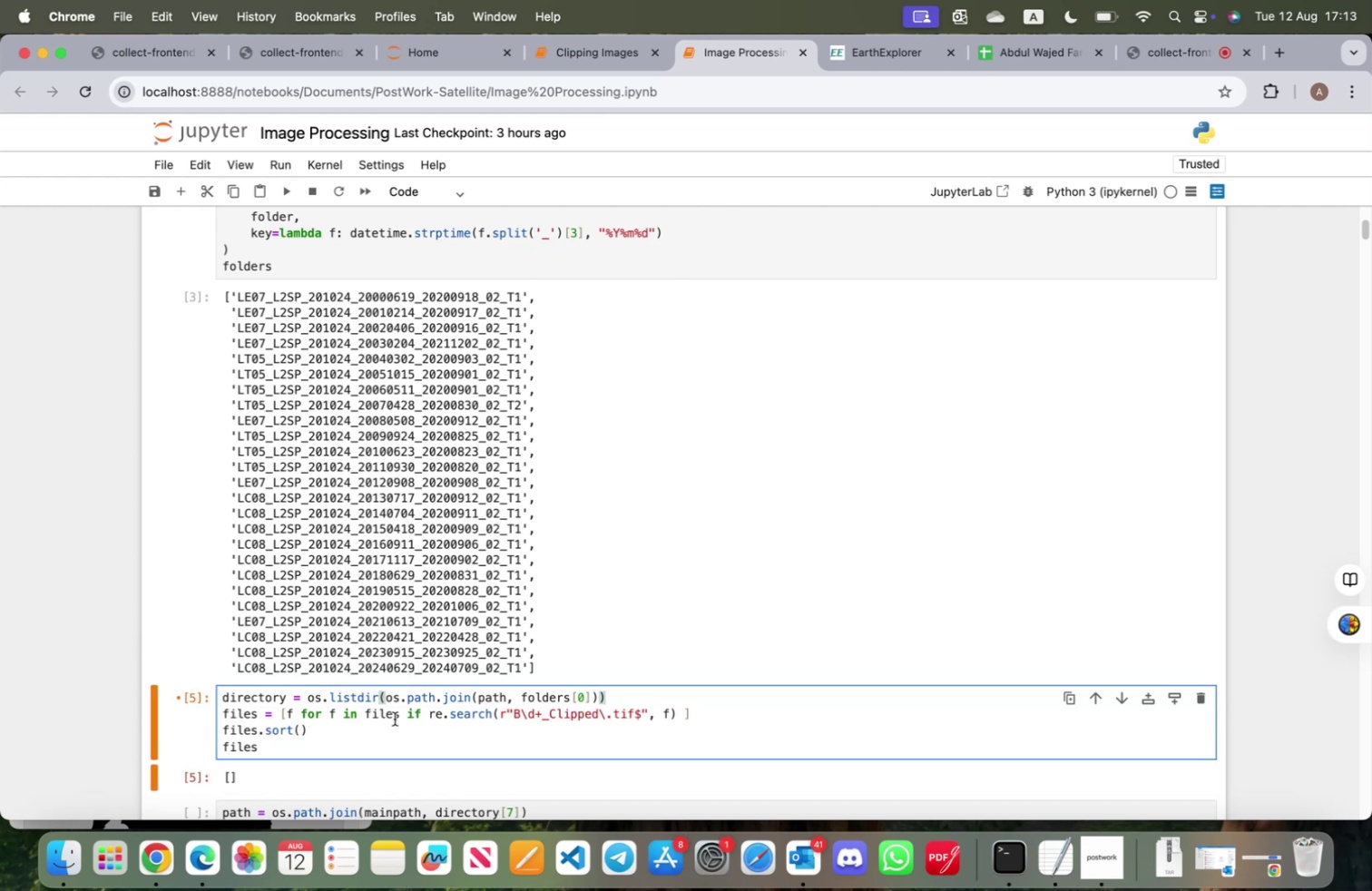 
left_click([400, 713])
 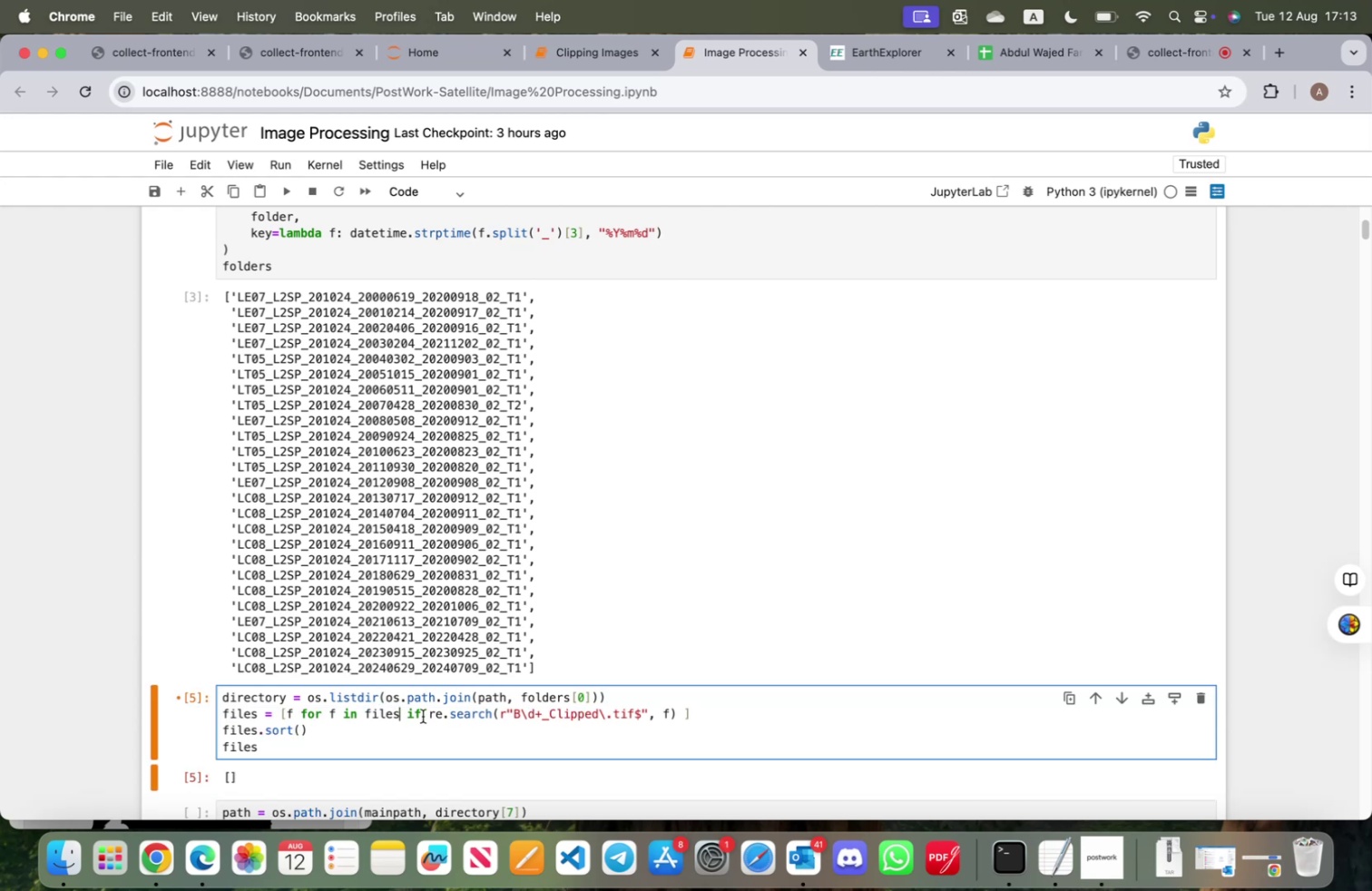 
hold_key(key=Backspace, duration=0.64)
 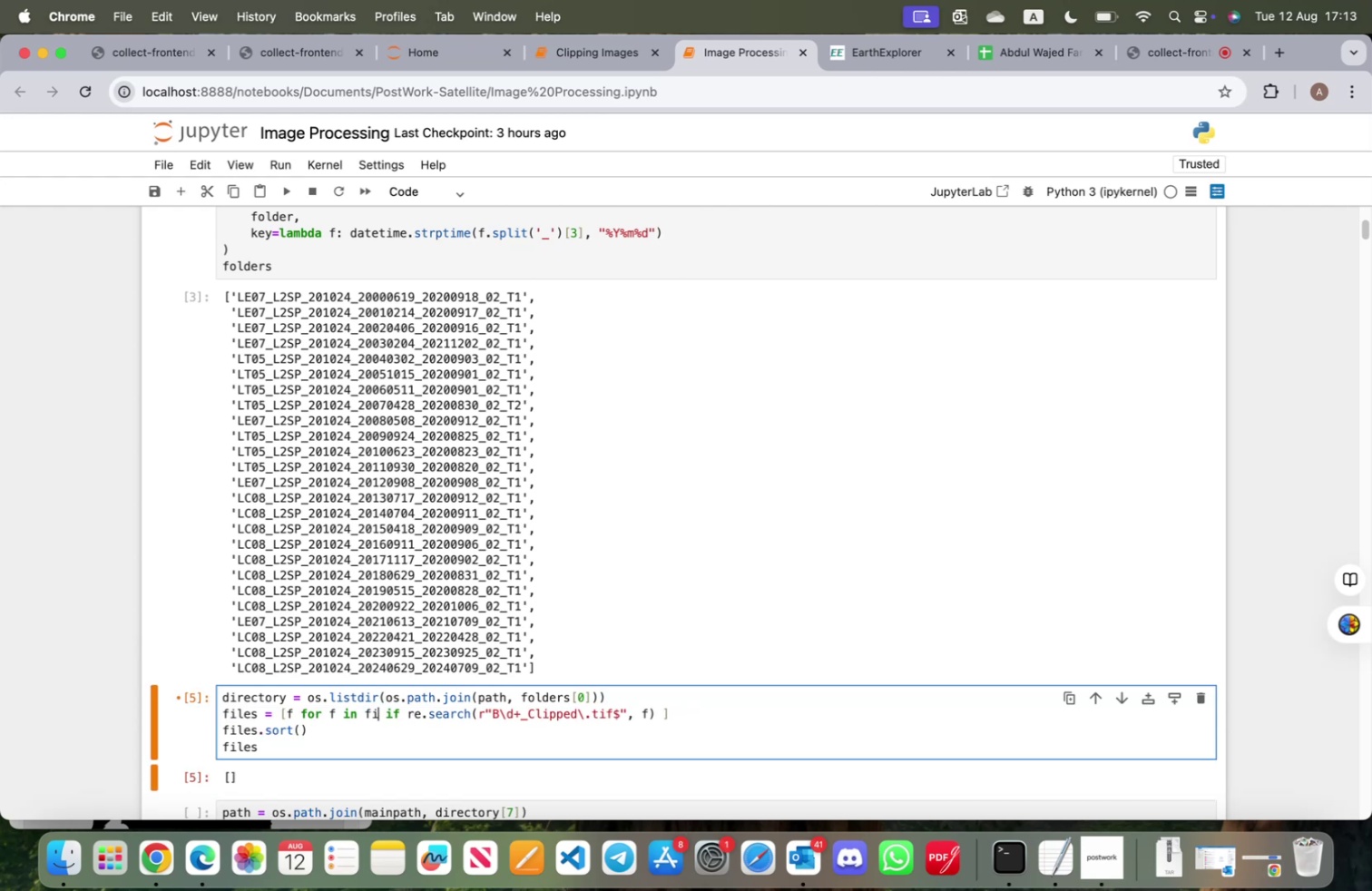 
key(Backspace)
key(Backspace)
key(Backspace)
type( directory)
 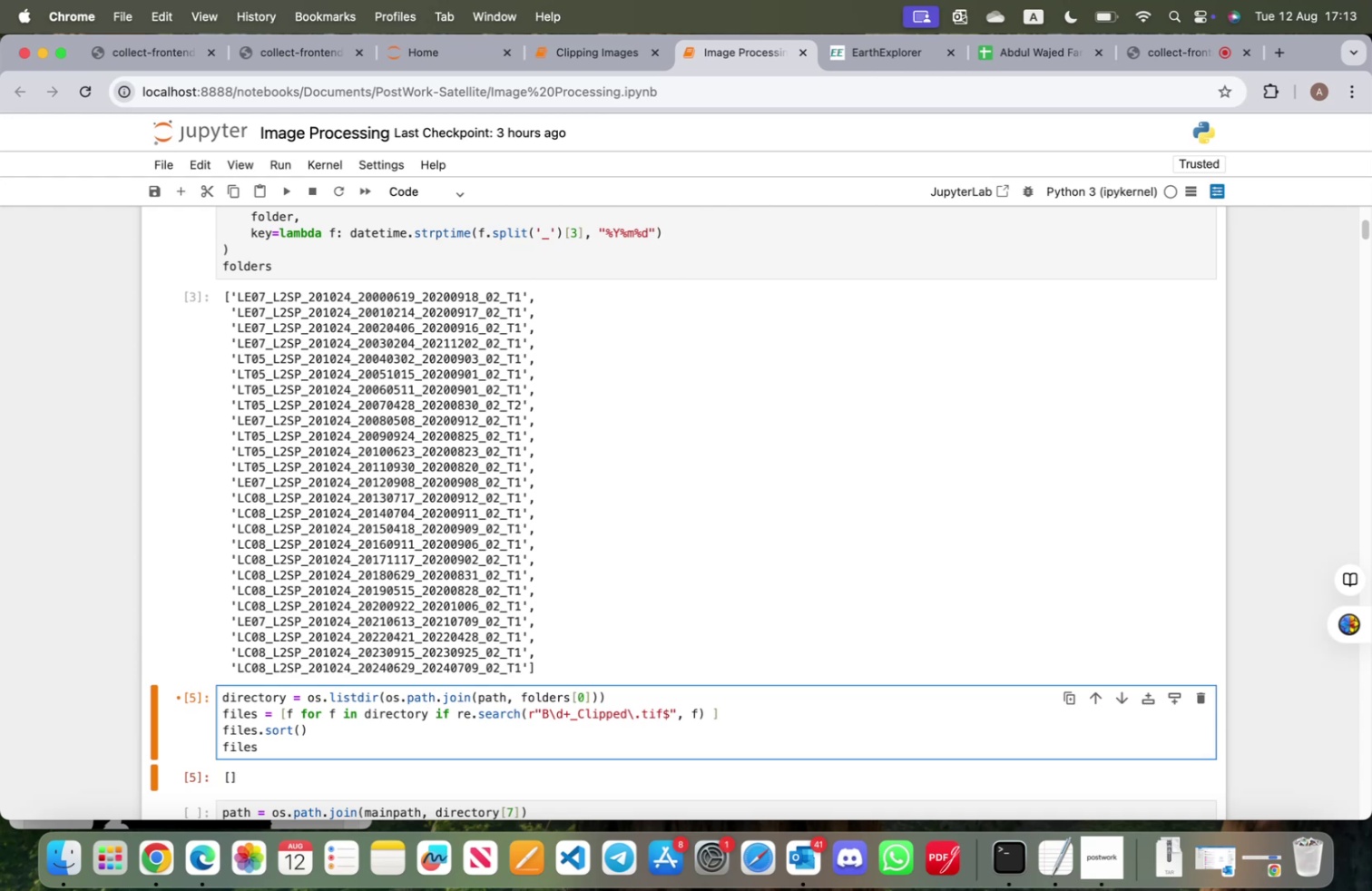 
key(Shift+Enter)
 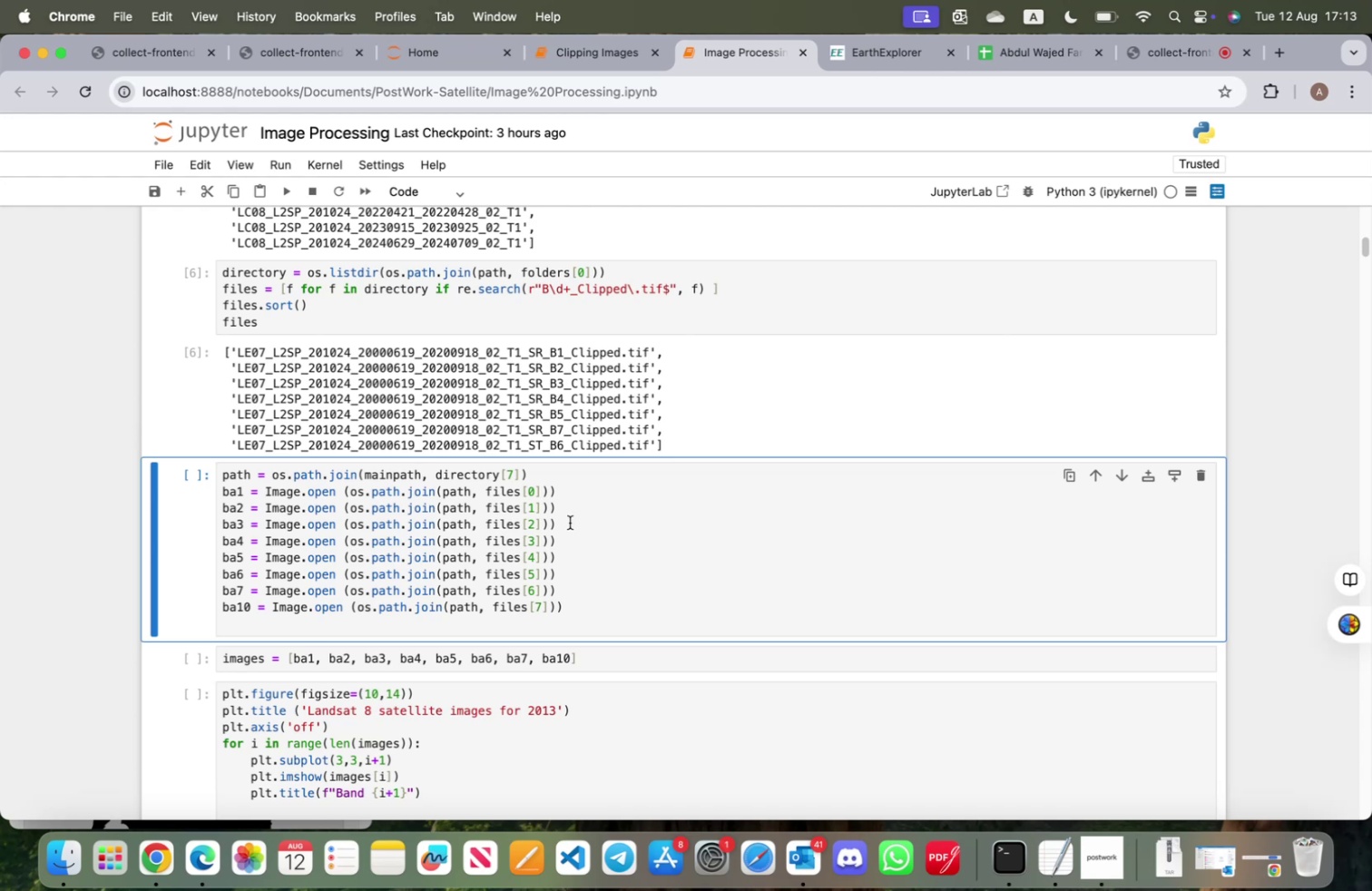 
wait(19.79)
 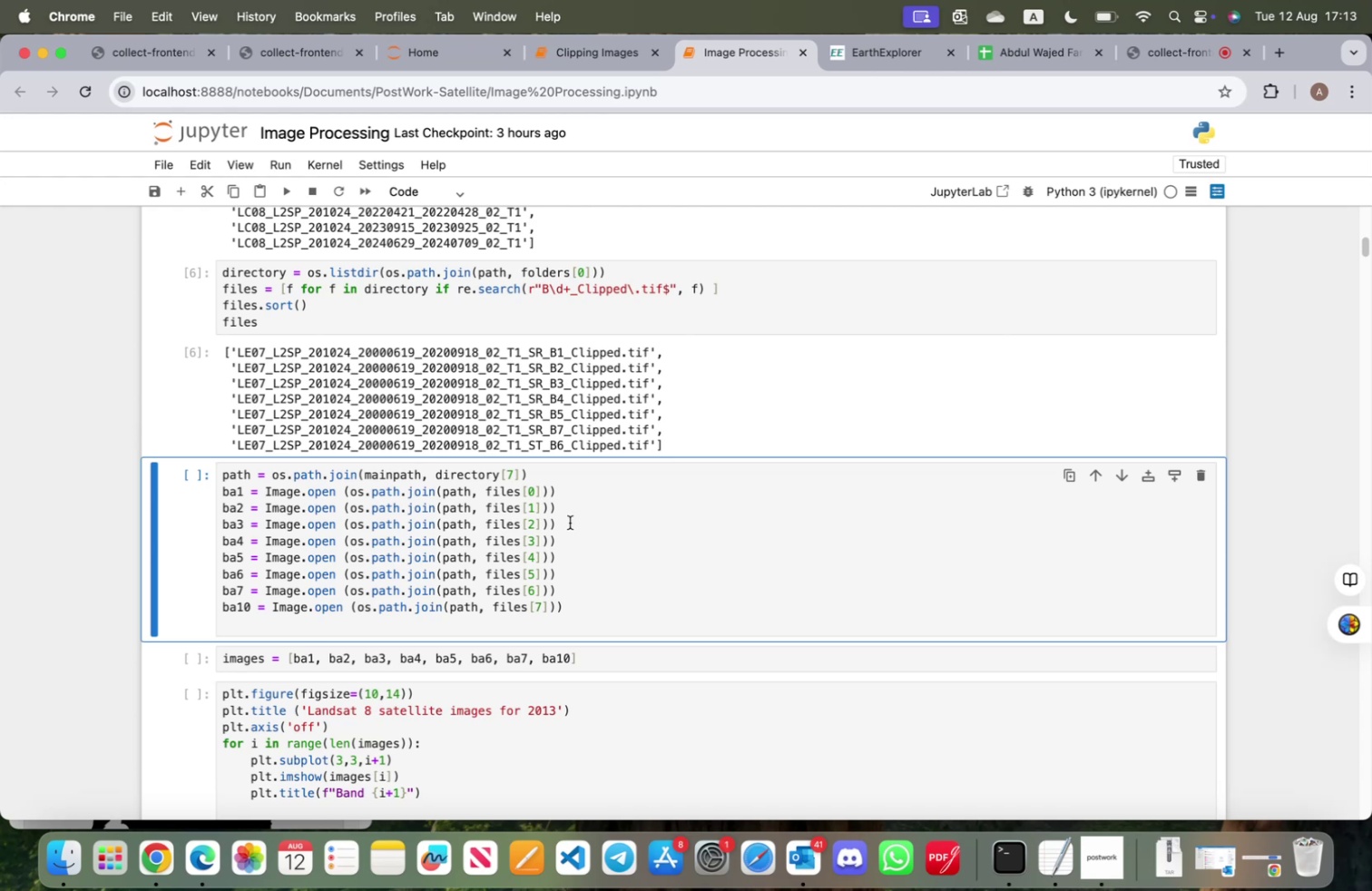 
scroll: coordinate [573, 522], scroll_direction: down, amount: 20.0
 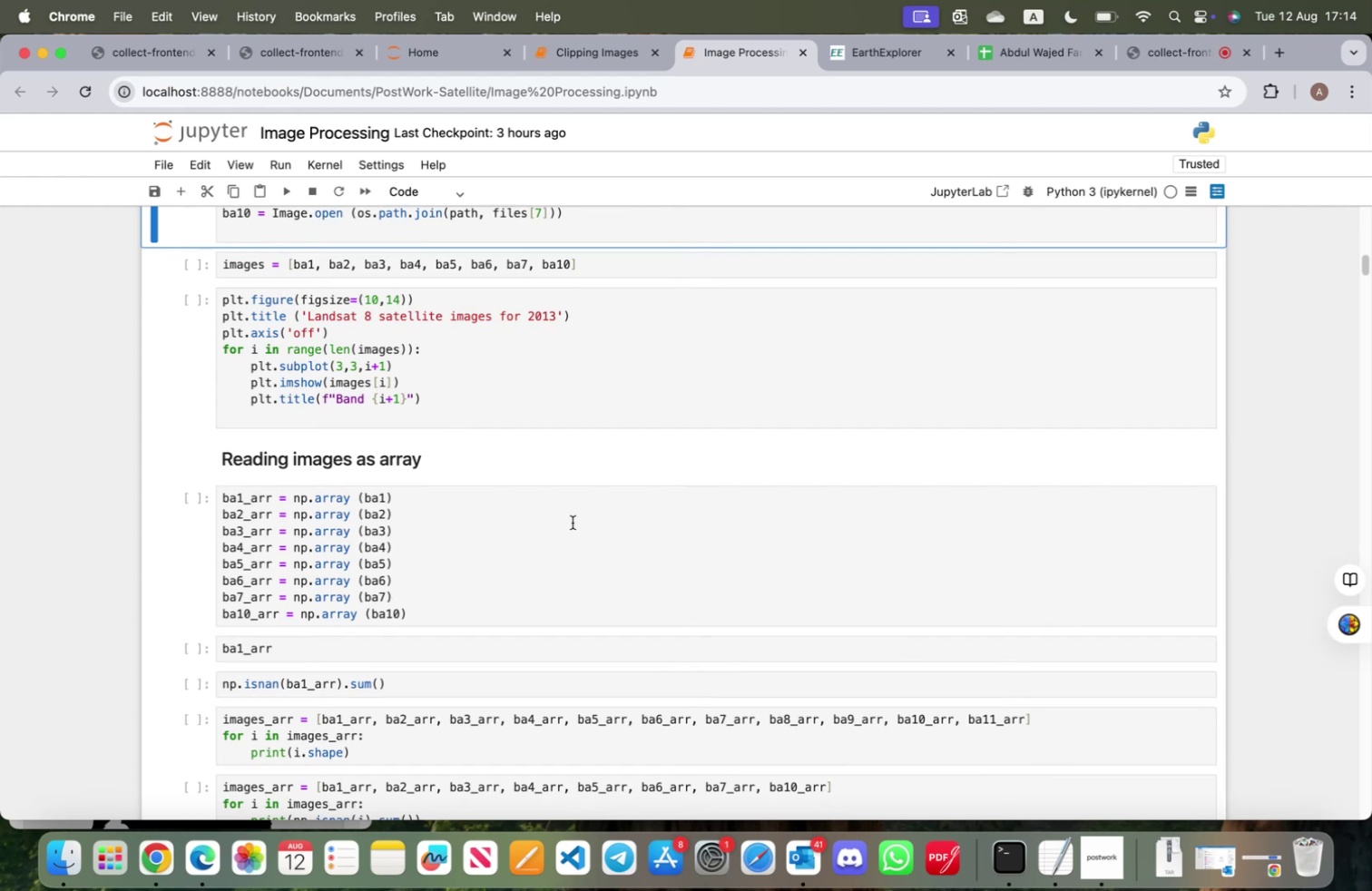 
scroll: coordinate [572, 521], scroll_direction: up, amount: 12.0
 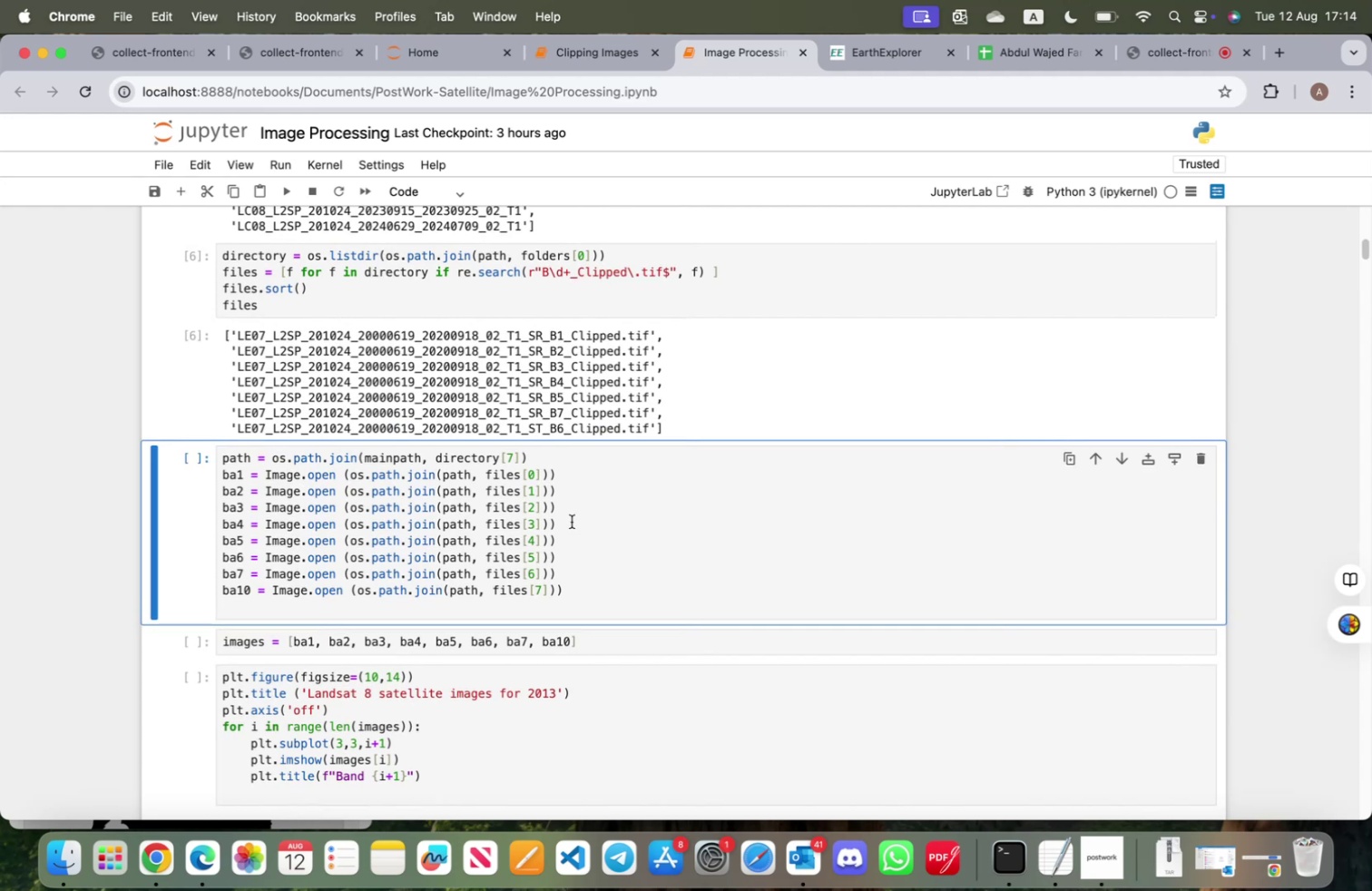 
wait(6.99)
 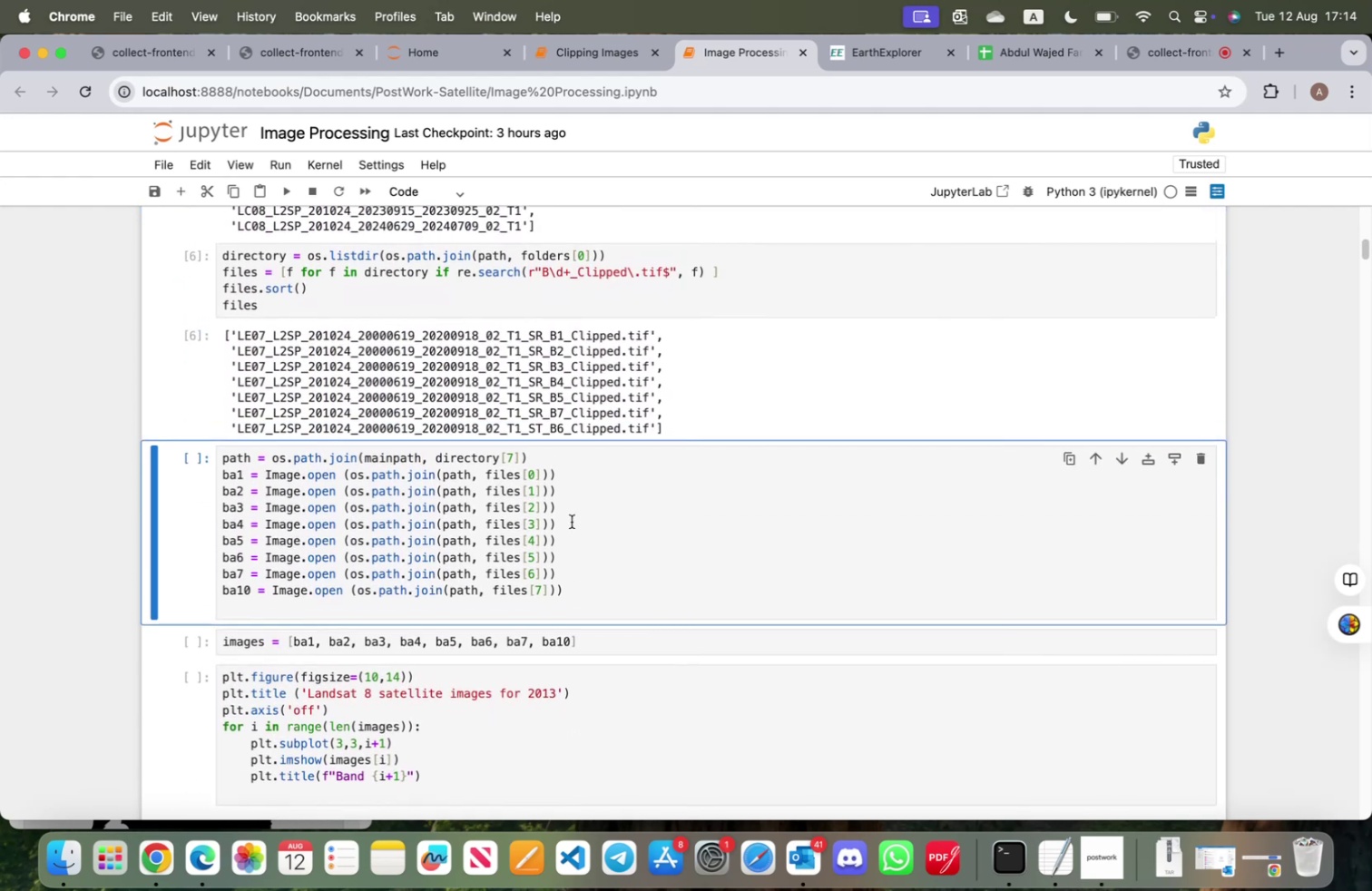 
scroll: coordinate [573, 521], scroll_direction: up, amount: 17.0
 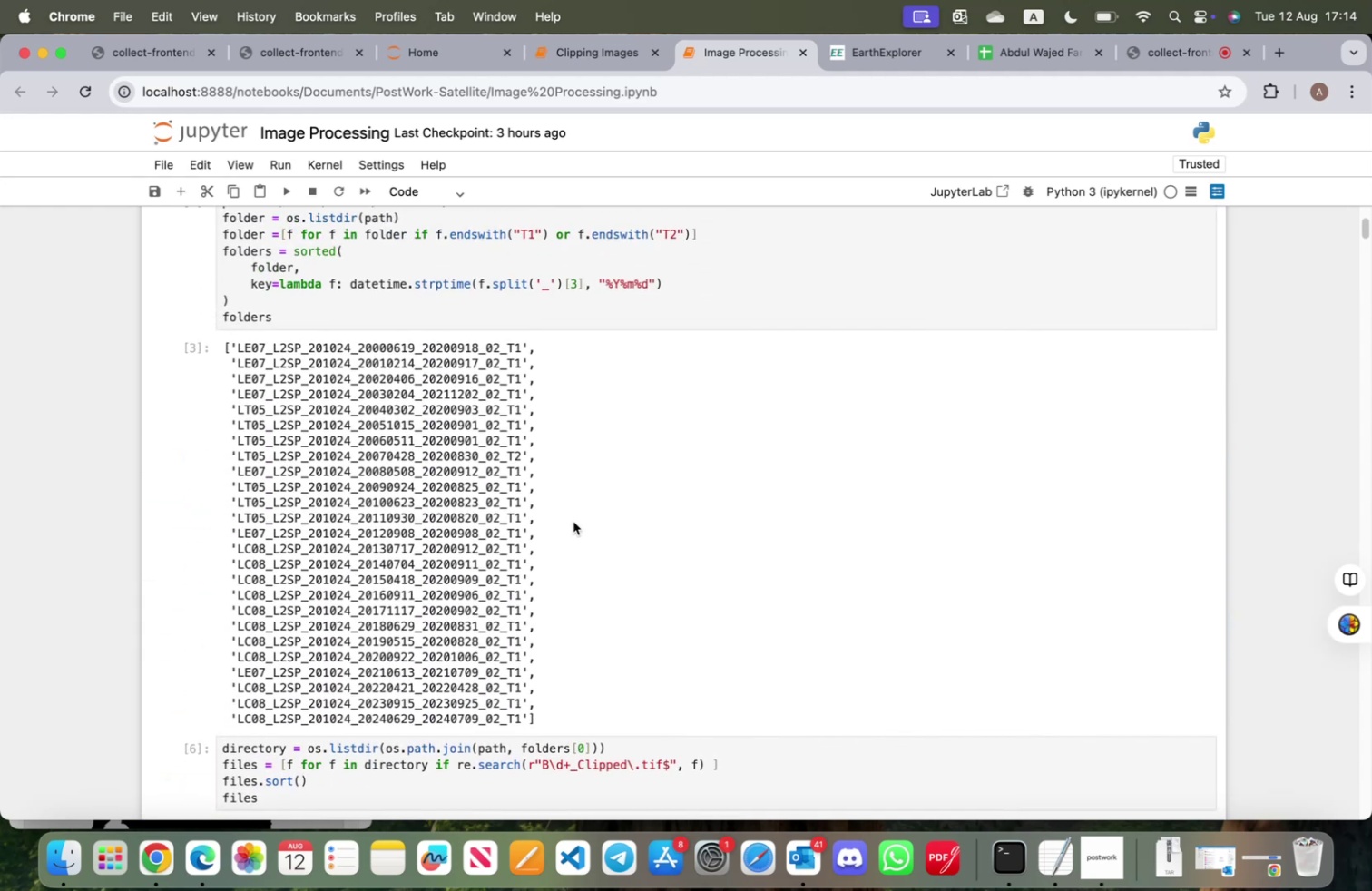 
scroll: coordinate [574, 521], scroll_direction: down, amount: 9.0
 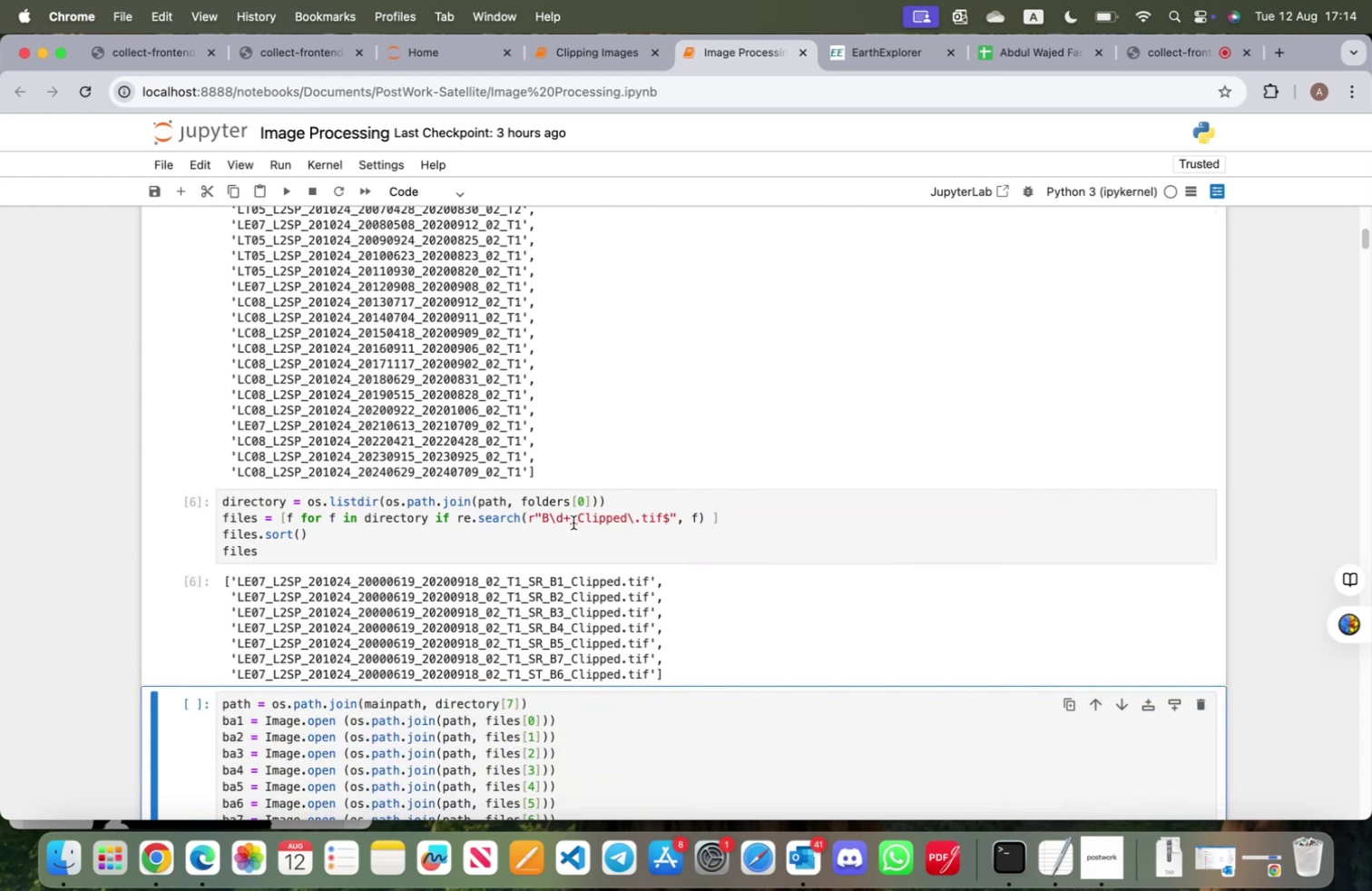 
left_click([176, 528])
 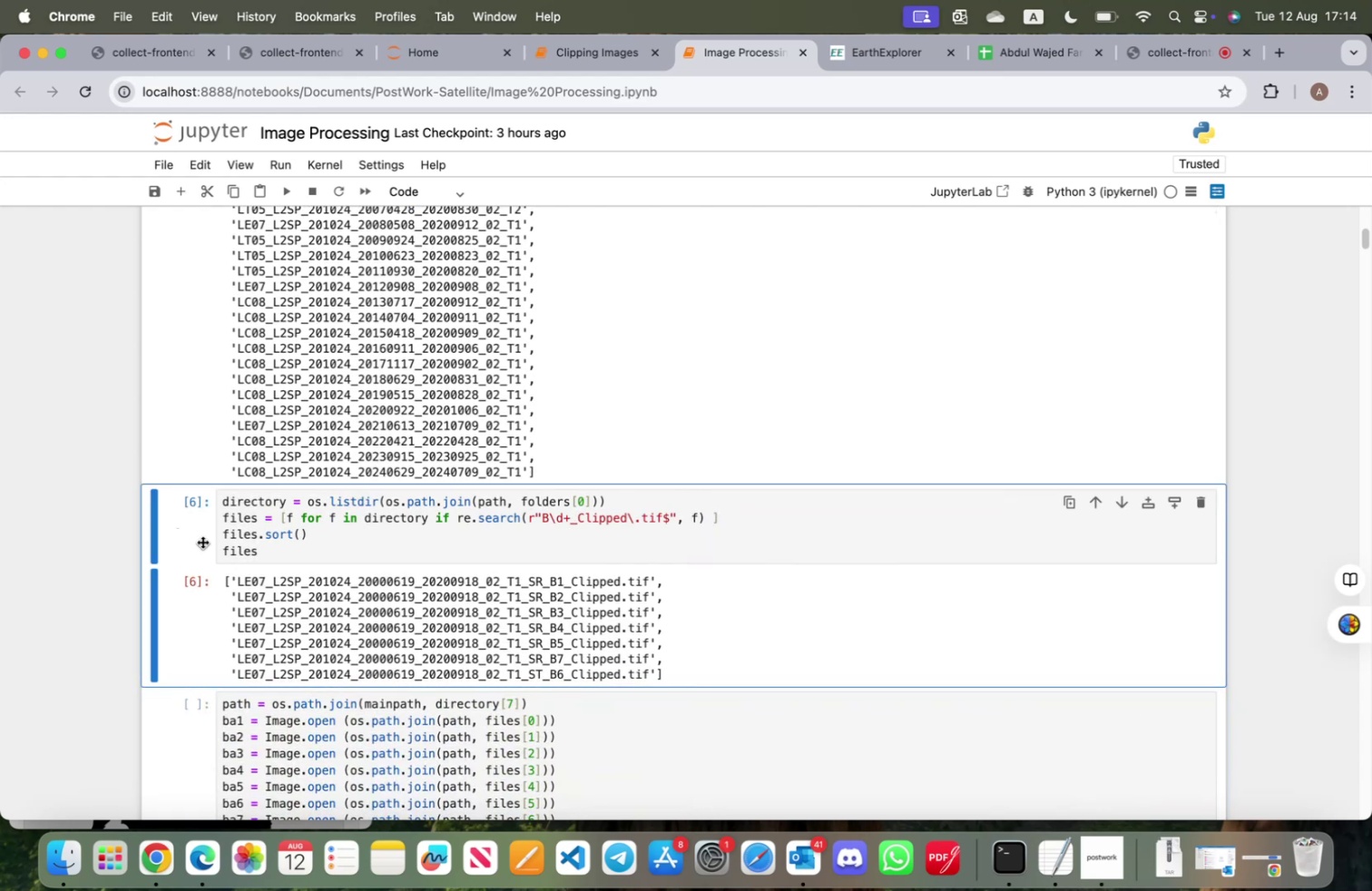 
key(CapsLock)
 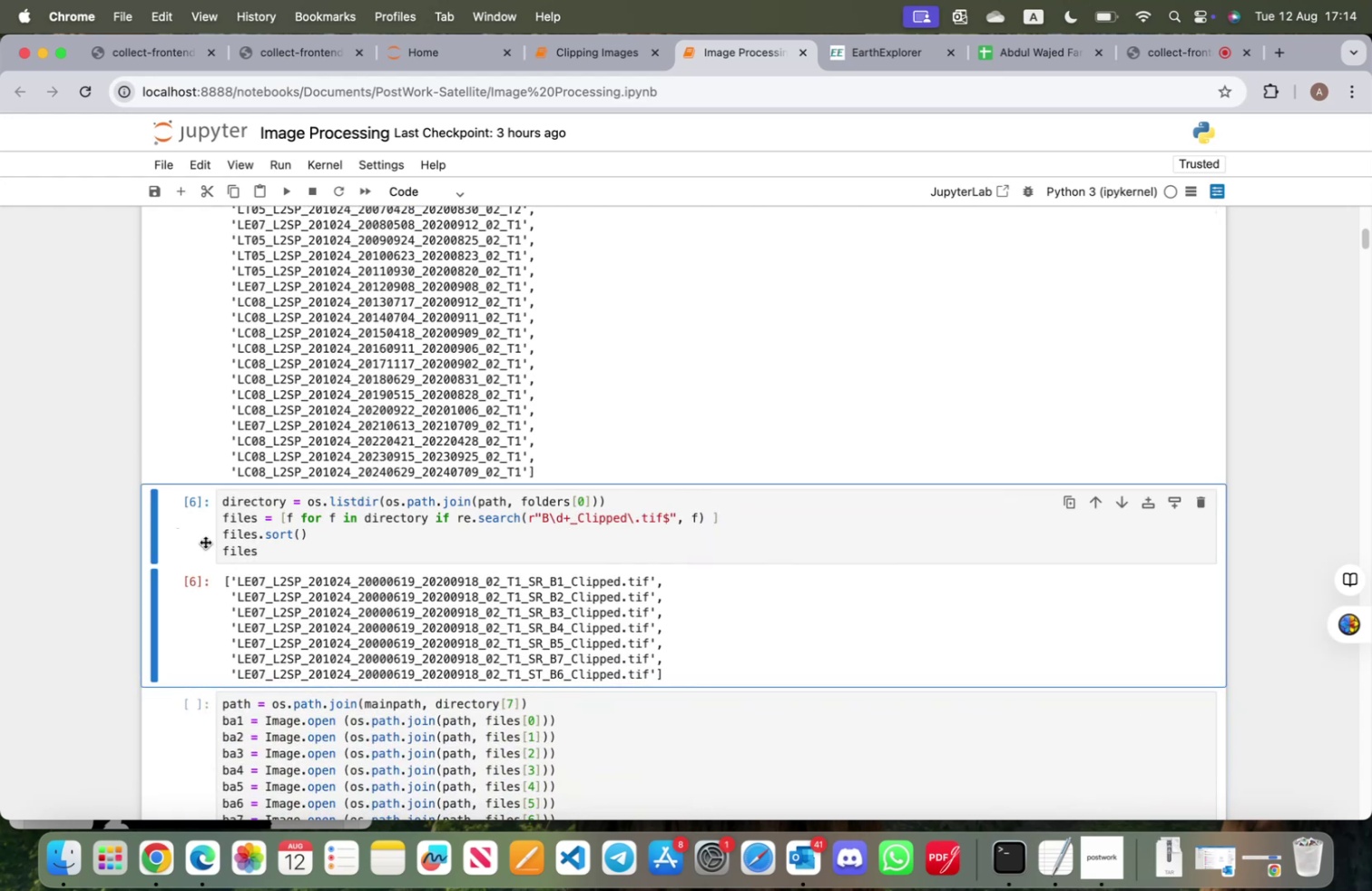 
key(CapsLock)
 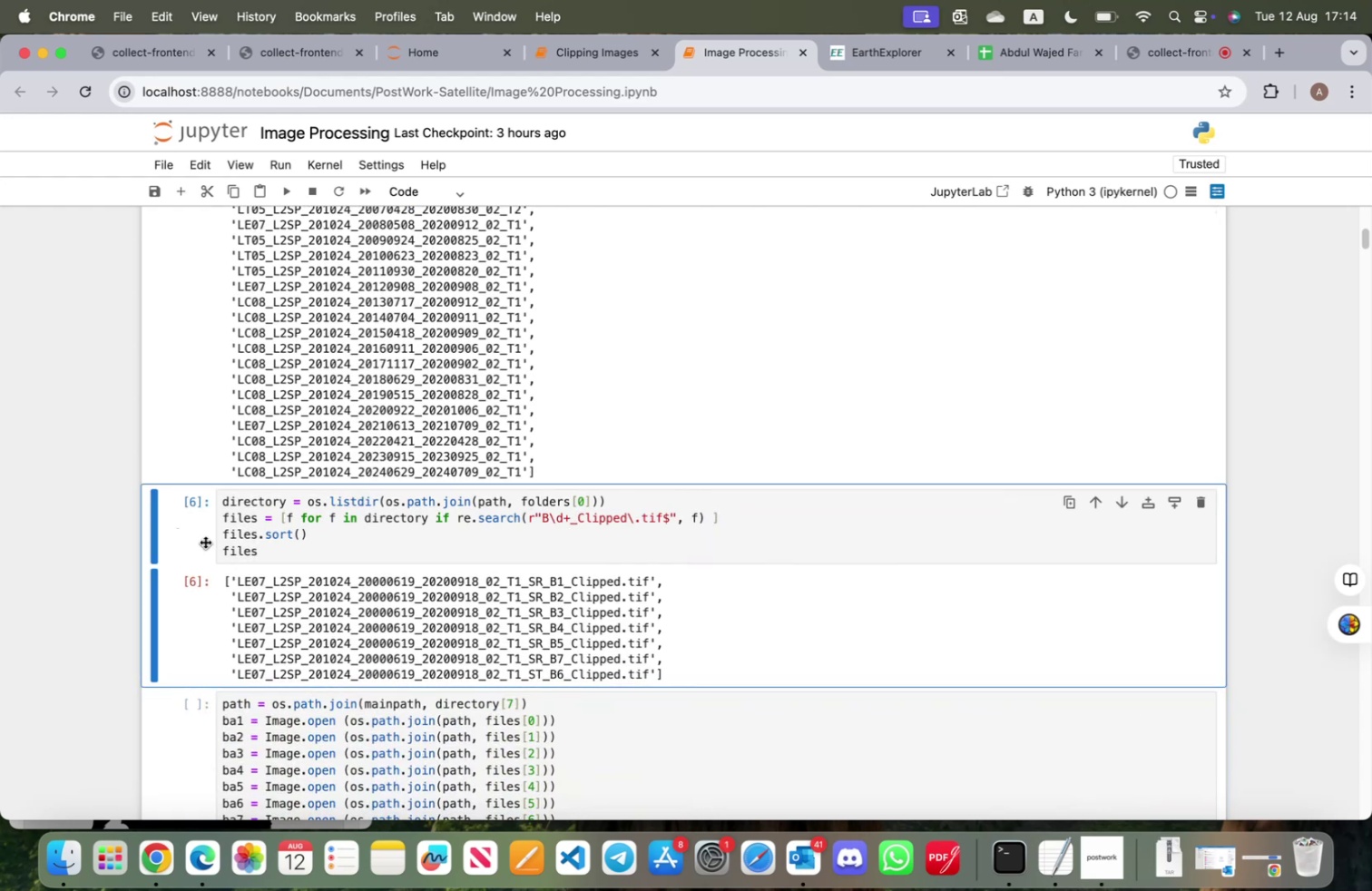 
key(A)
 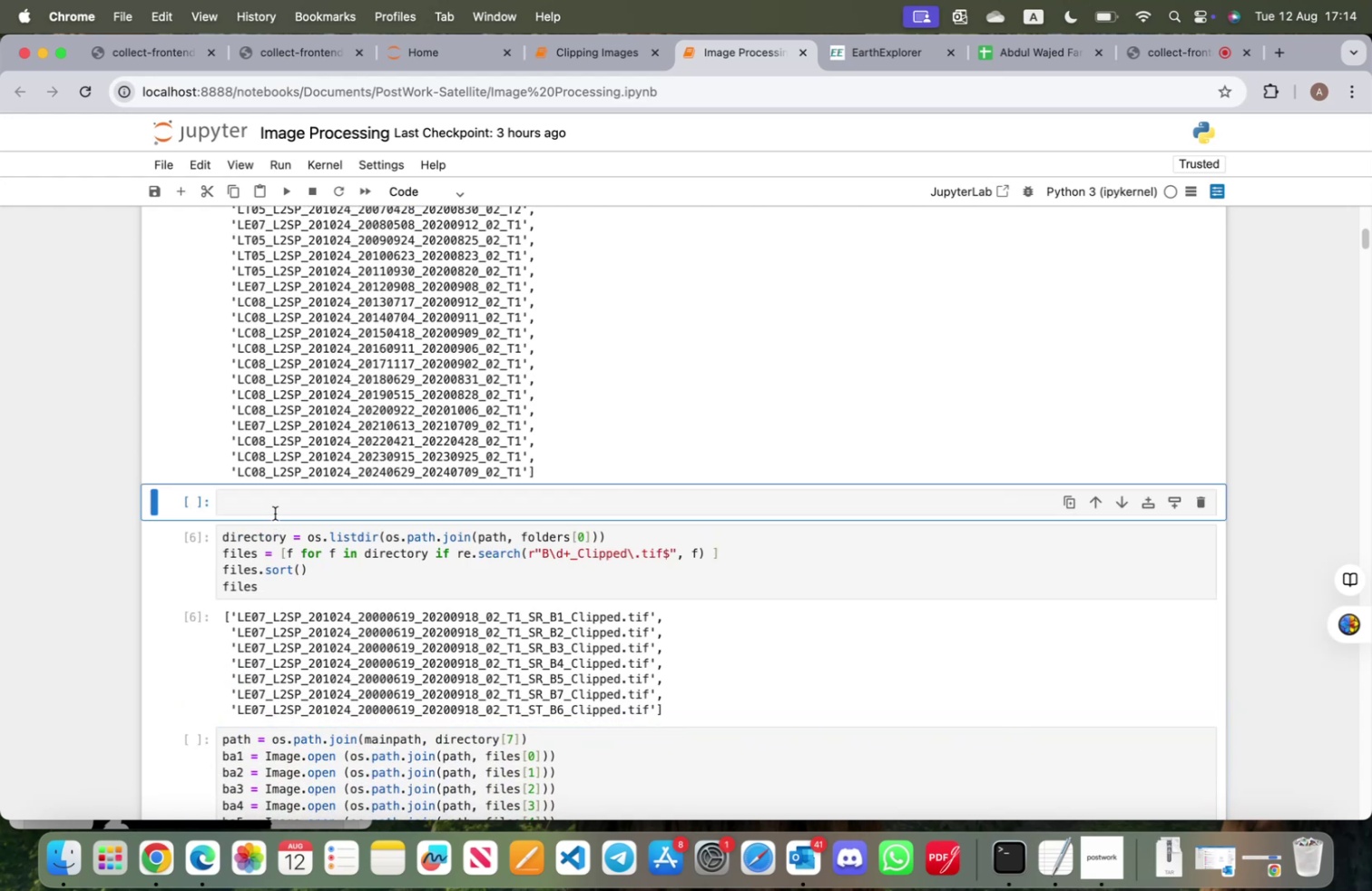 
left_click([276, 504])
 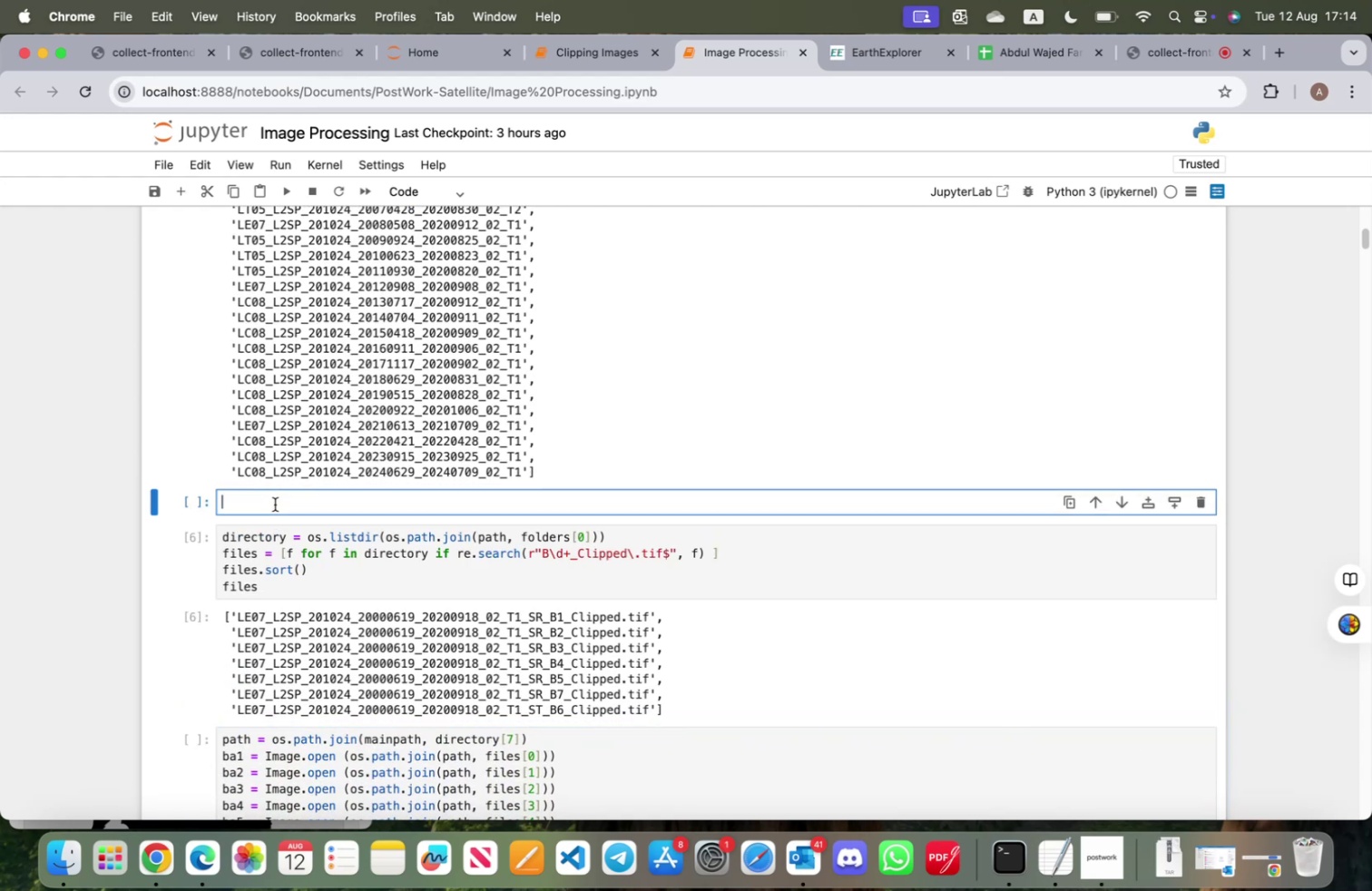 
type(deg)
key(Backspace)
type(f visualise(path, folder)
 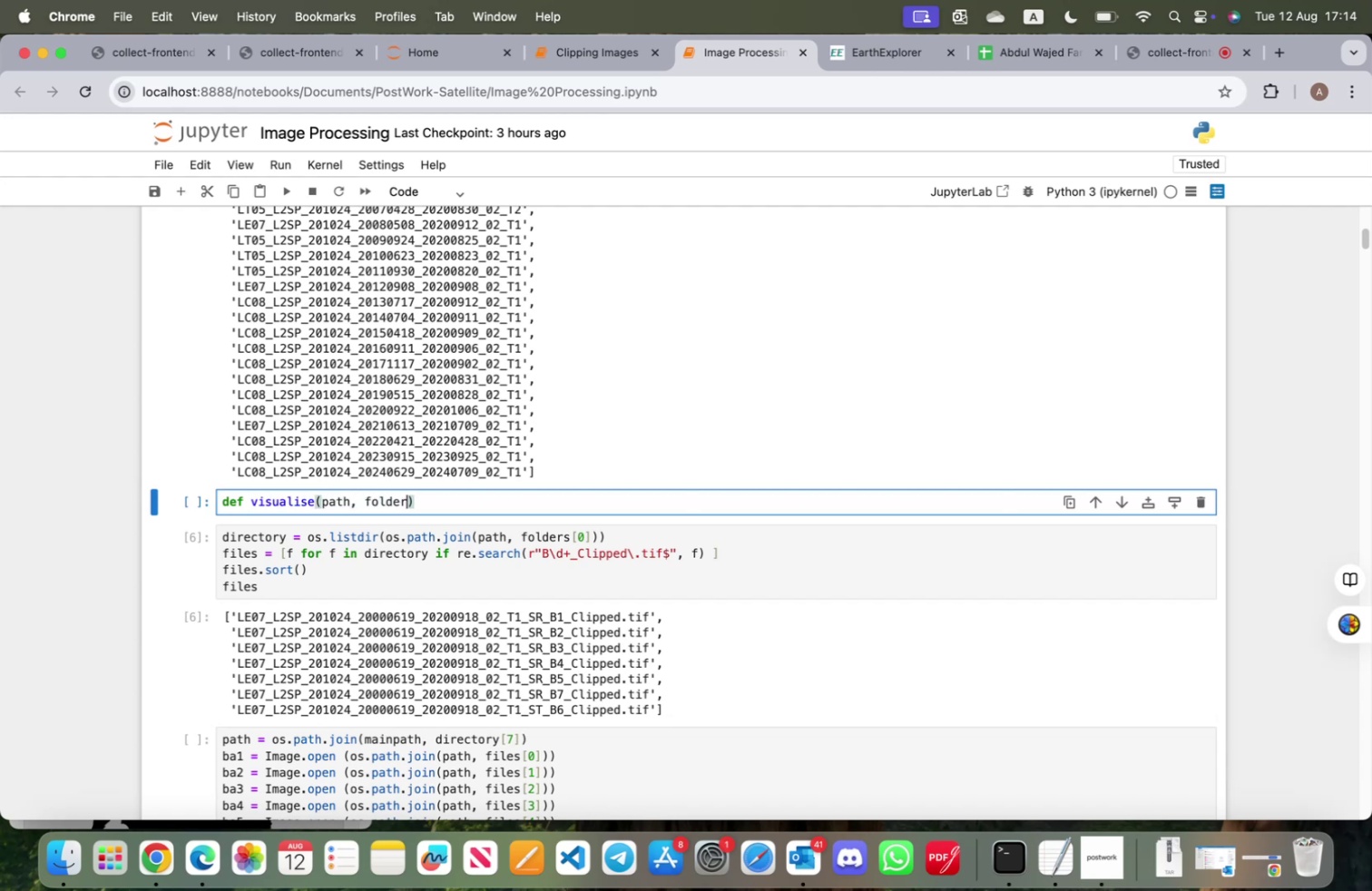 
key(ArrowRight)
 